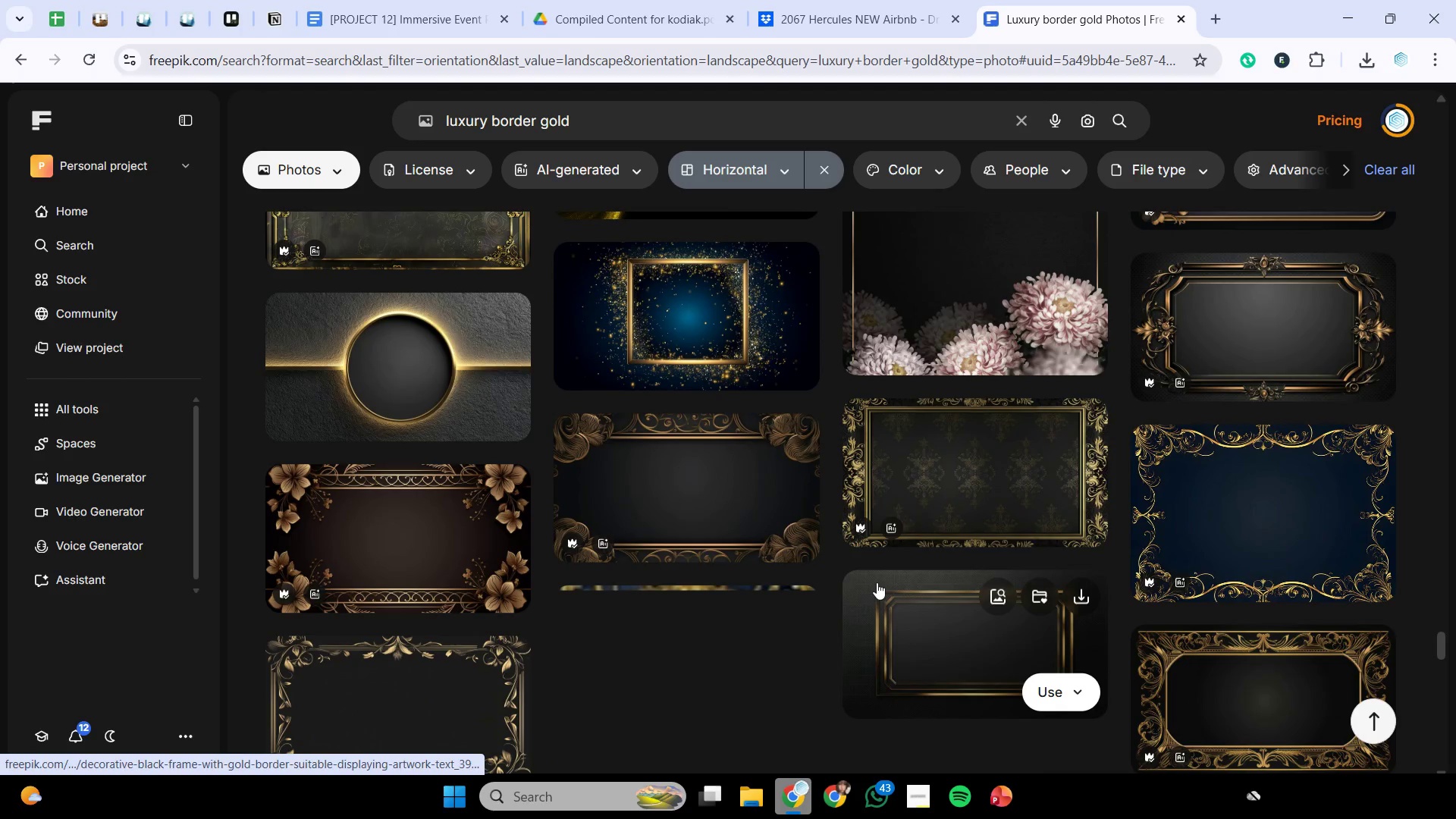 
scroll: coordinate [879, 581], scroll_direction: down, amount: 10.0
 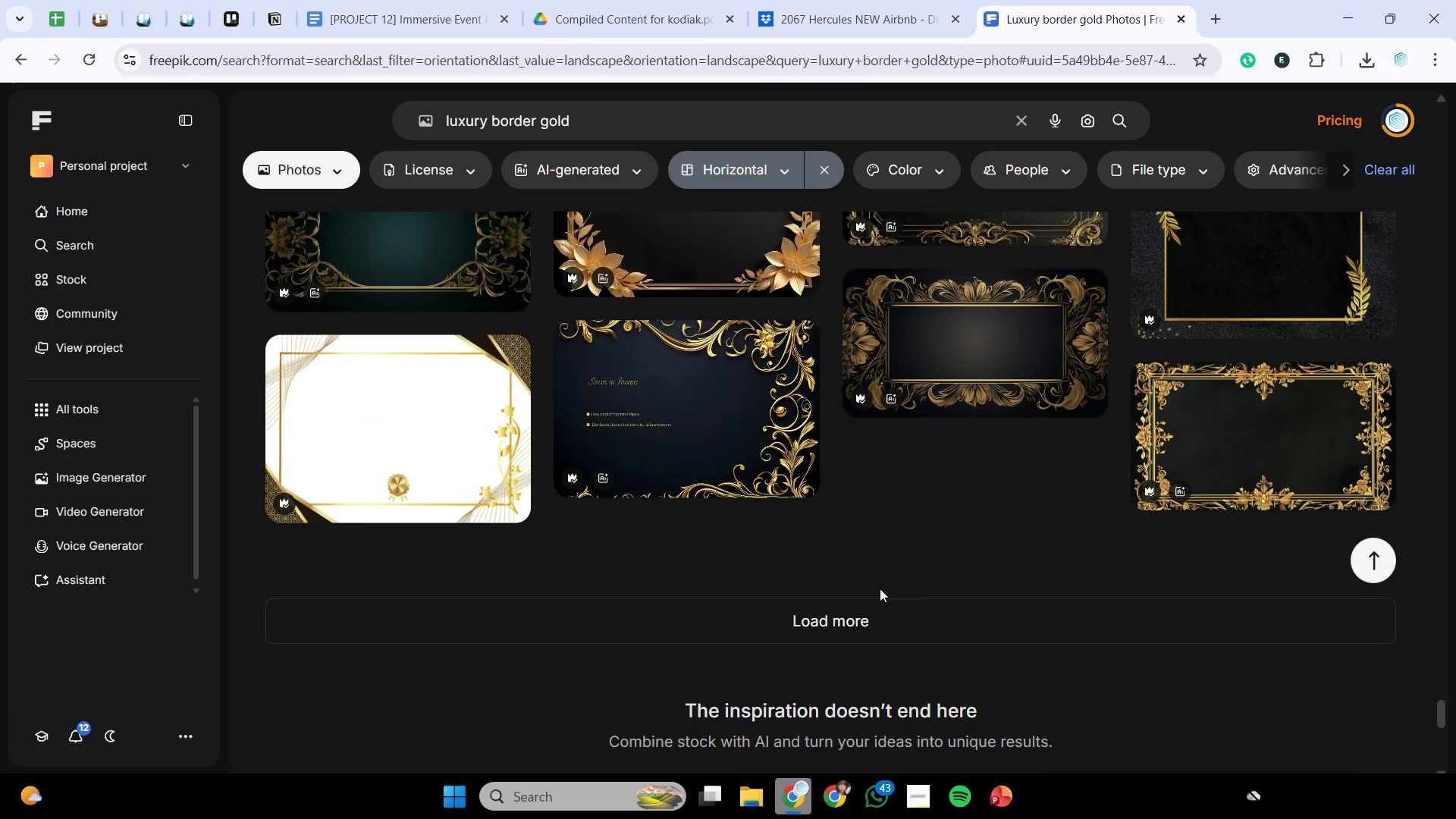 
left_click([880, 591])
 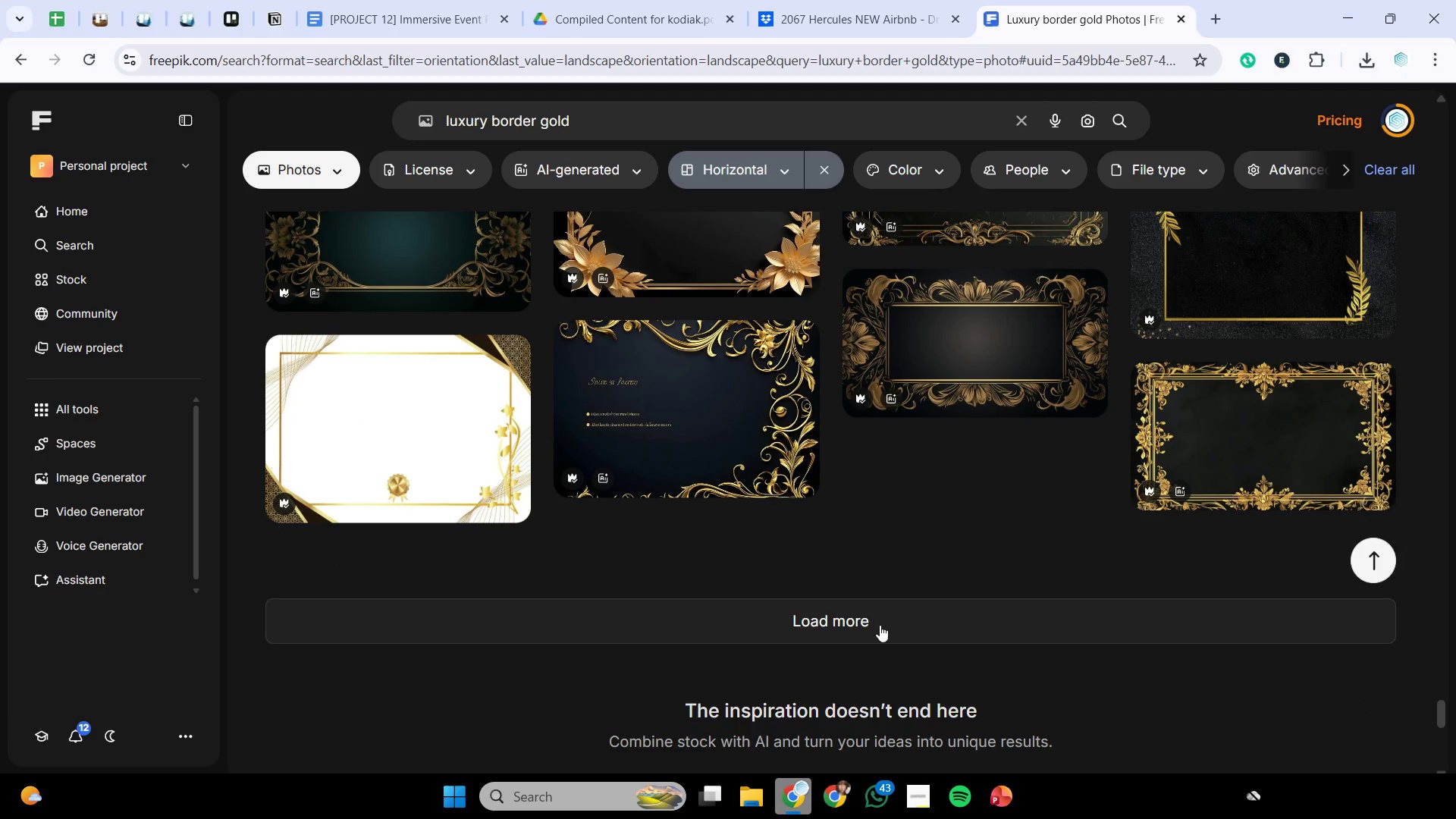 
double_click([880, 625])
 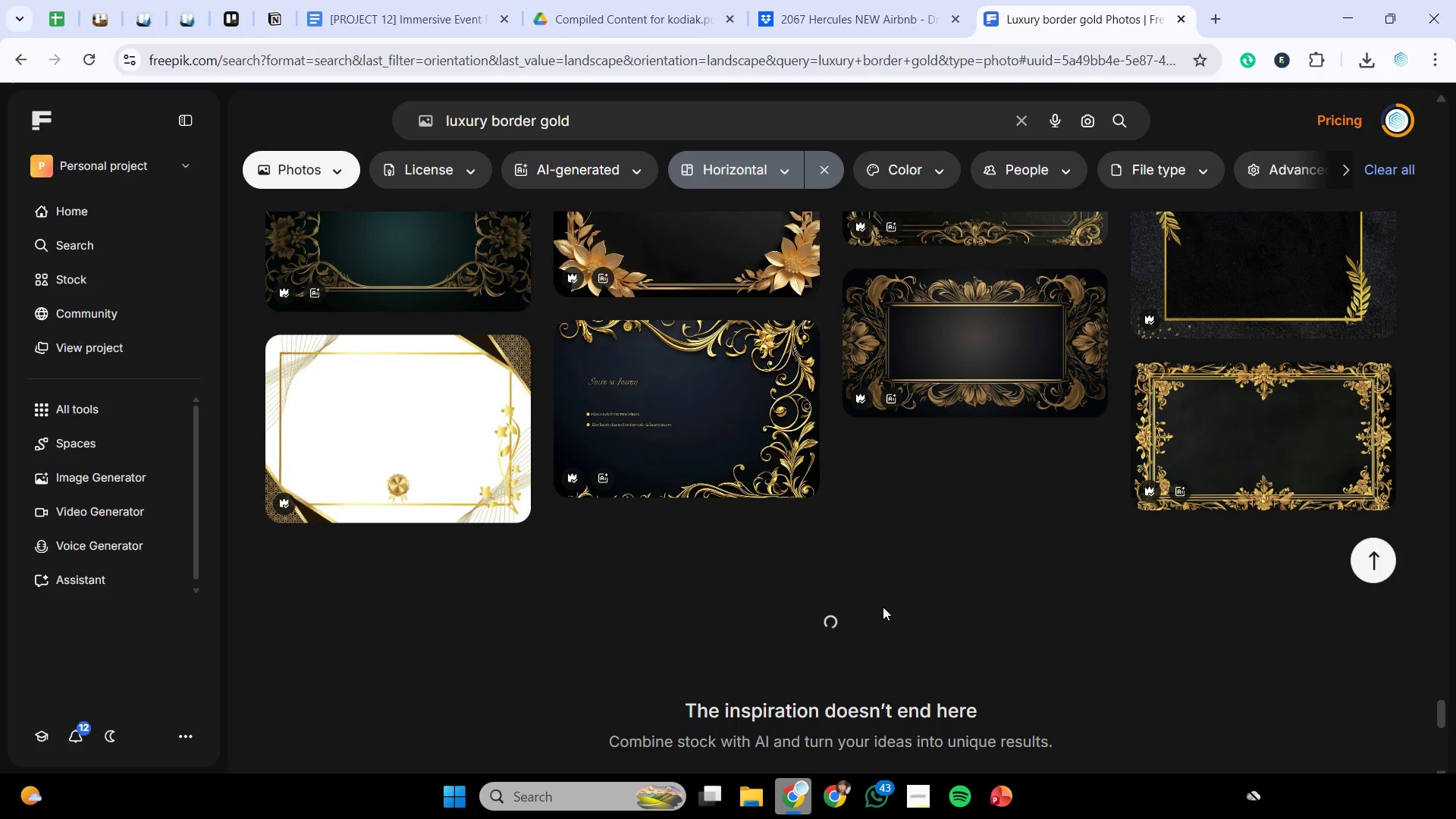 
scroll: coordinate [890, 596], scroll_direction: down, amount: 13.0
 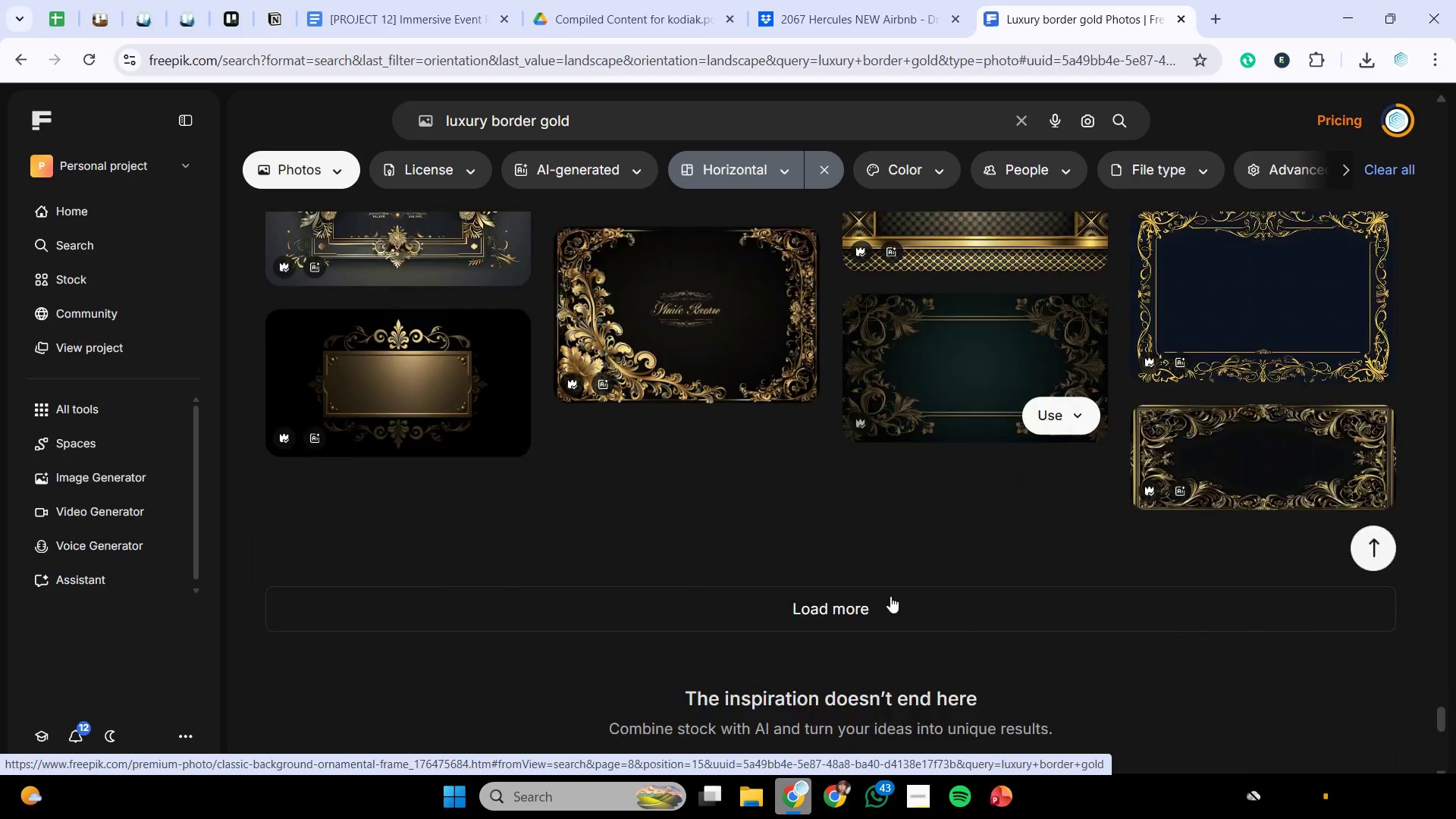 
left_click([902, 498])
 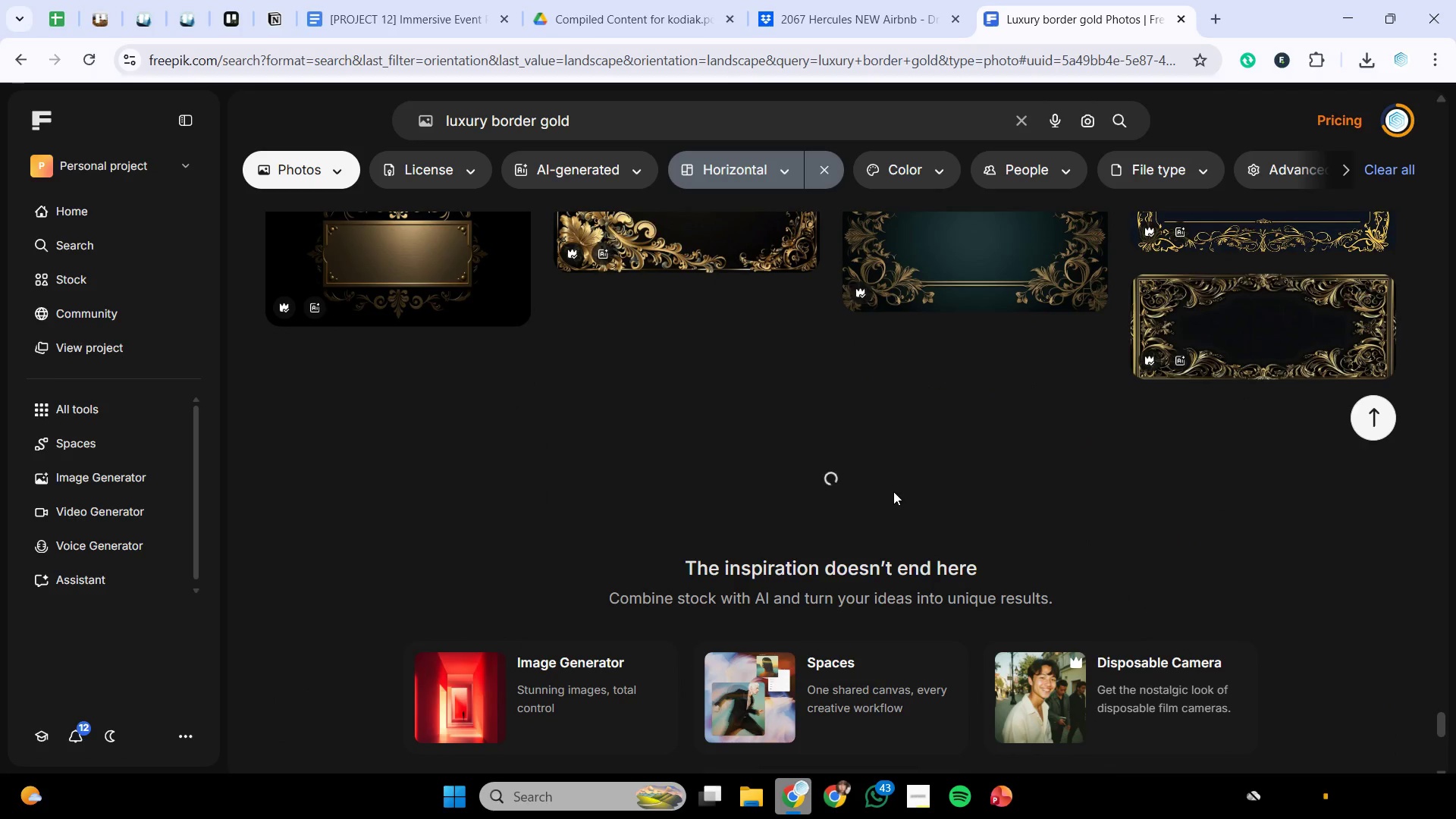 
scroll: coordinate [892, 493], scroll_direction: down, amount: 1.0
 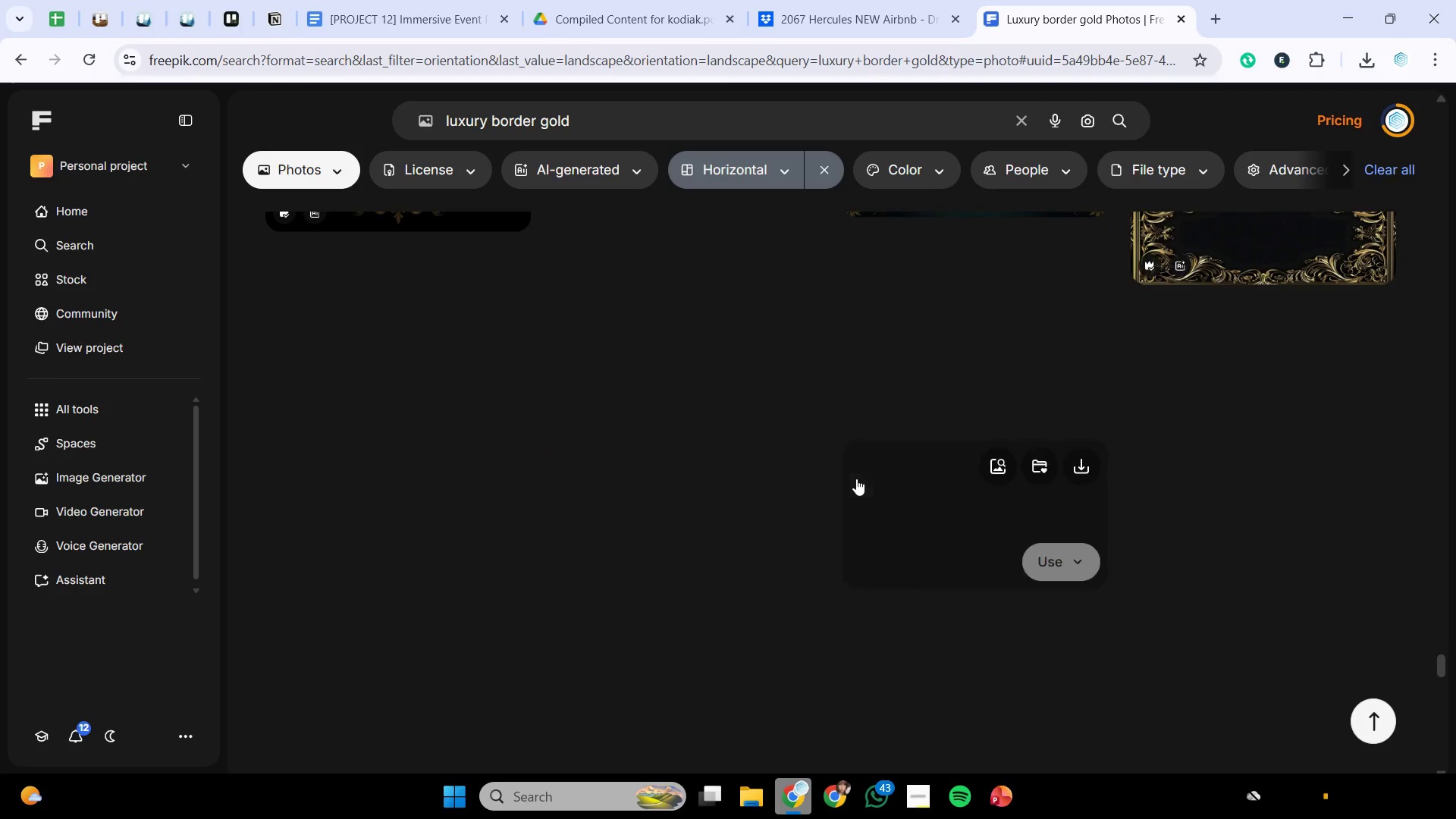 
scroll: coordinate [856, 479], scroll_direction: up, amount: 1.0
 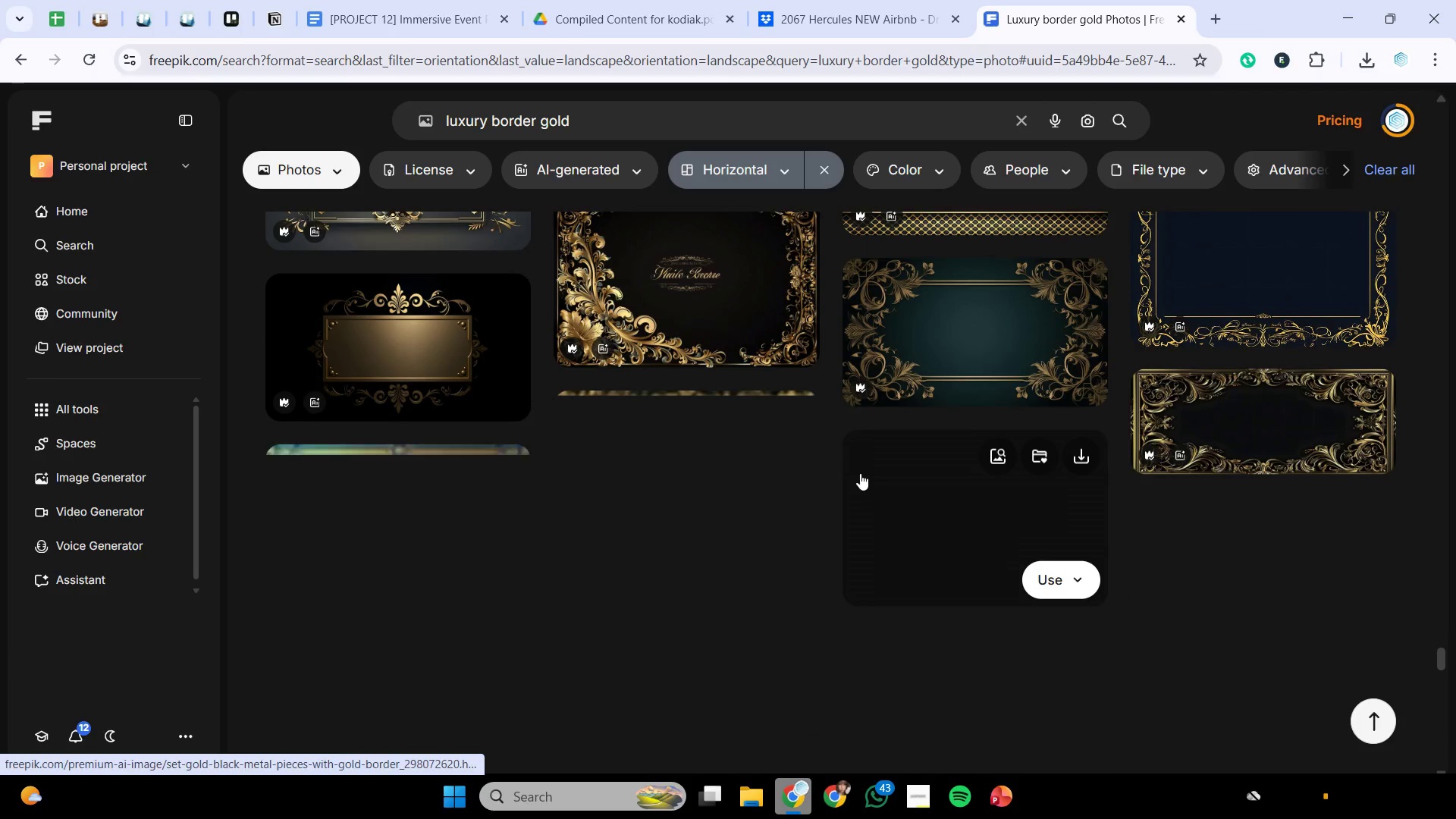 
scroll: coordinate [860, 473], scroll_direction: none, amount: 0.0
 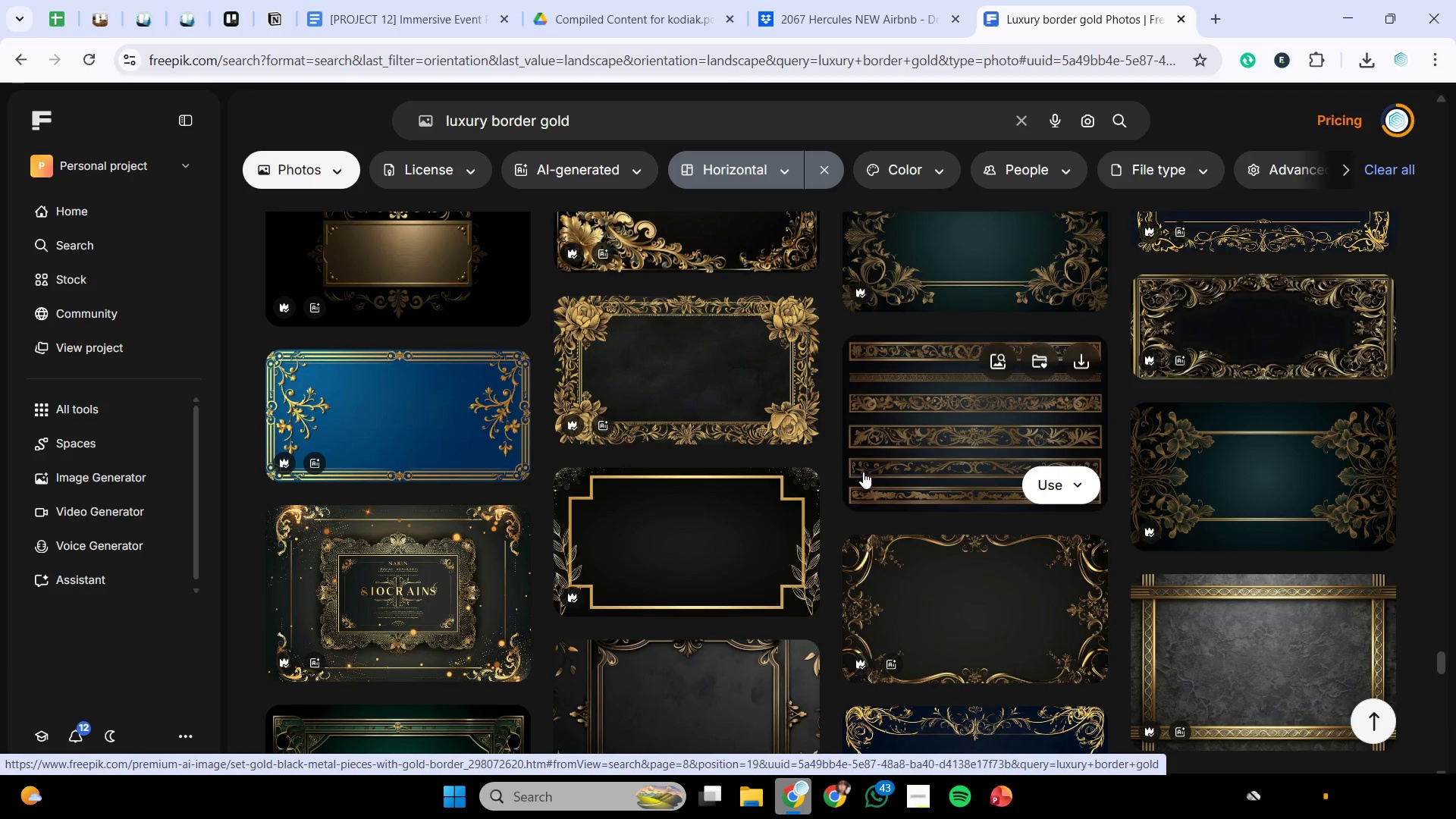 
scroll: coordinate [863, 472], scroll_direction: down, amount: 2.0
 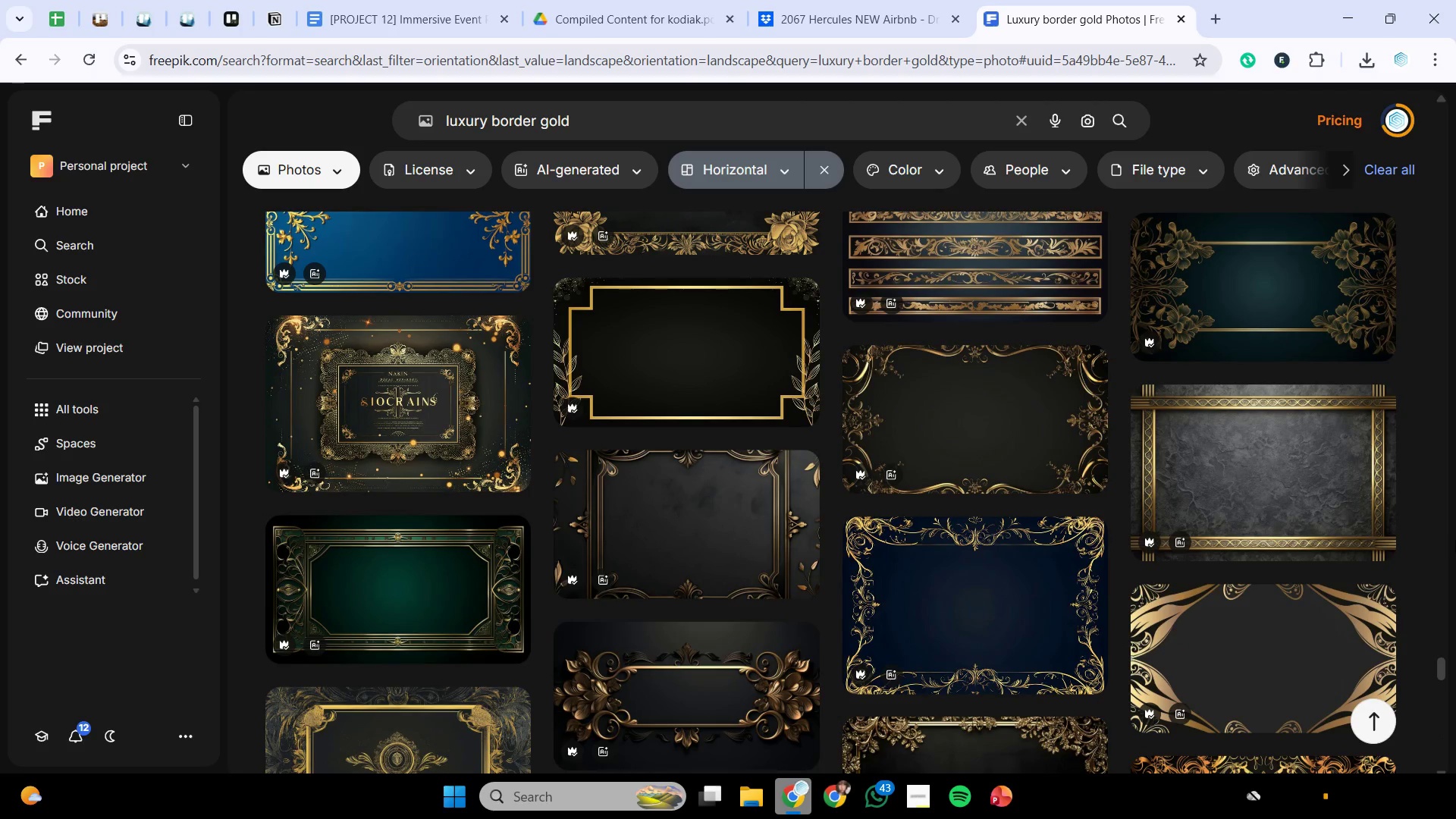 
left_click([978, 413])
 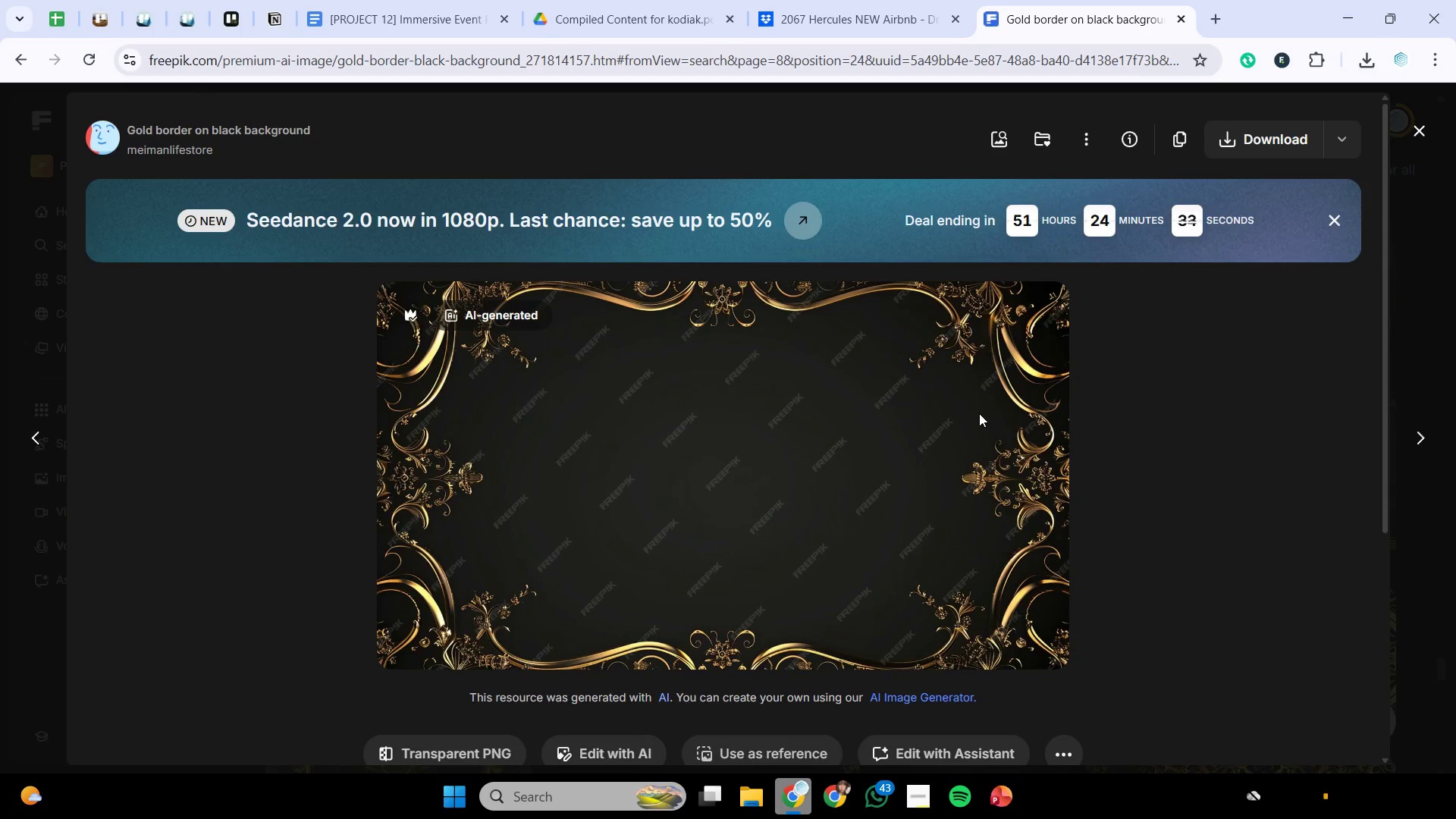 
scroll: coordinate [979, 413], scroll_direction: down, amount: 3.0
 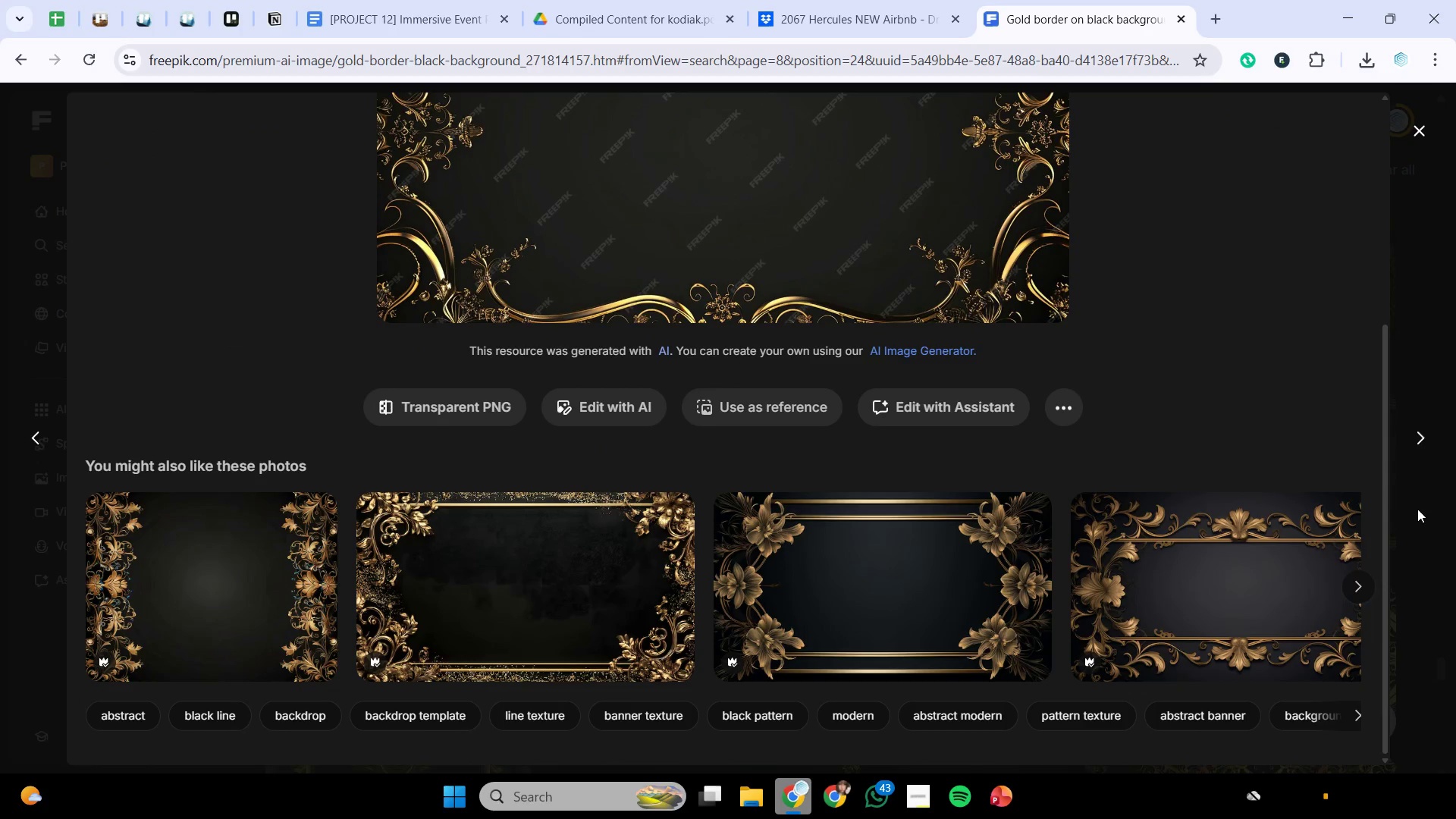 
left_click([1417, 509])
 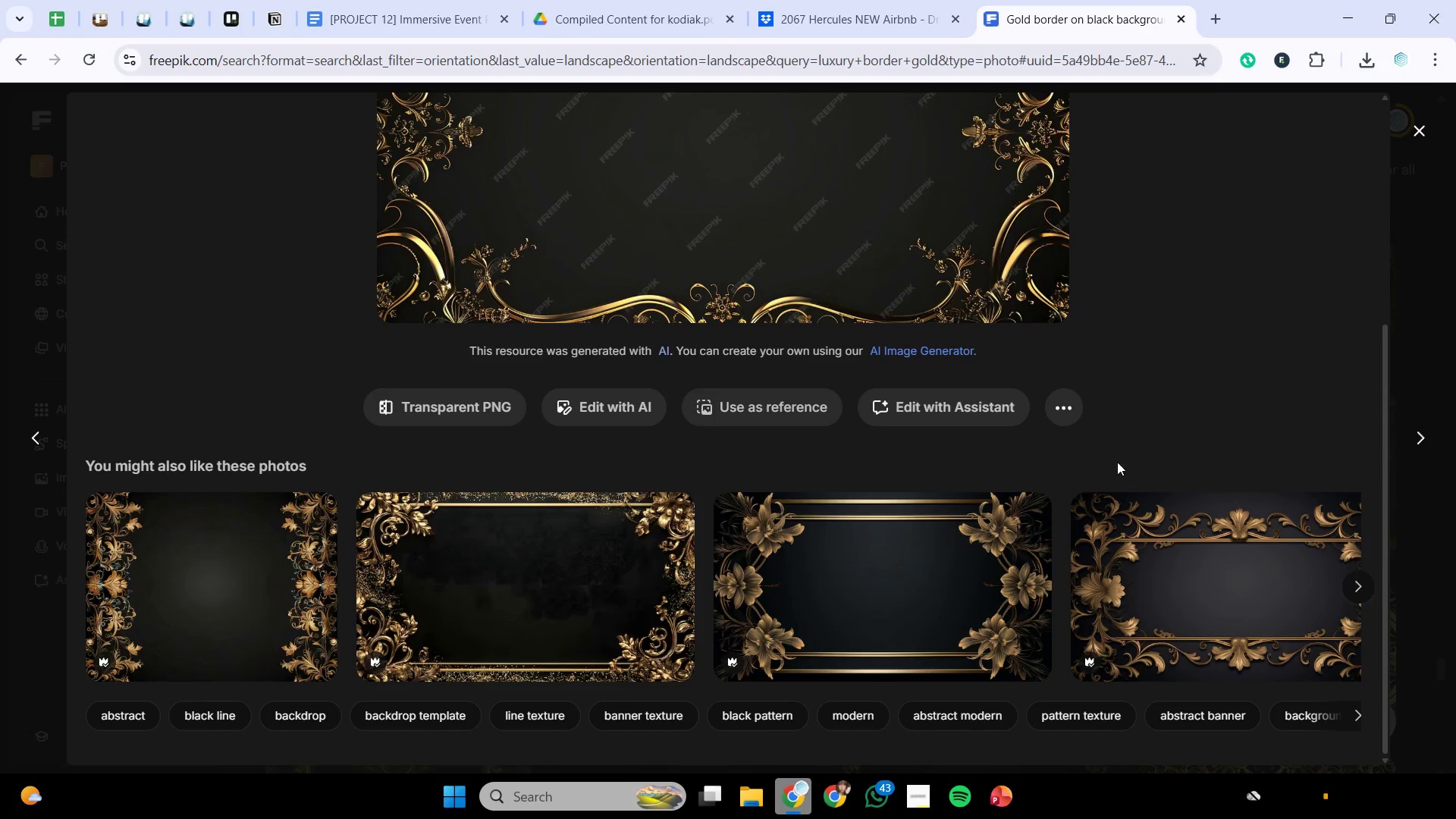 
scroll: coordinate [1106, 460], scroll_direction: down, amount: 8.0
 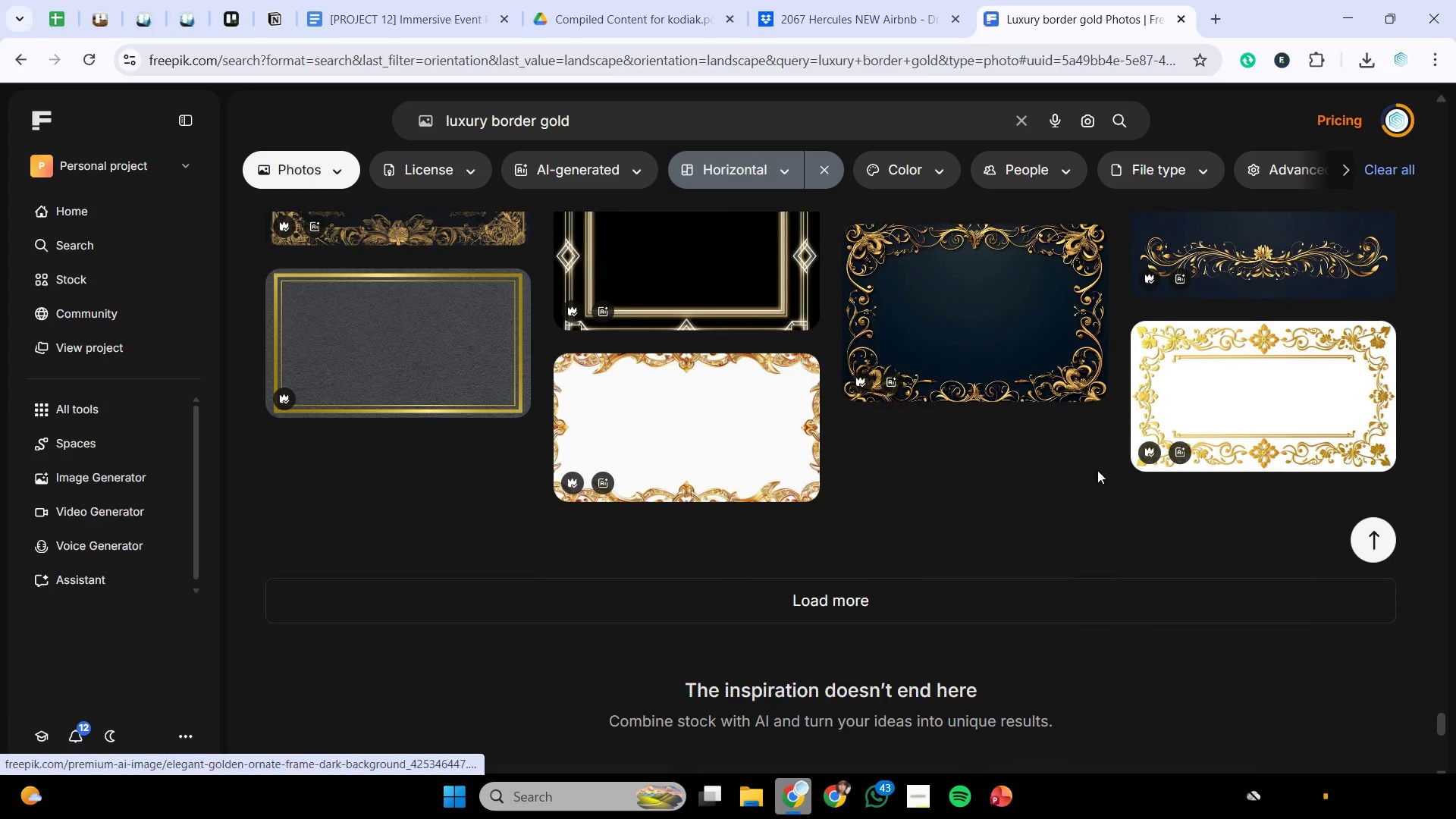 
left_click([902, 593])
 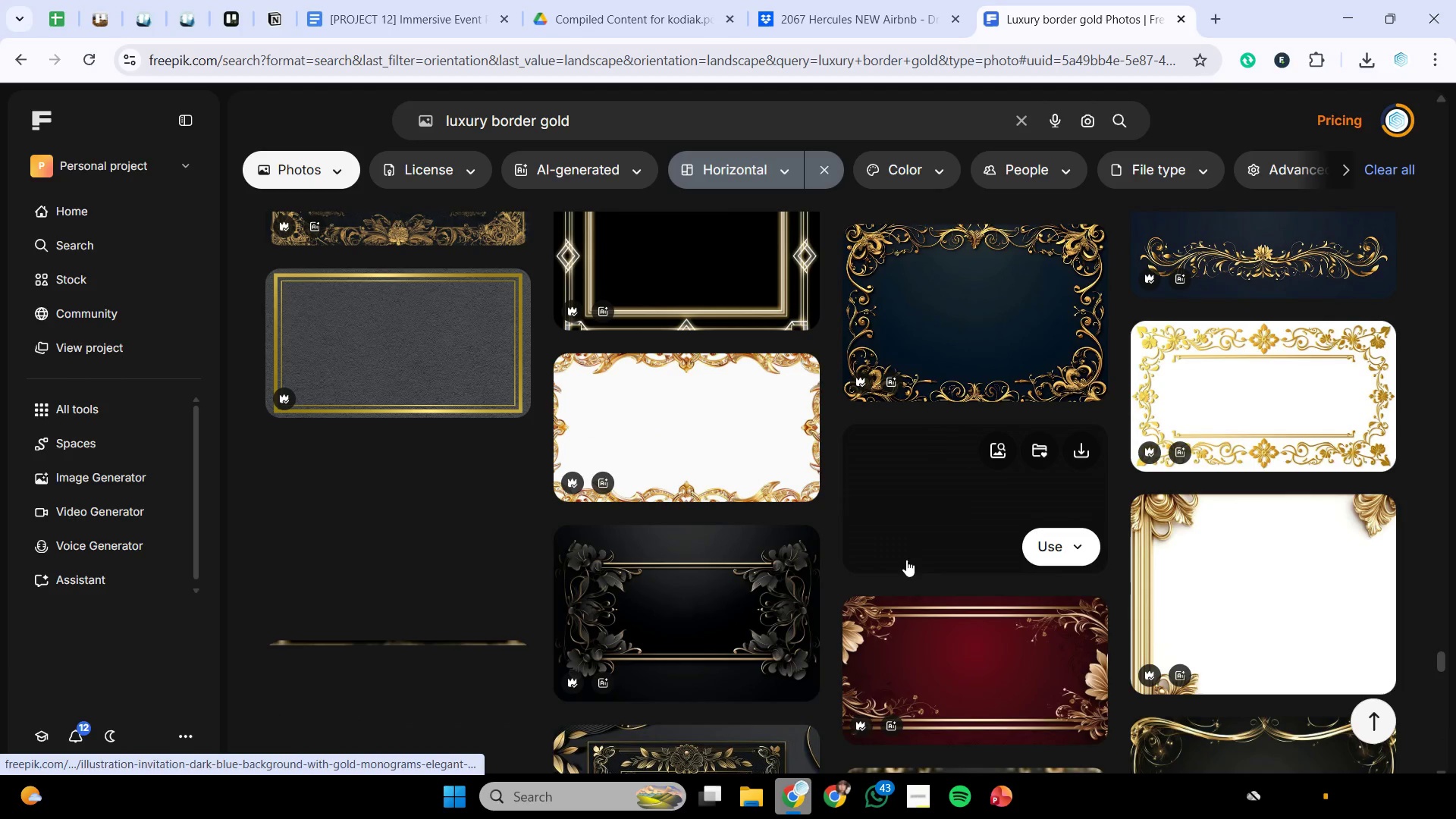 
scroll: coordinate [910, 547], scroll_direction: down, amount: 10.0
 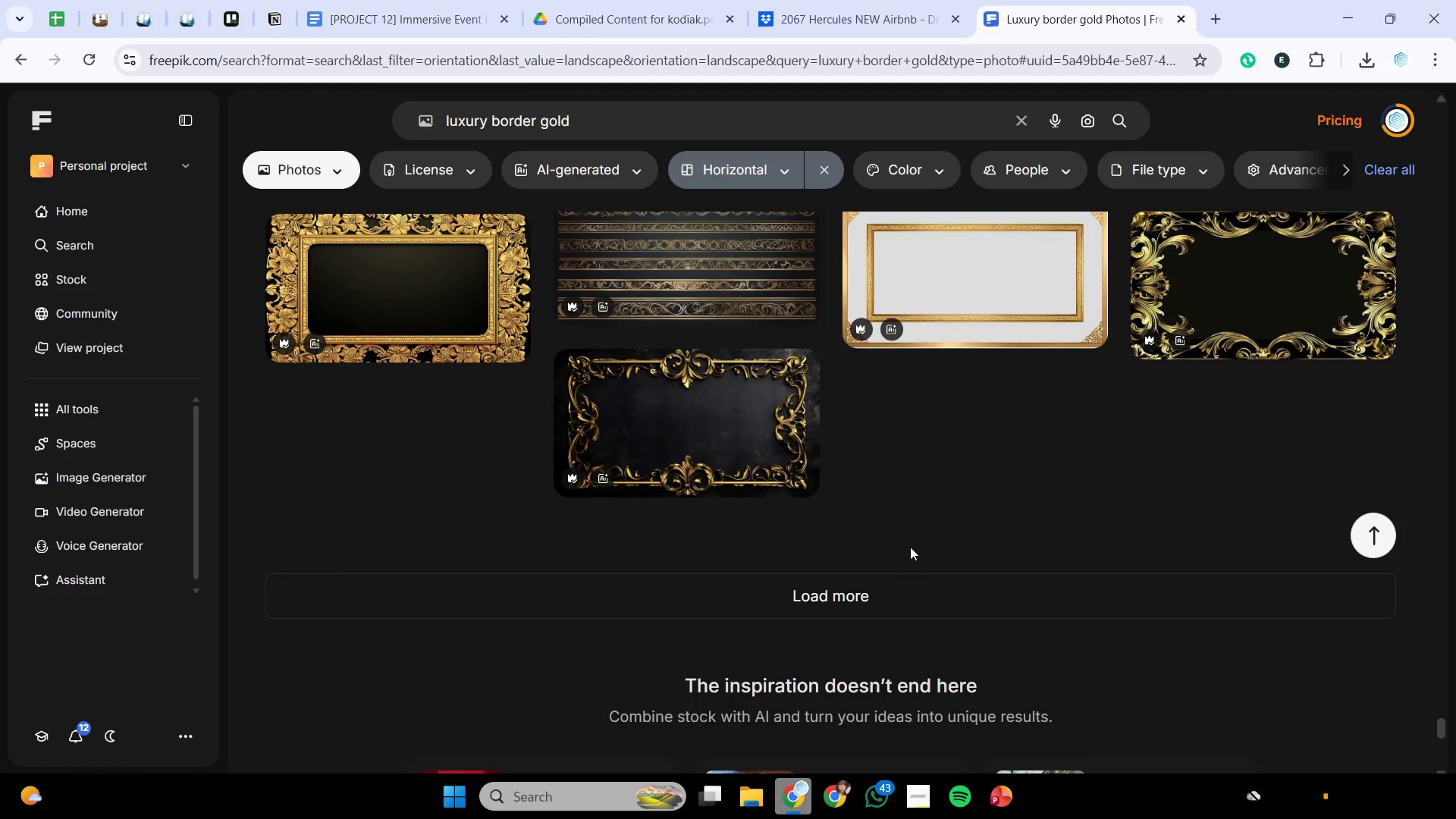 
mouse_move([903, 576])
 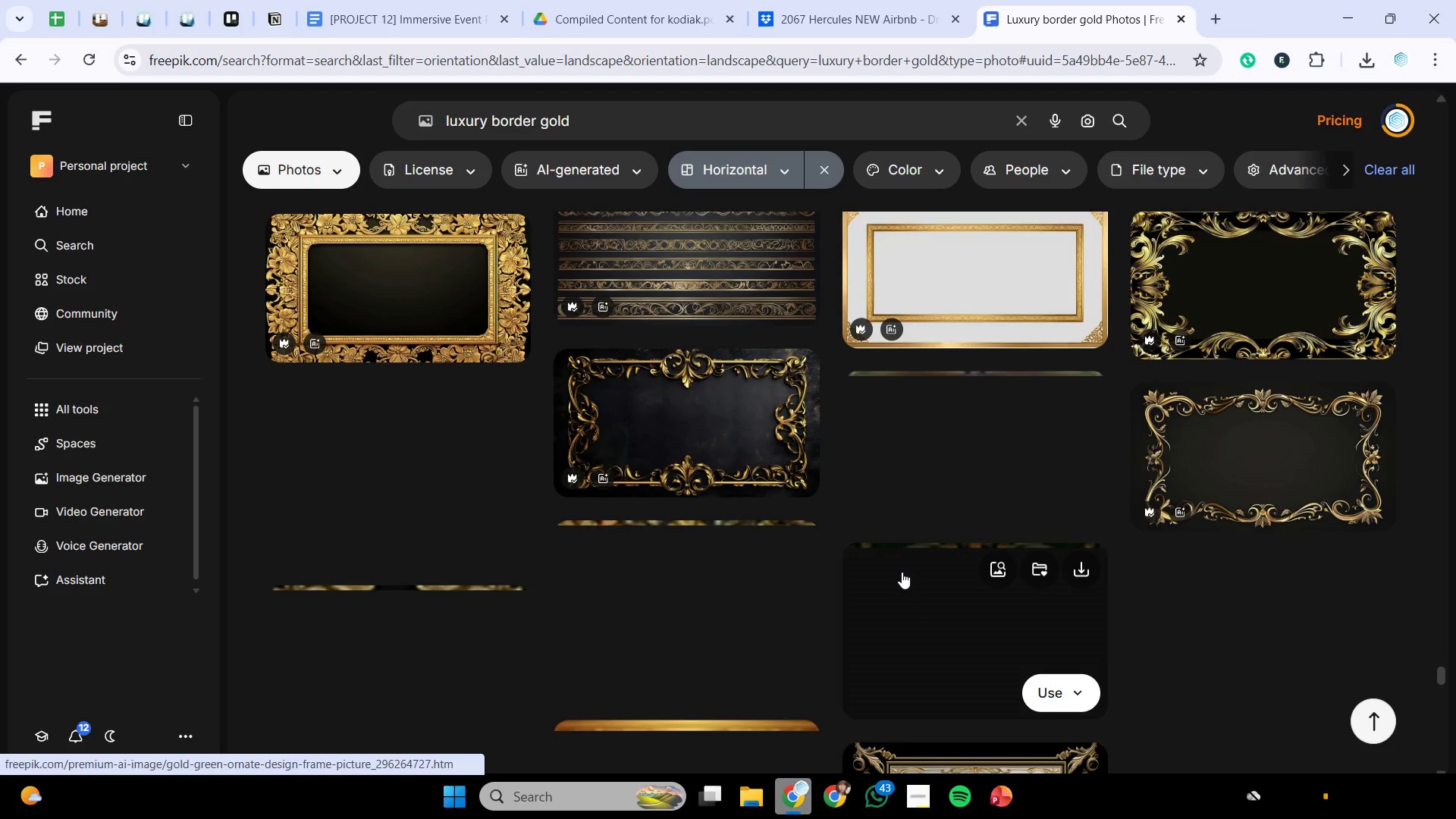 
scroll: coordinate [901, 569], scroll_direction: down, amount: 9.0
 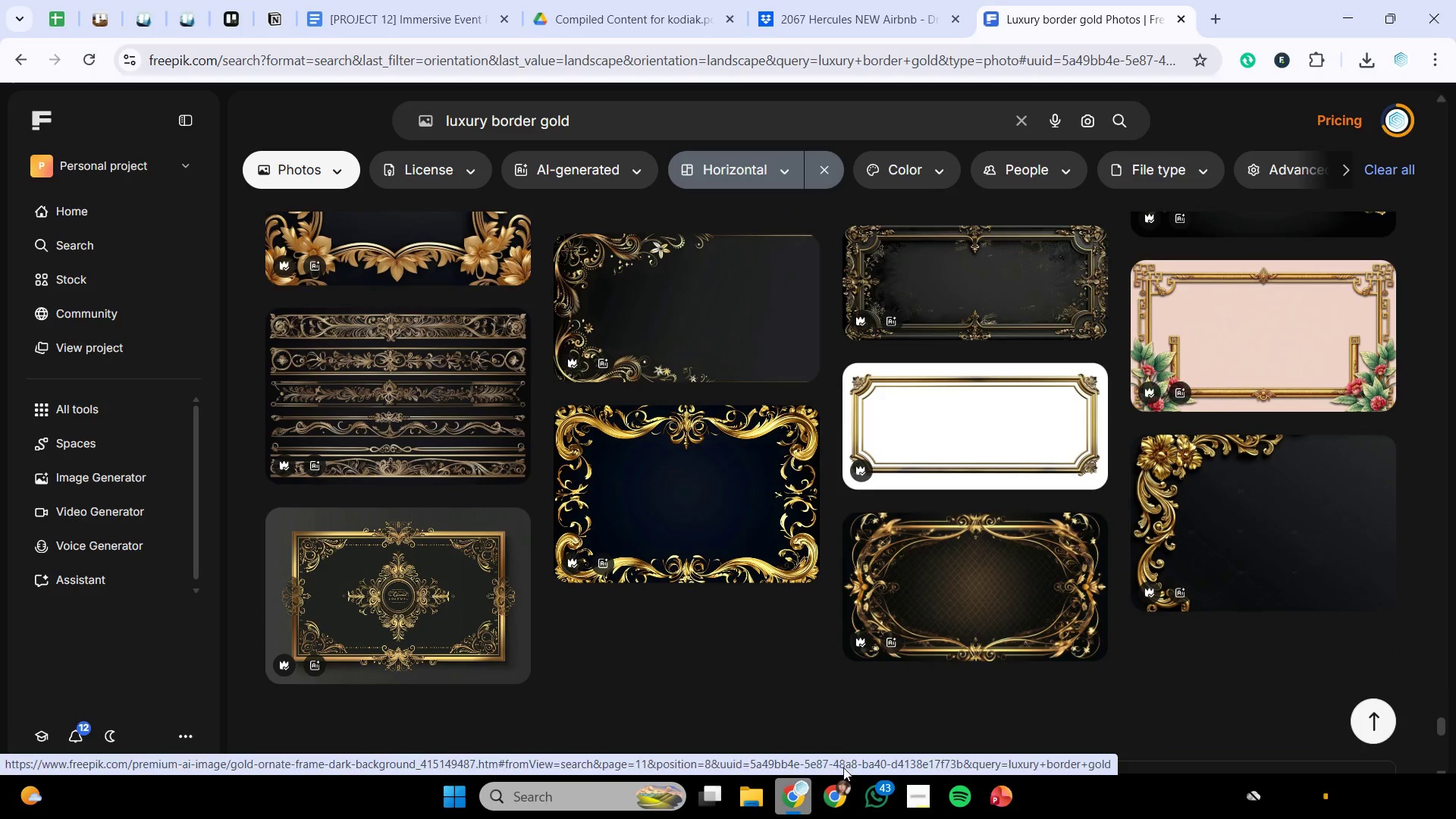 
left_click([956, 10])
 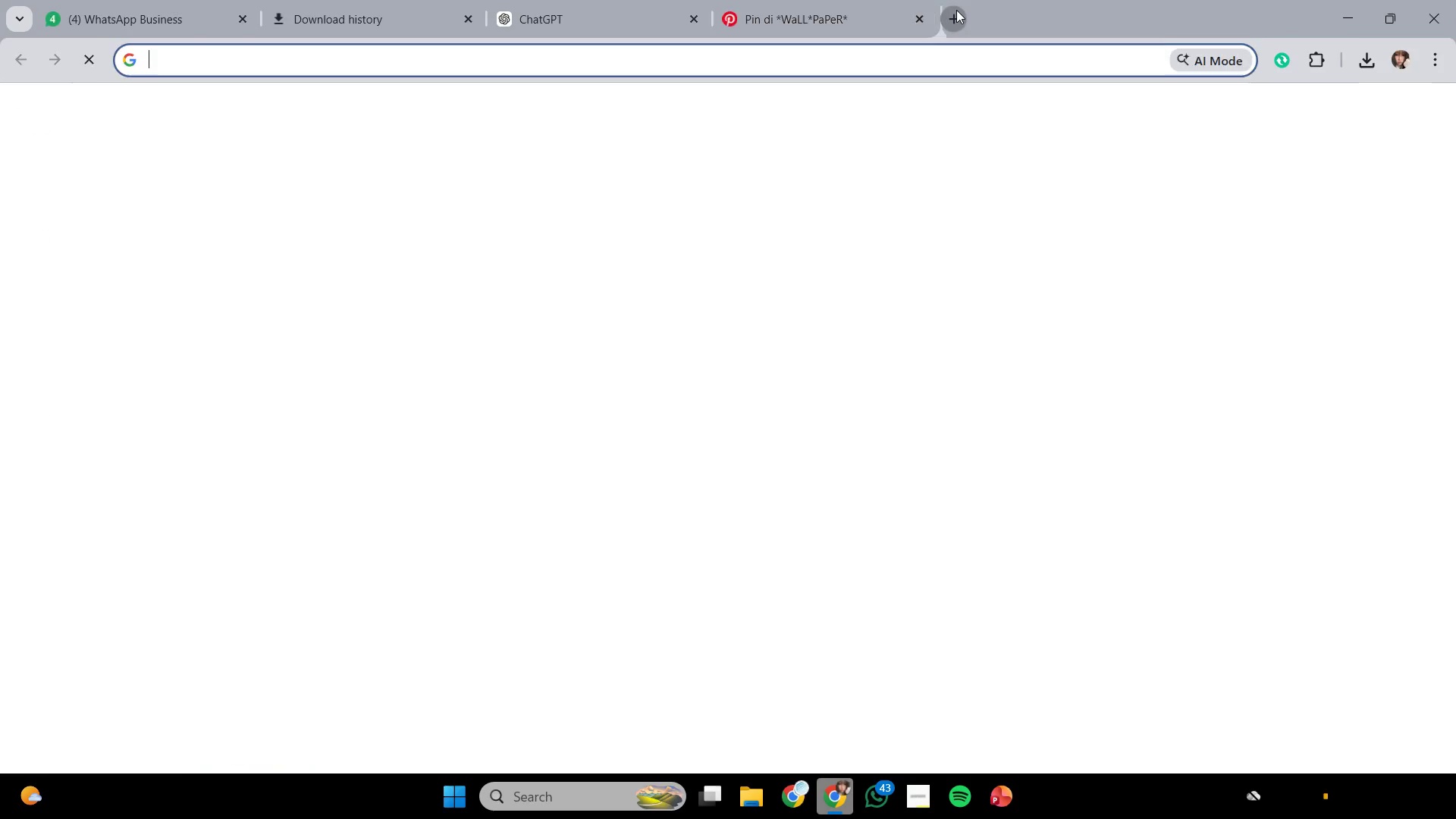 
type(camva)
key(Backspace)
key(Backspace)
key(Backspace)
type(nva)
 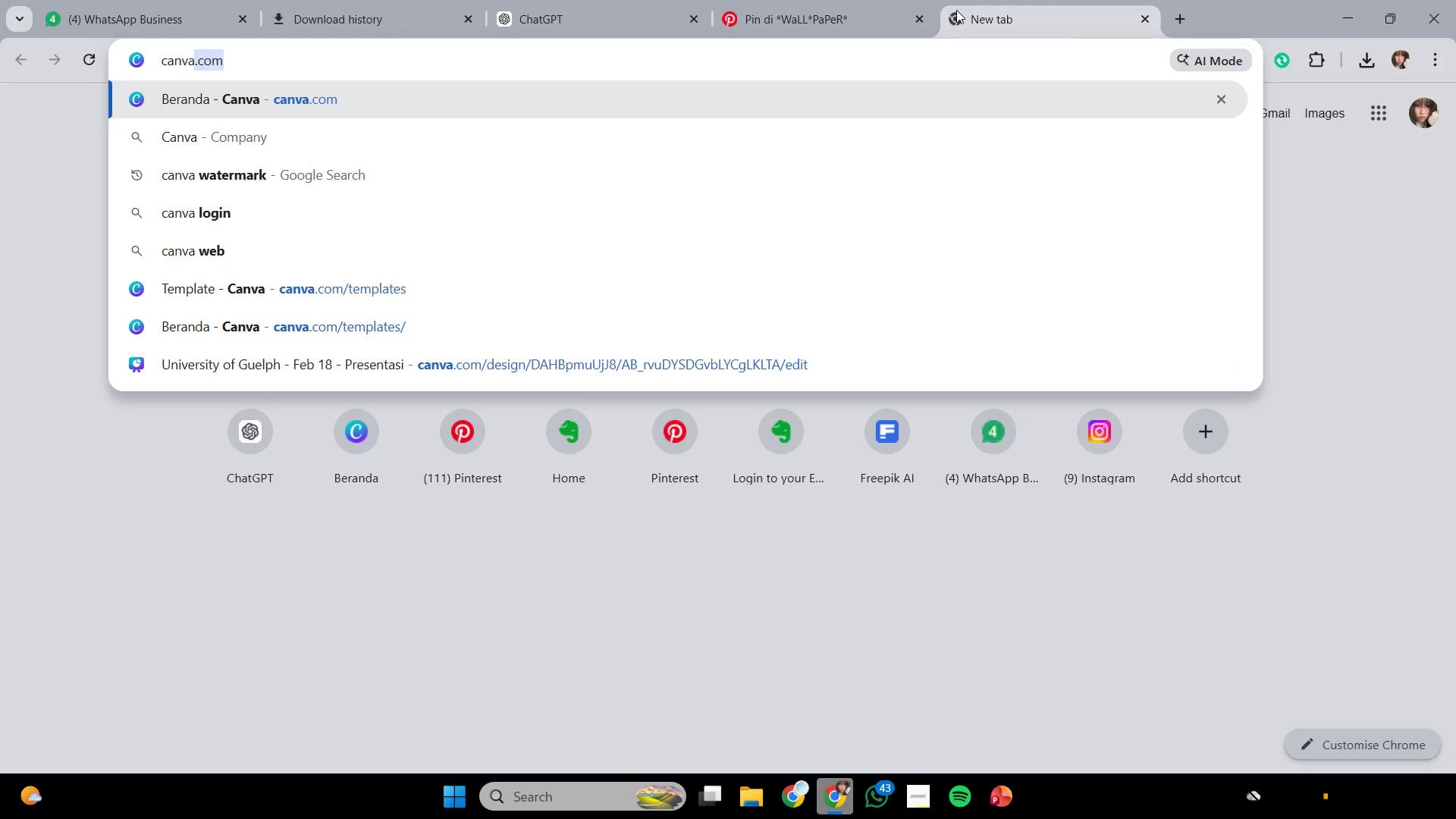 
key(Enter)
 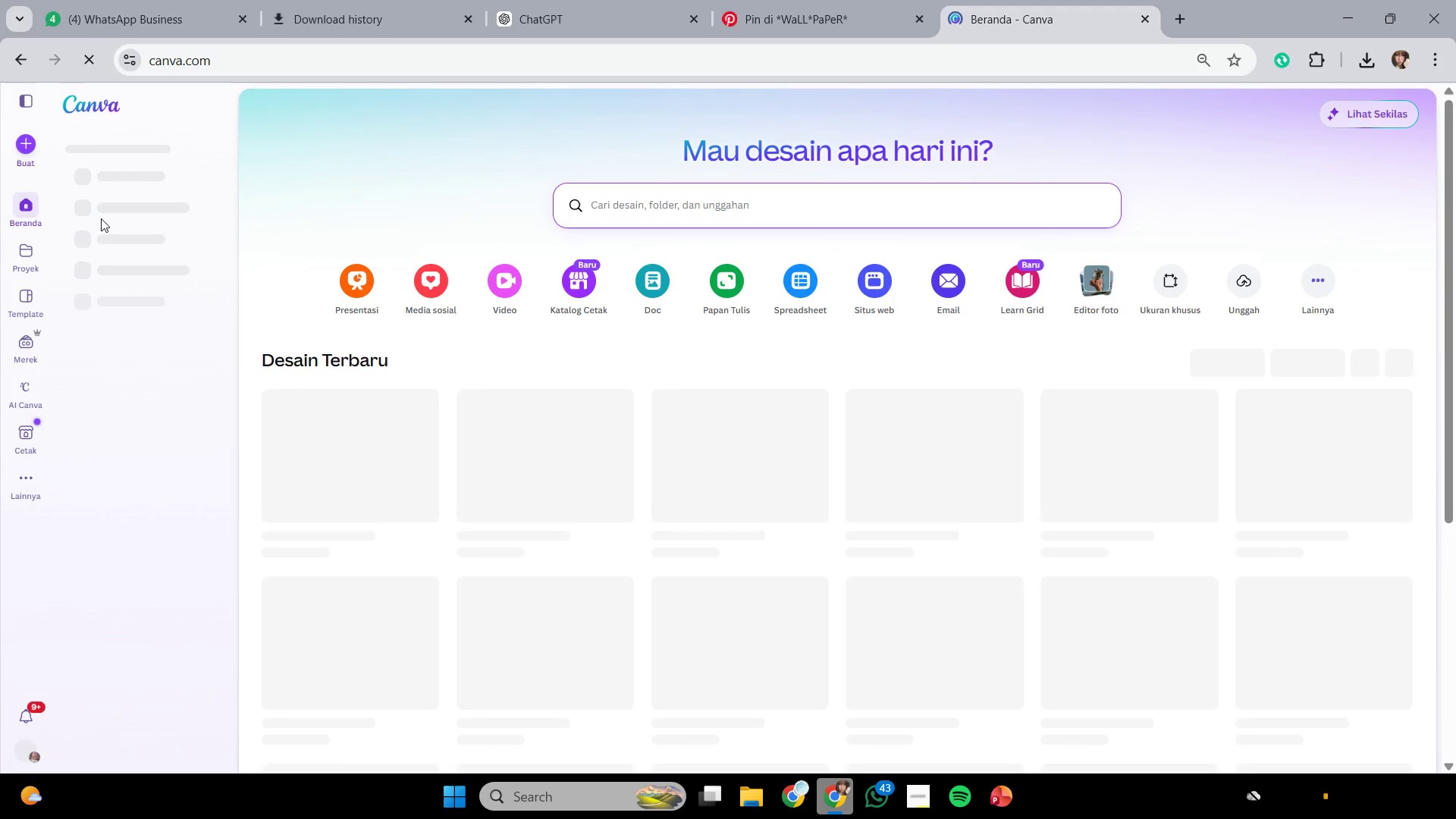 
left_click([30, 148])
 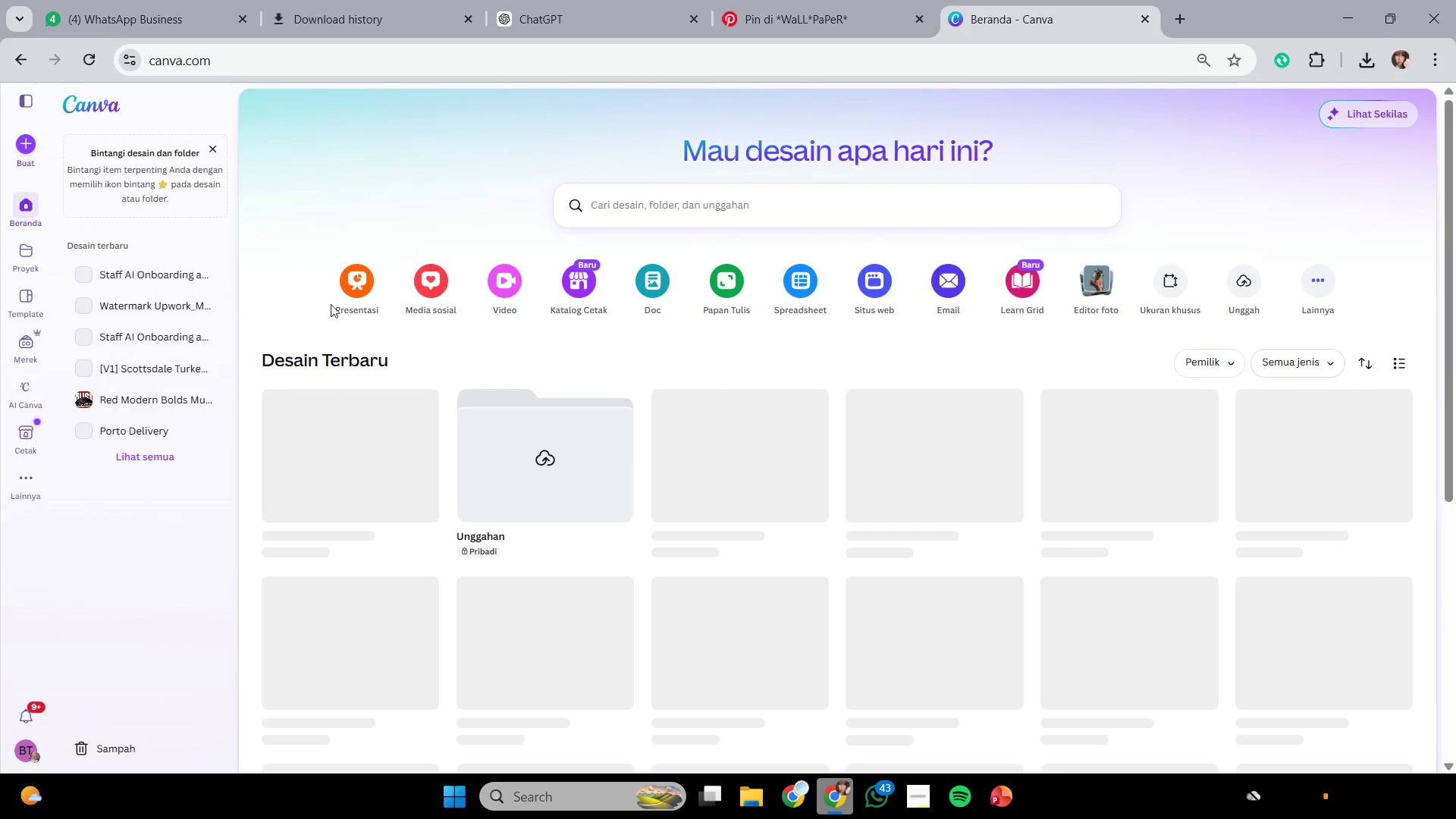 
left_click([351, 304])
 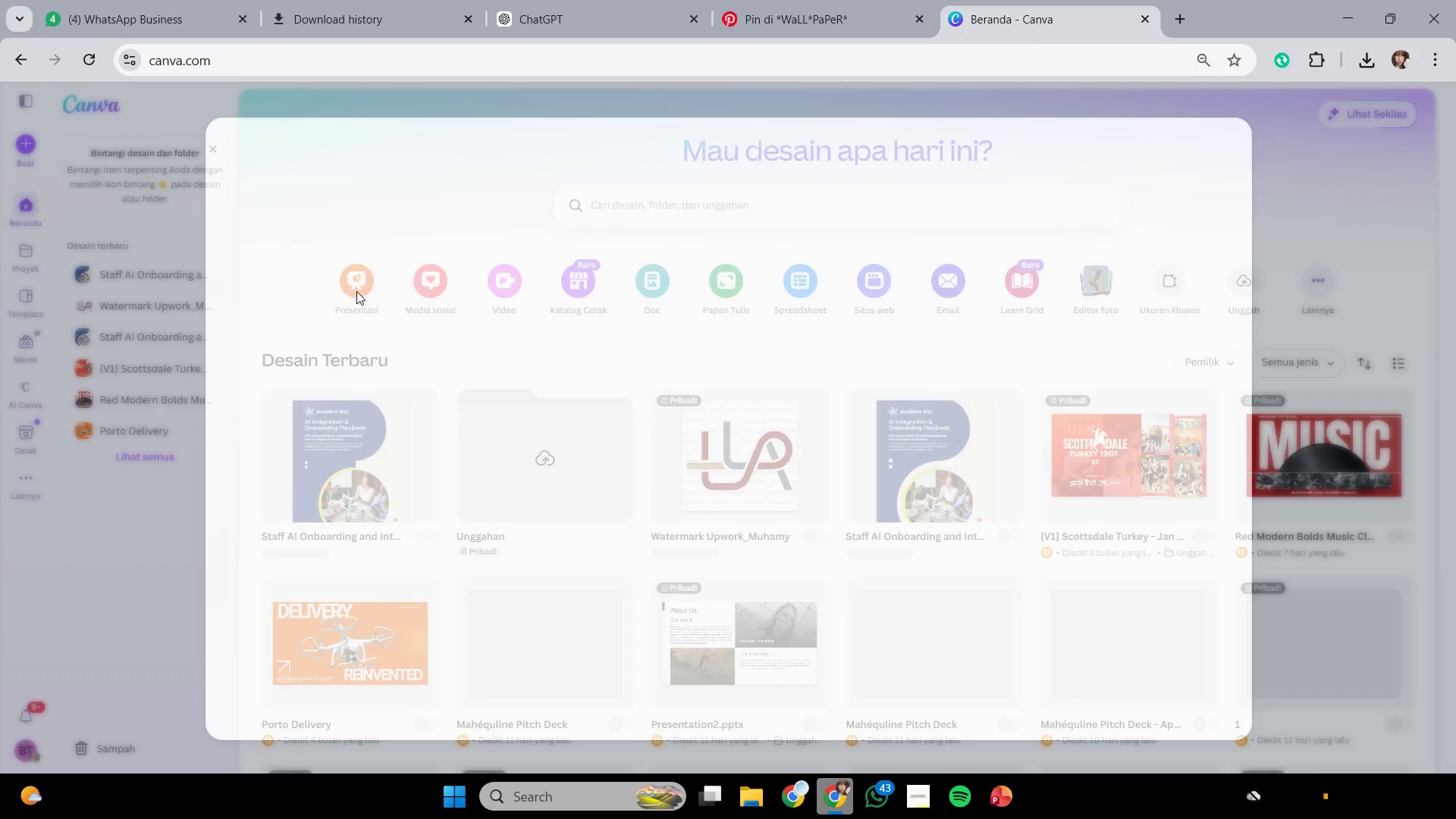 
left_click([356, 291])
 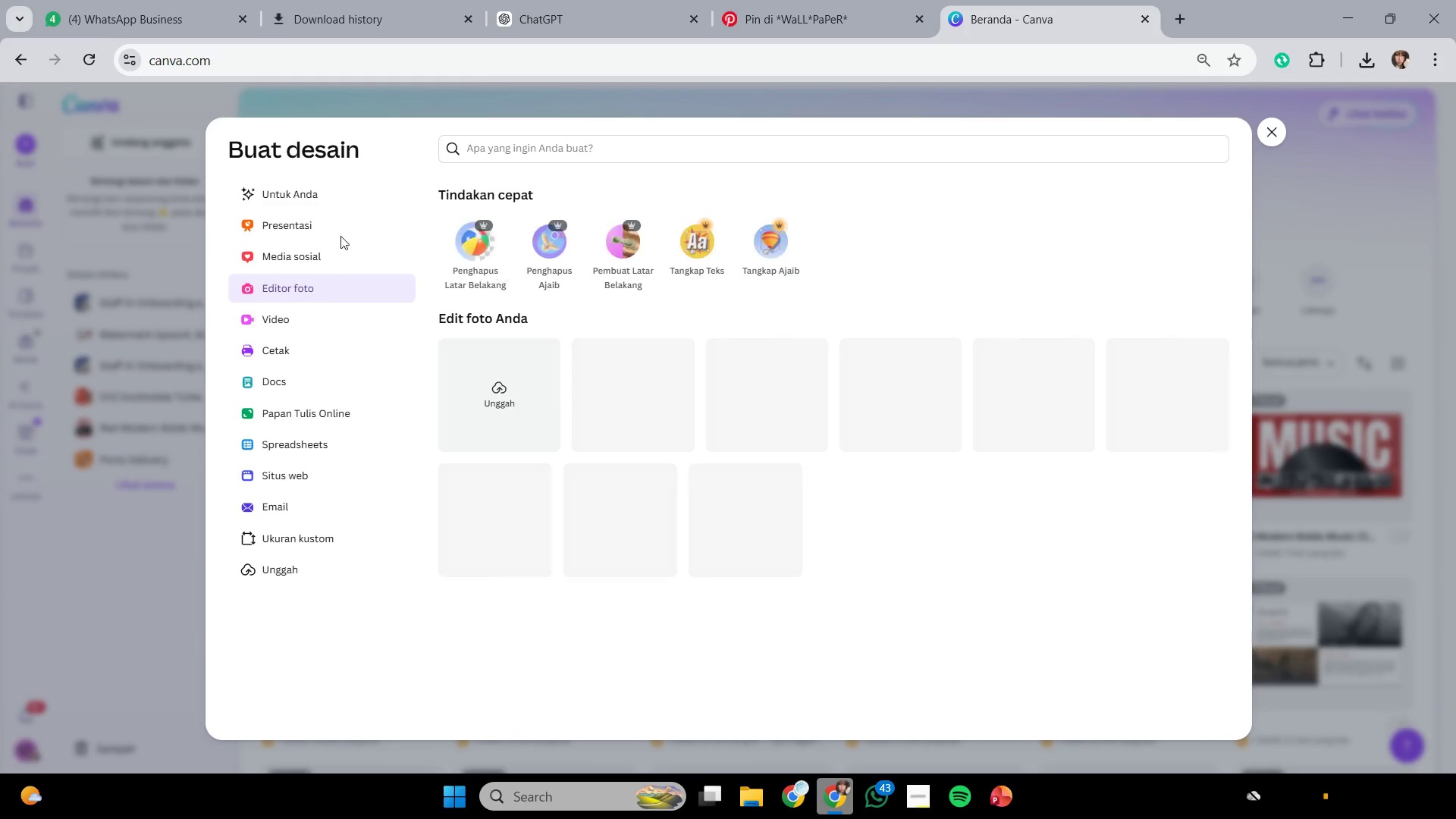 
left_click([331, 218])
 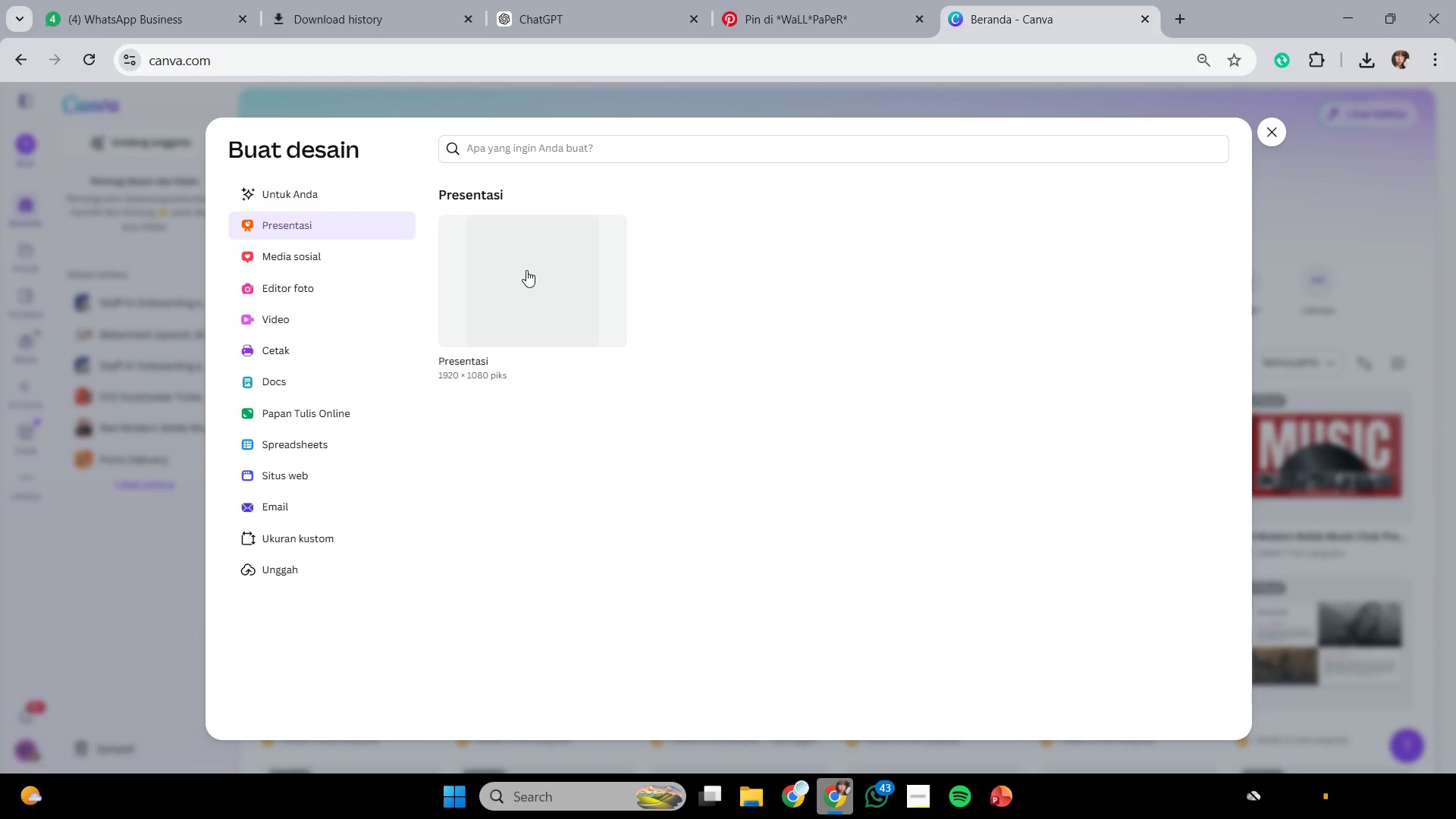 
left_click([526, 269])
 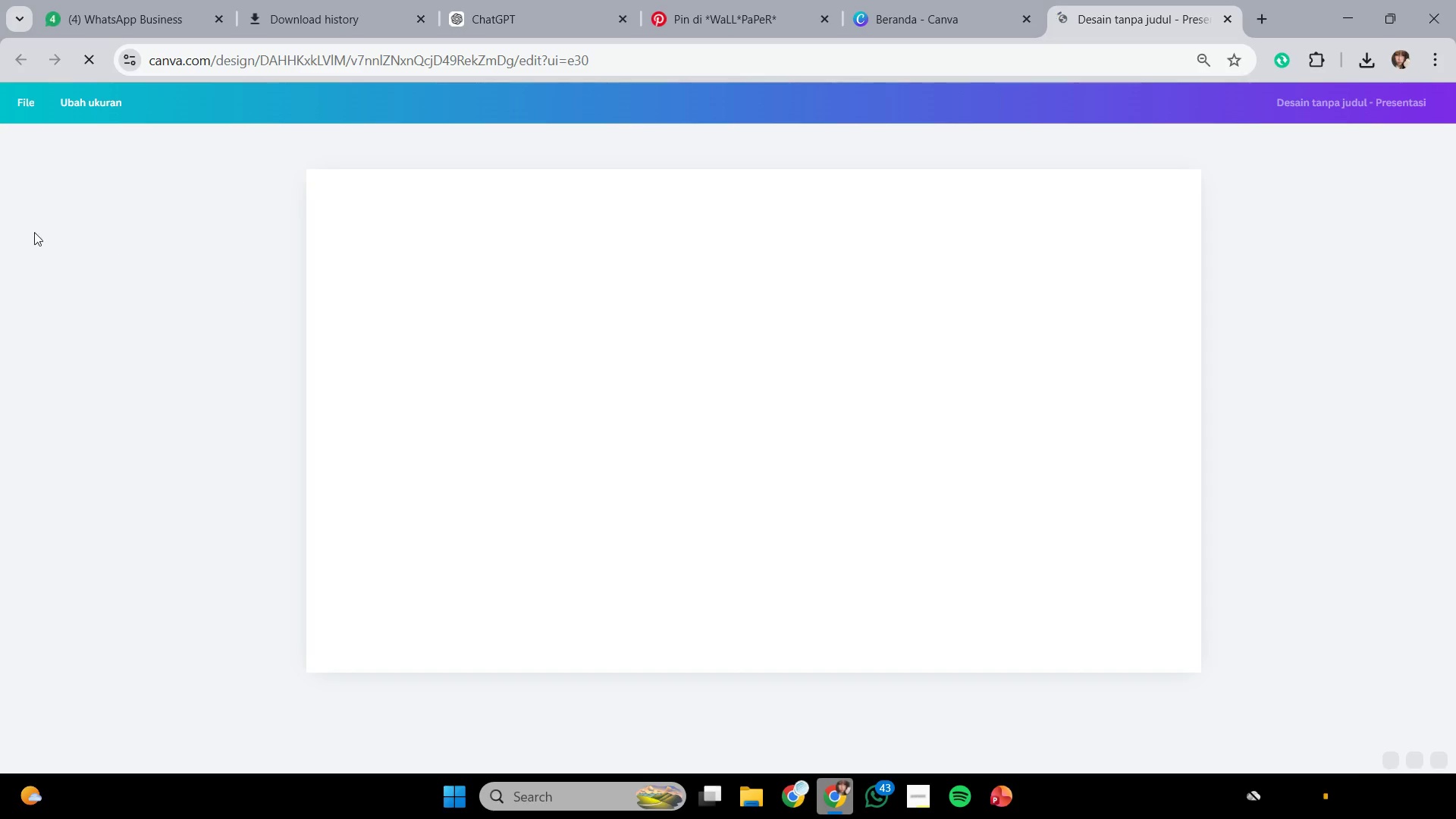 
wait(6.08)
 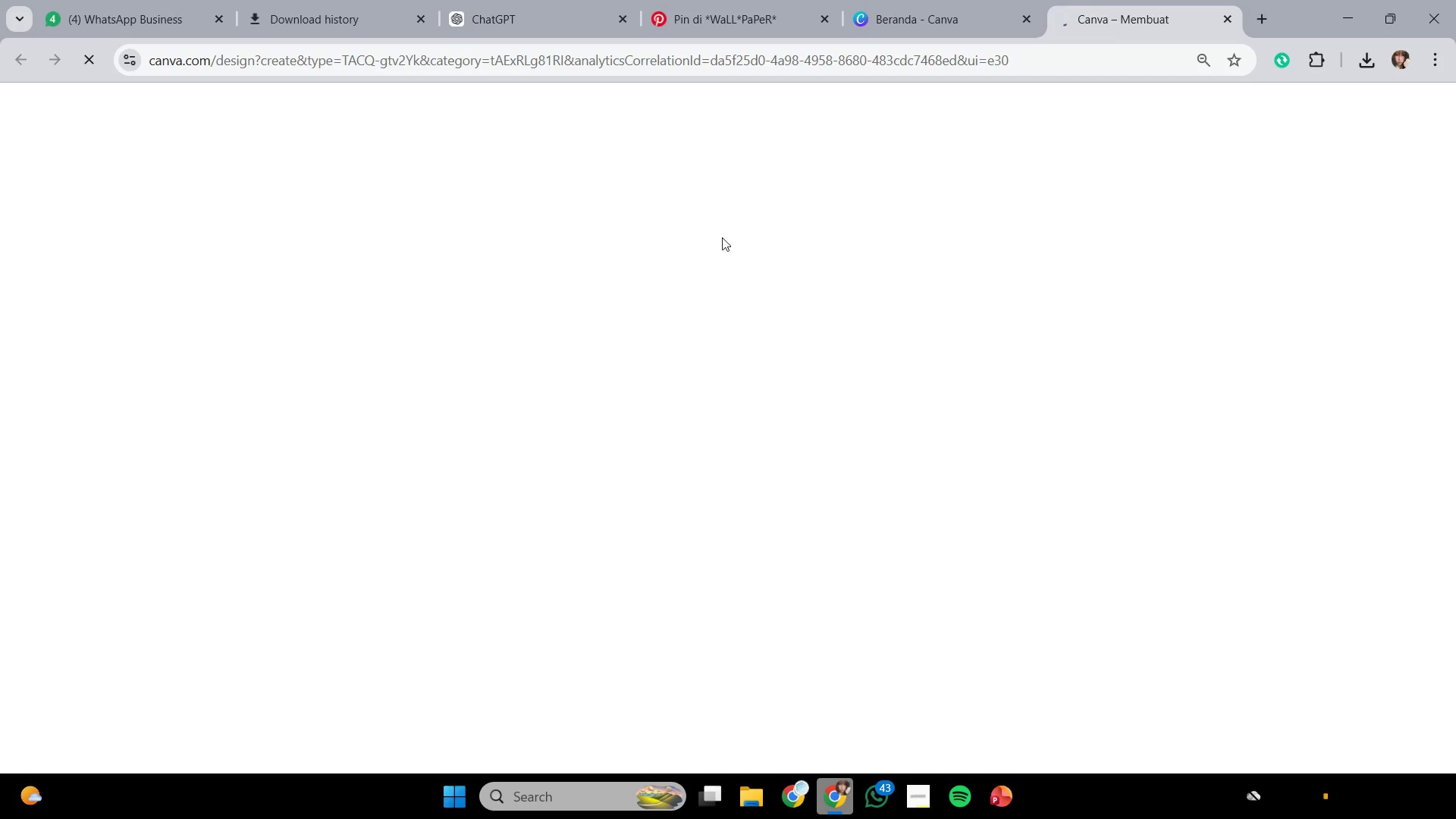 
left_click([27, 202])
 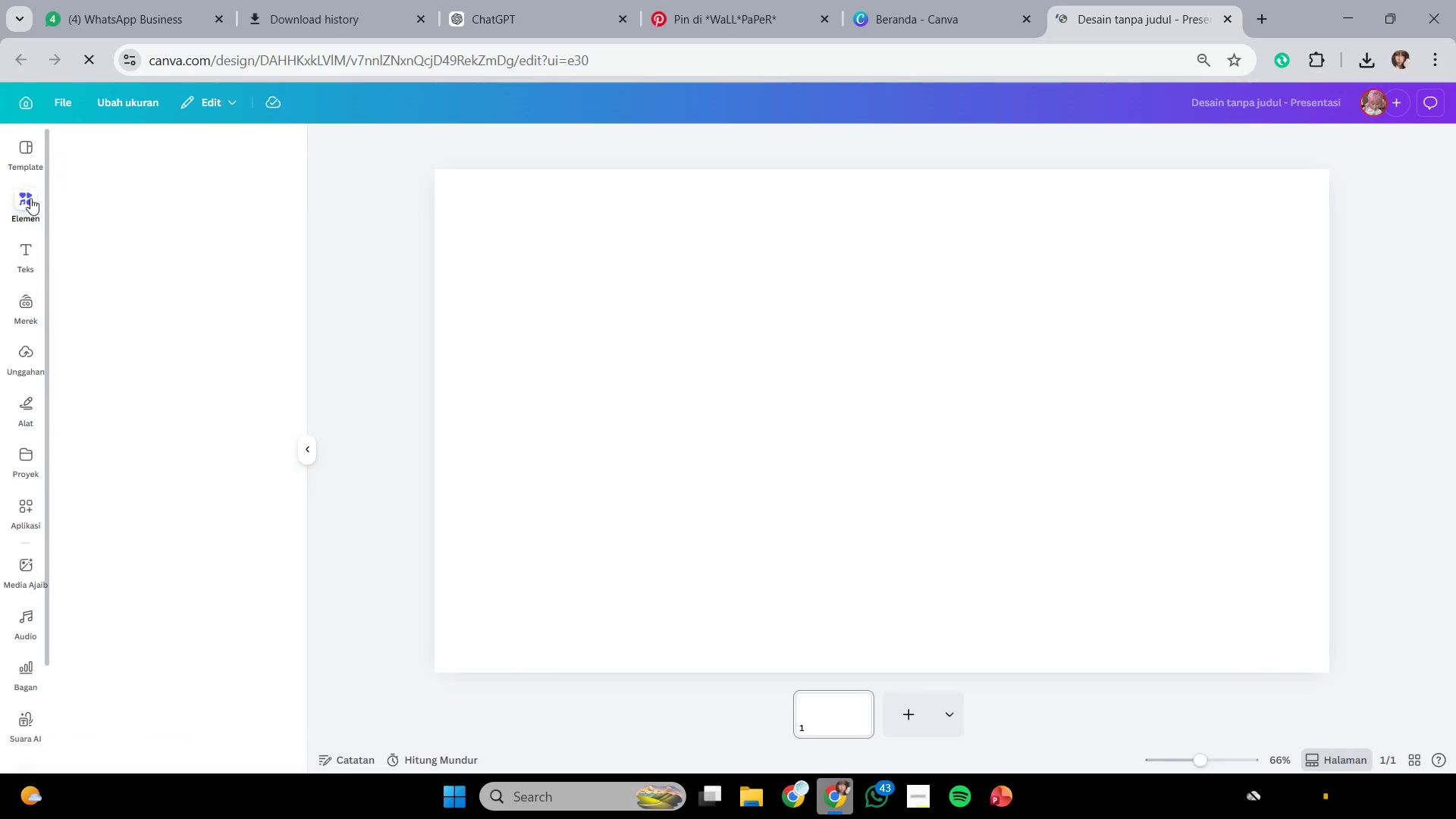 
left_click([111, 166])
 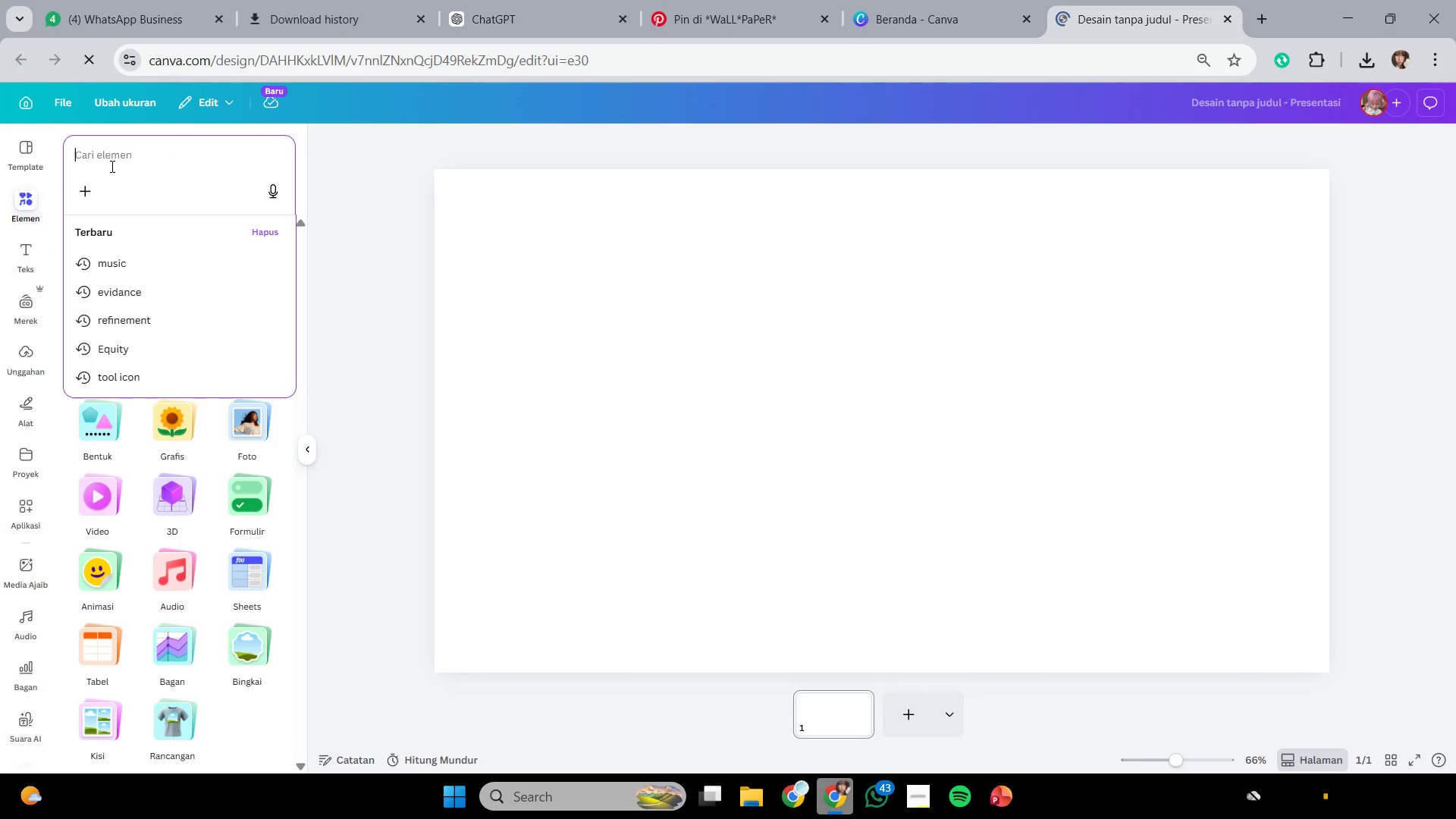 
type(;i)
key(Backspace)
key(Backspace)
key(Backspace)
type(luxury frame)
 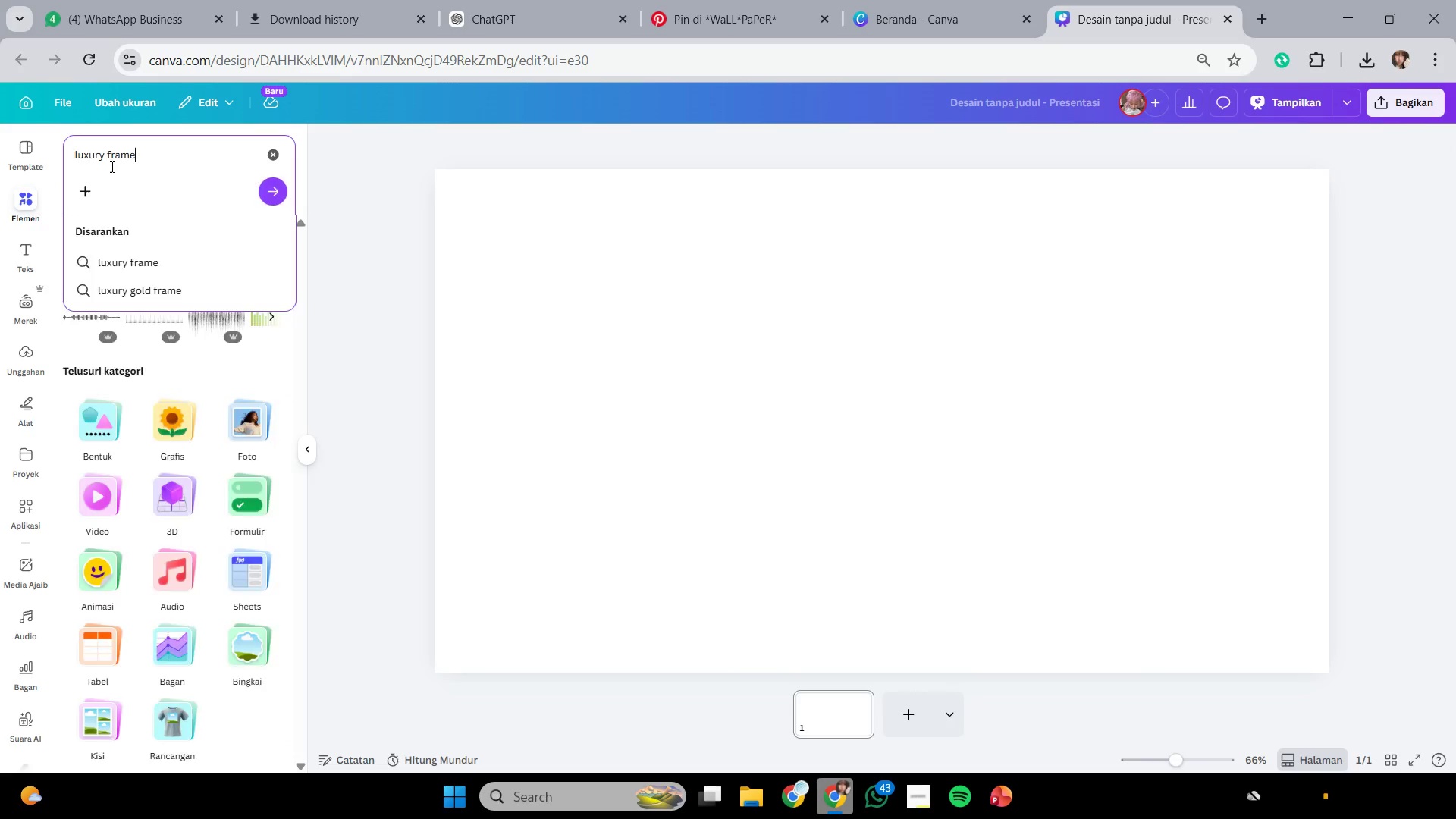 
key(Enter)
 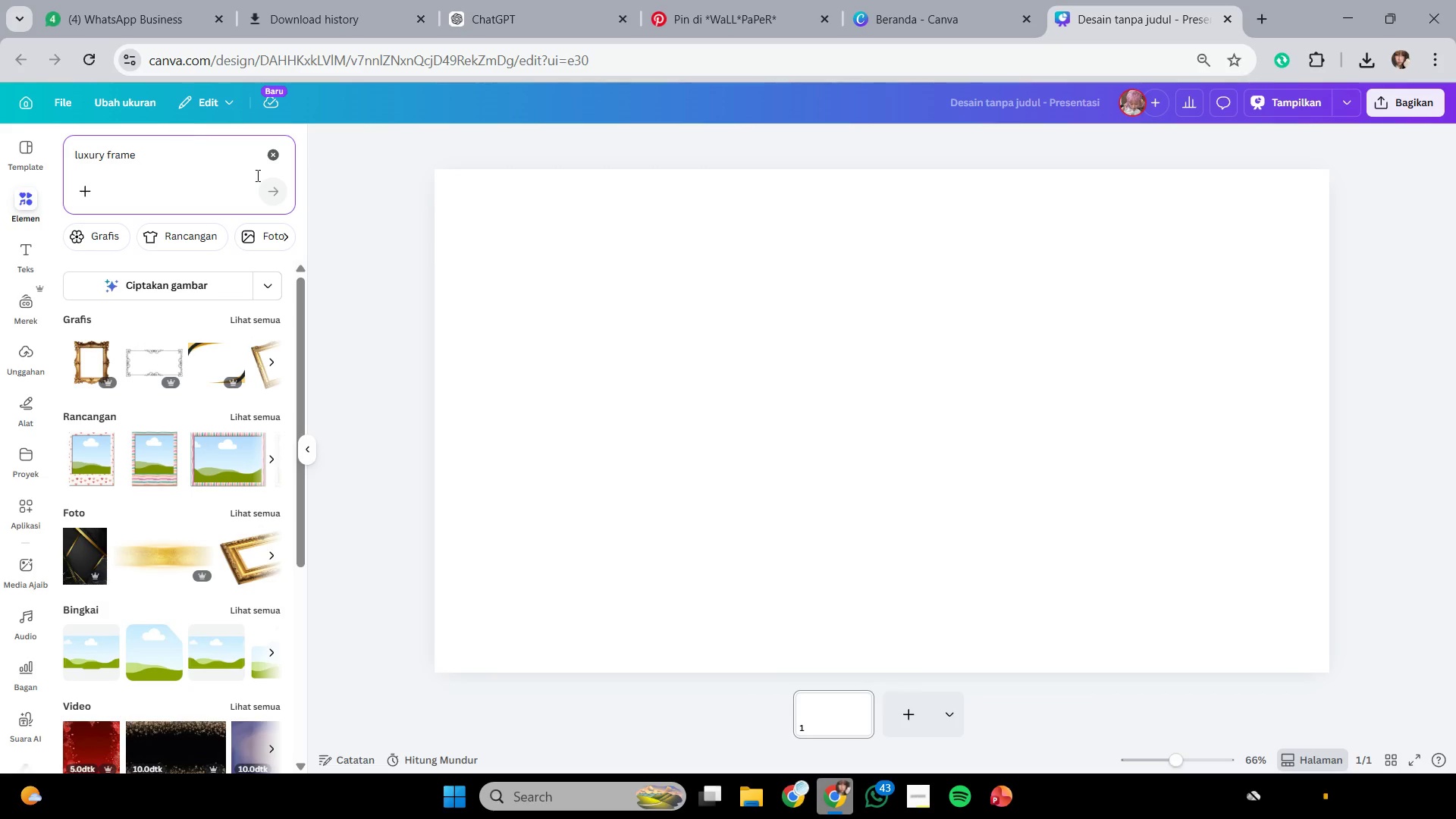 
left_click([246, 321])
 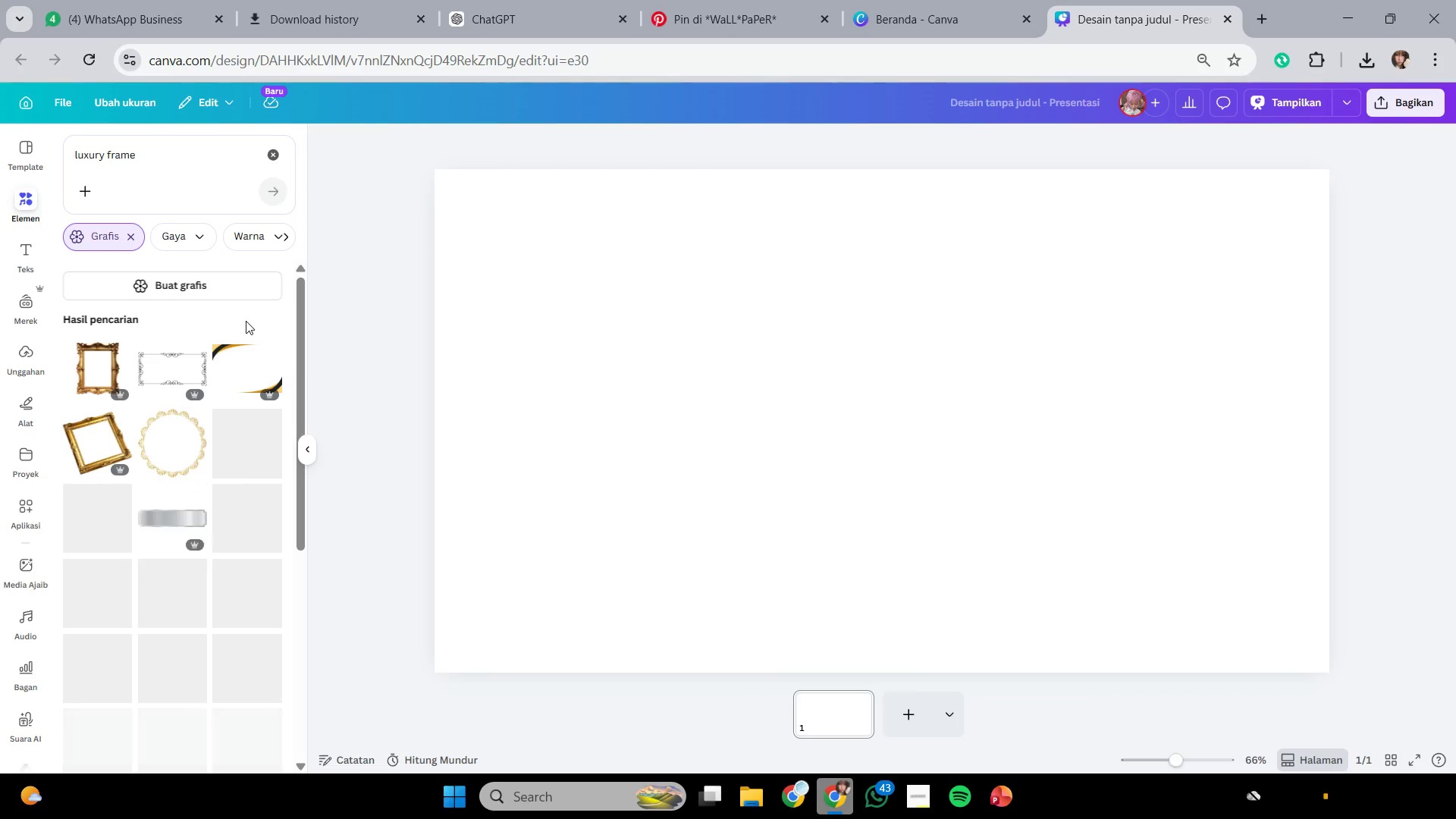 
scroll: coordinate [200, 457], scroll_direction: down, amount: 10.0
 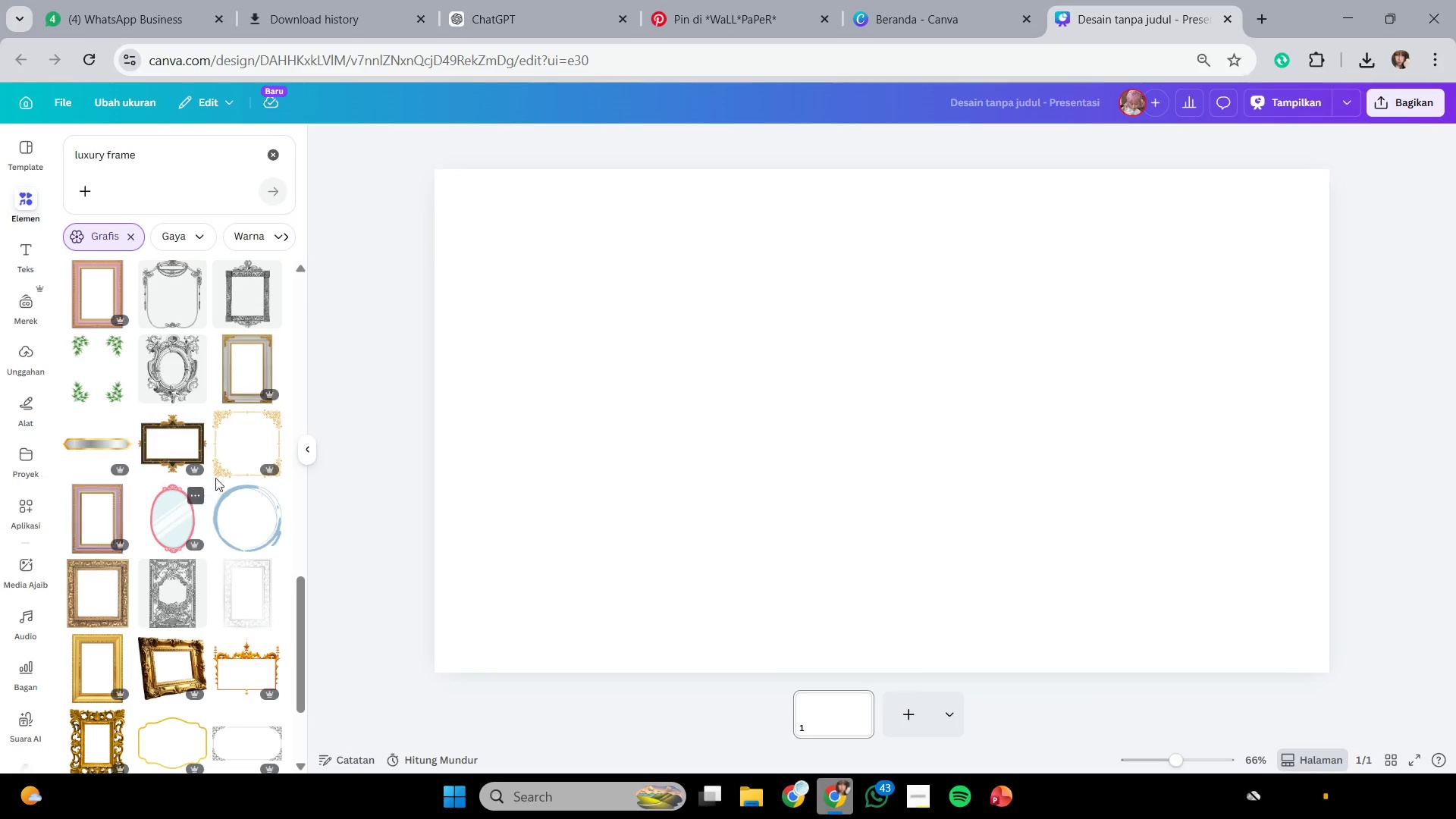 
left_click([225, 457])
 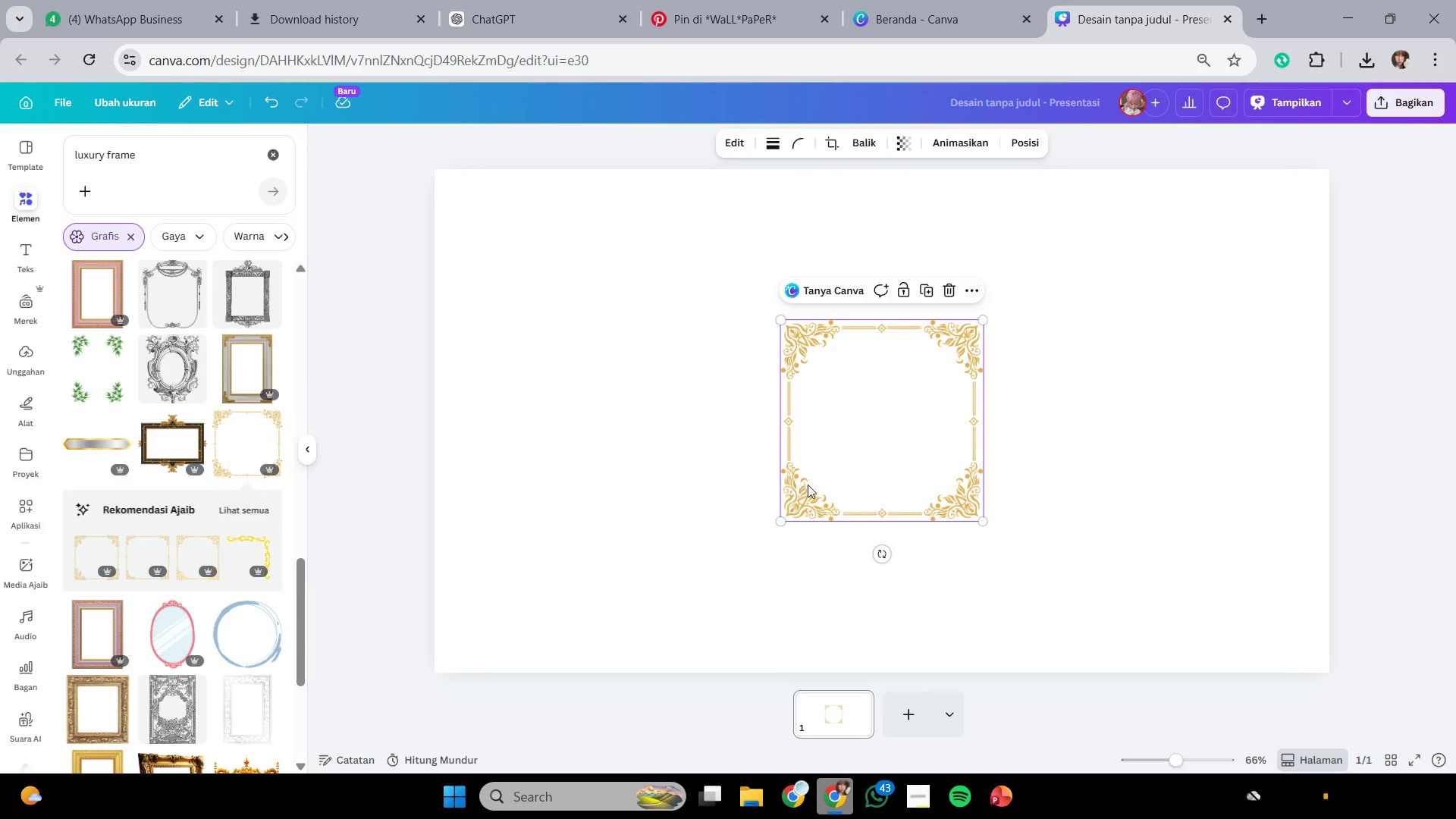 
left_click_drag(start_coordinate=[846, 491], to_coordinate=[496, 344])
 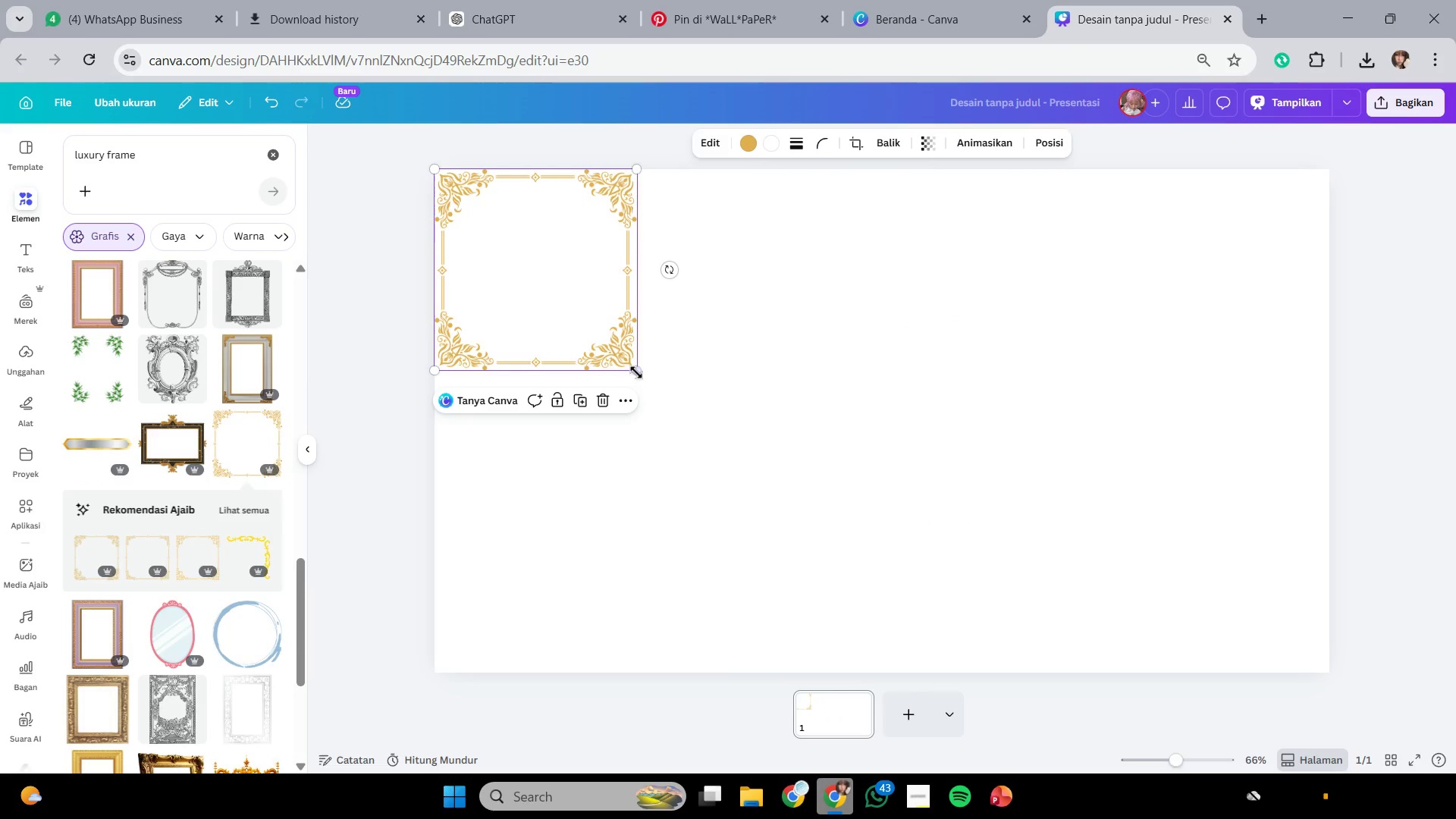 
left_click_drag(start_coordinate=[636, 372], to_coordinate=[926, 633])
 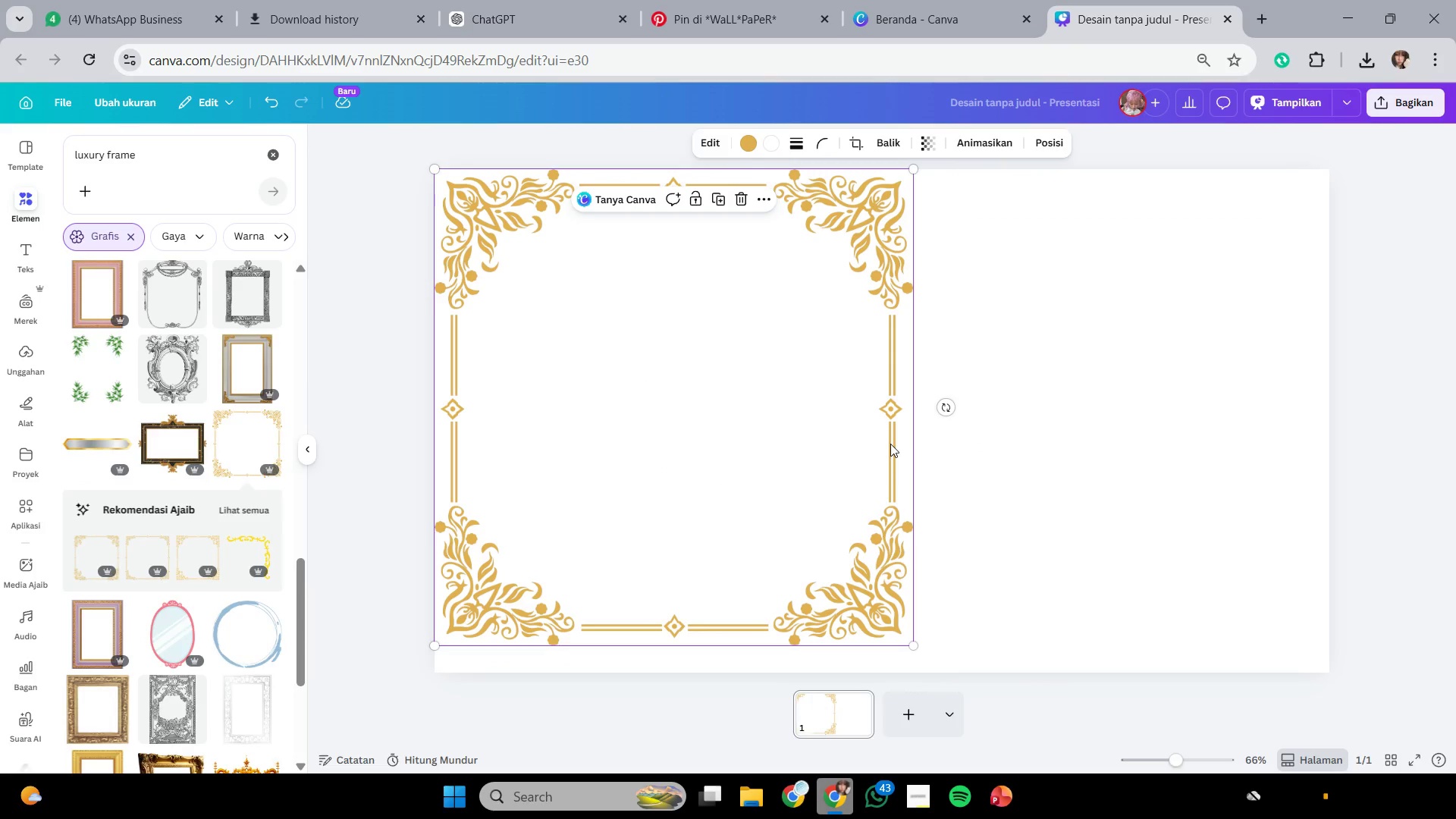 
key(Backspace)
 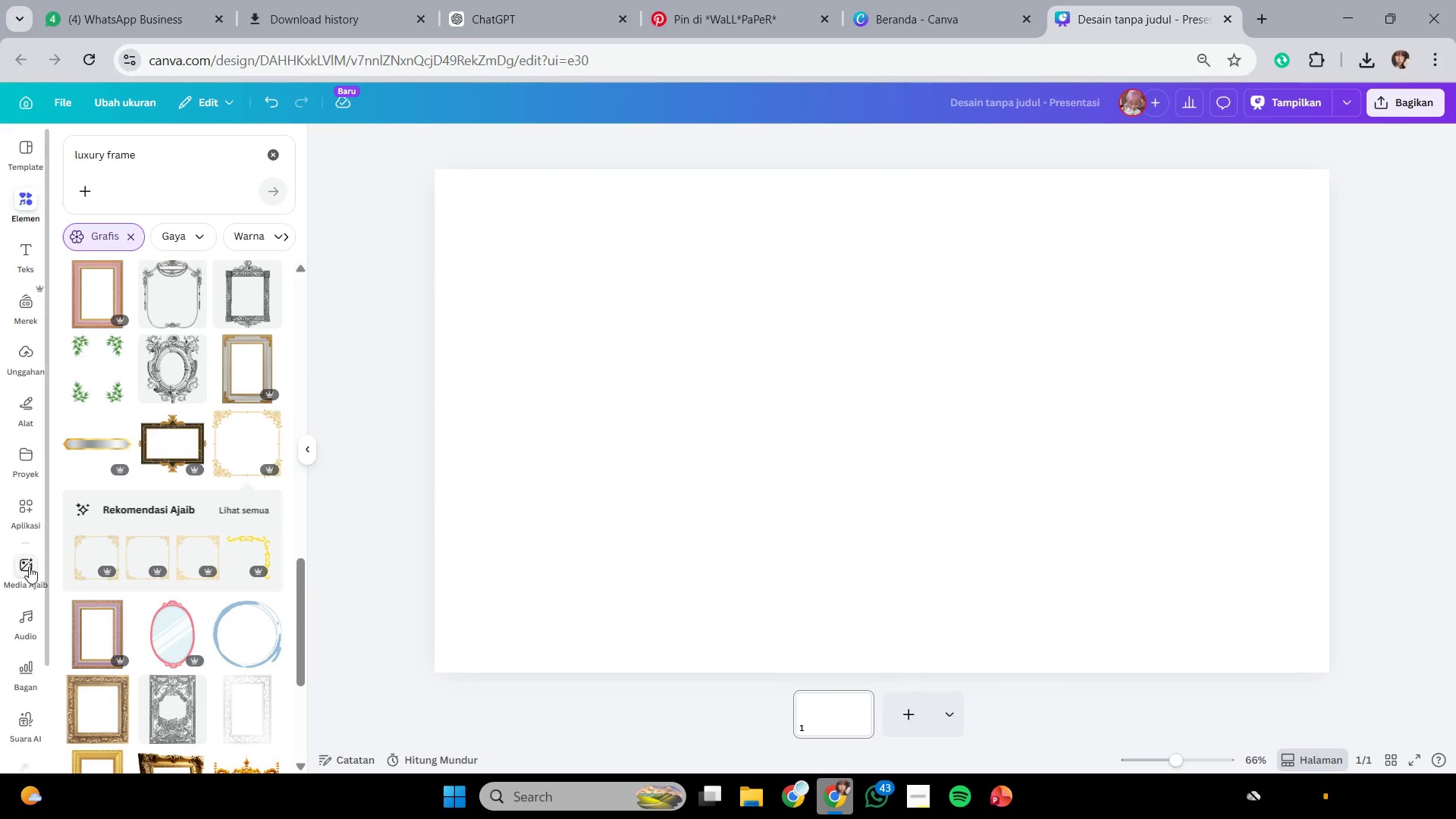 
mouse_move([254, 567])
 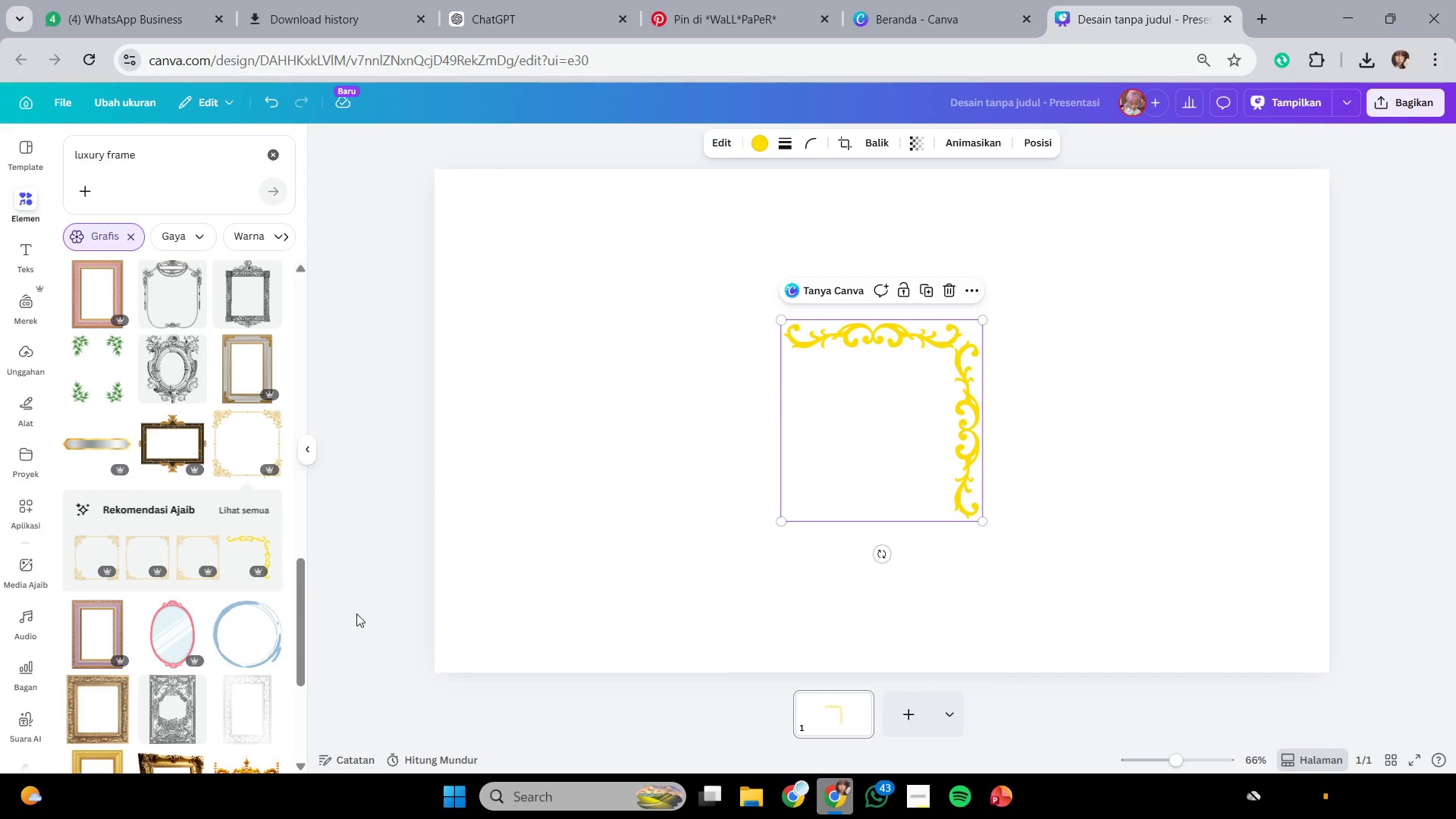 
key(Backspace)
 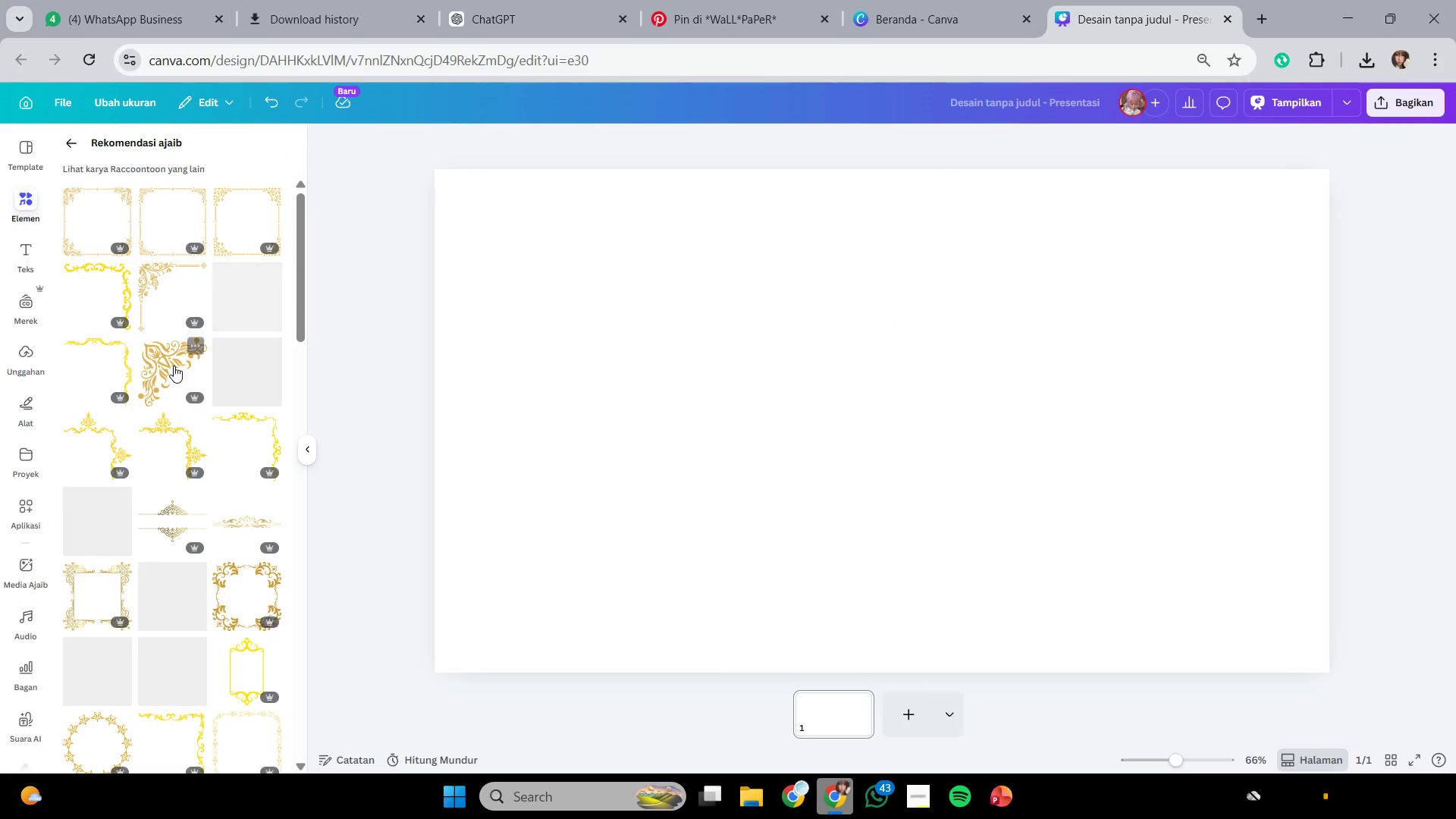 
left_click([165, 297])
 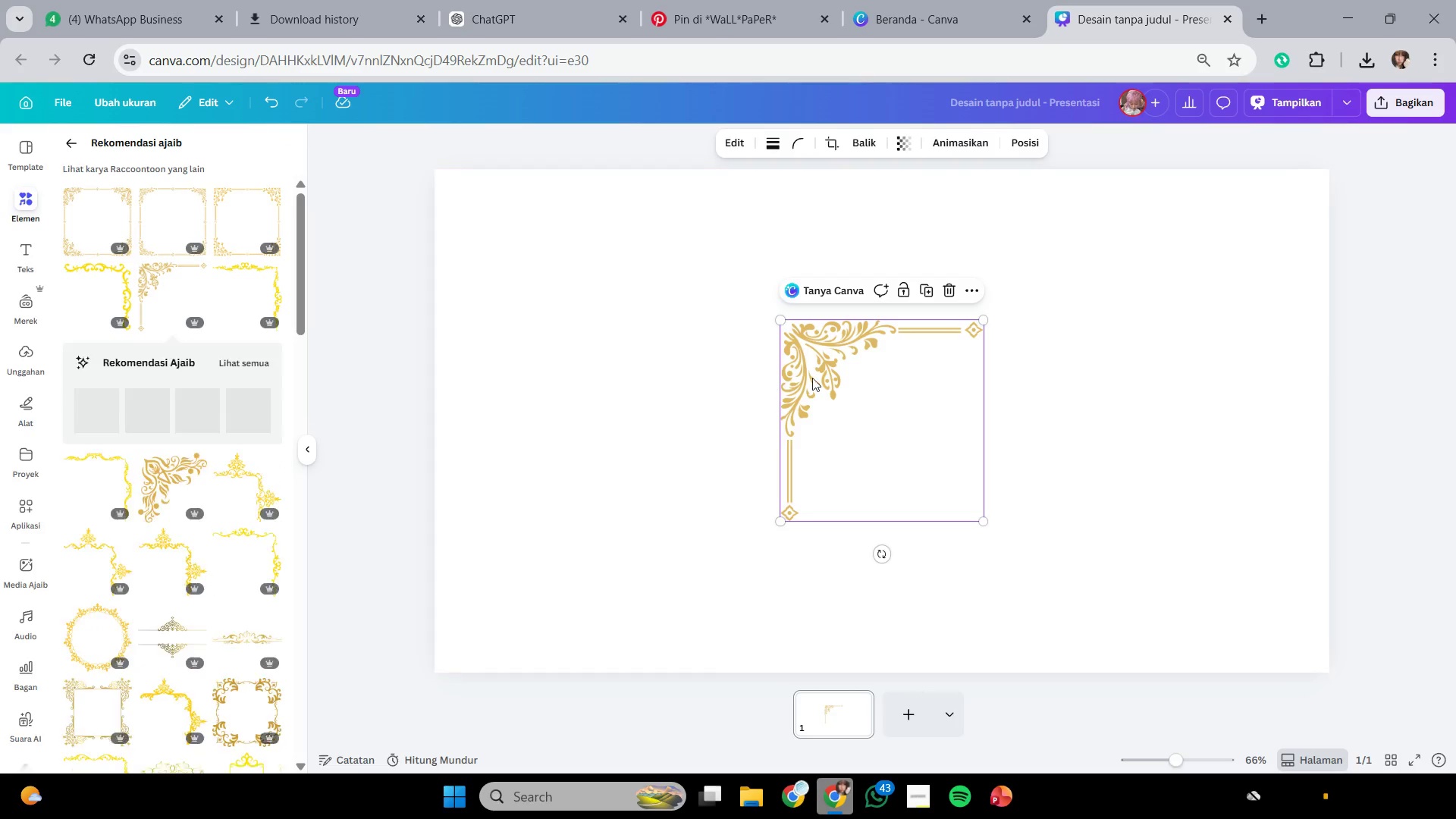 
left_click_drag(start_coordinate=[812, 377], to_coordinate=[479, 238])
 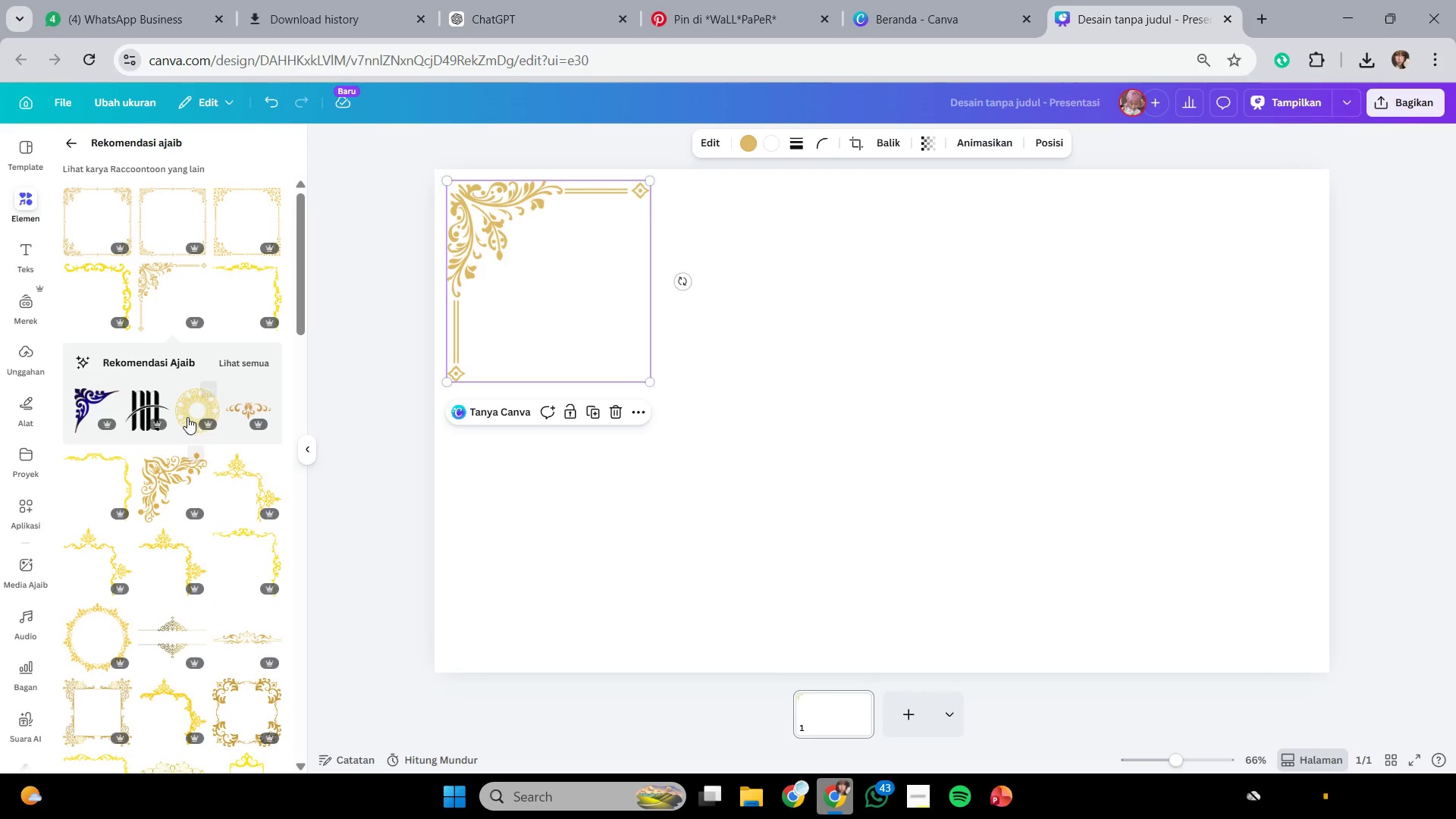 
scroll: coordinate [234, 469], scroll_direction: down, amount: 8.0
 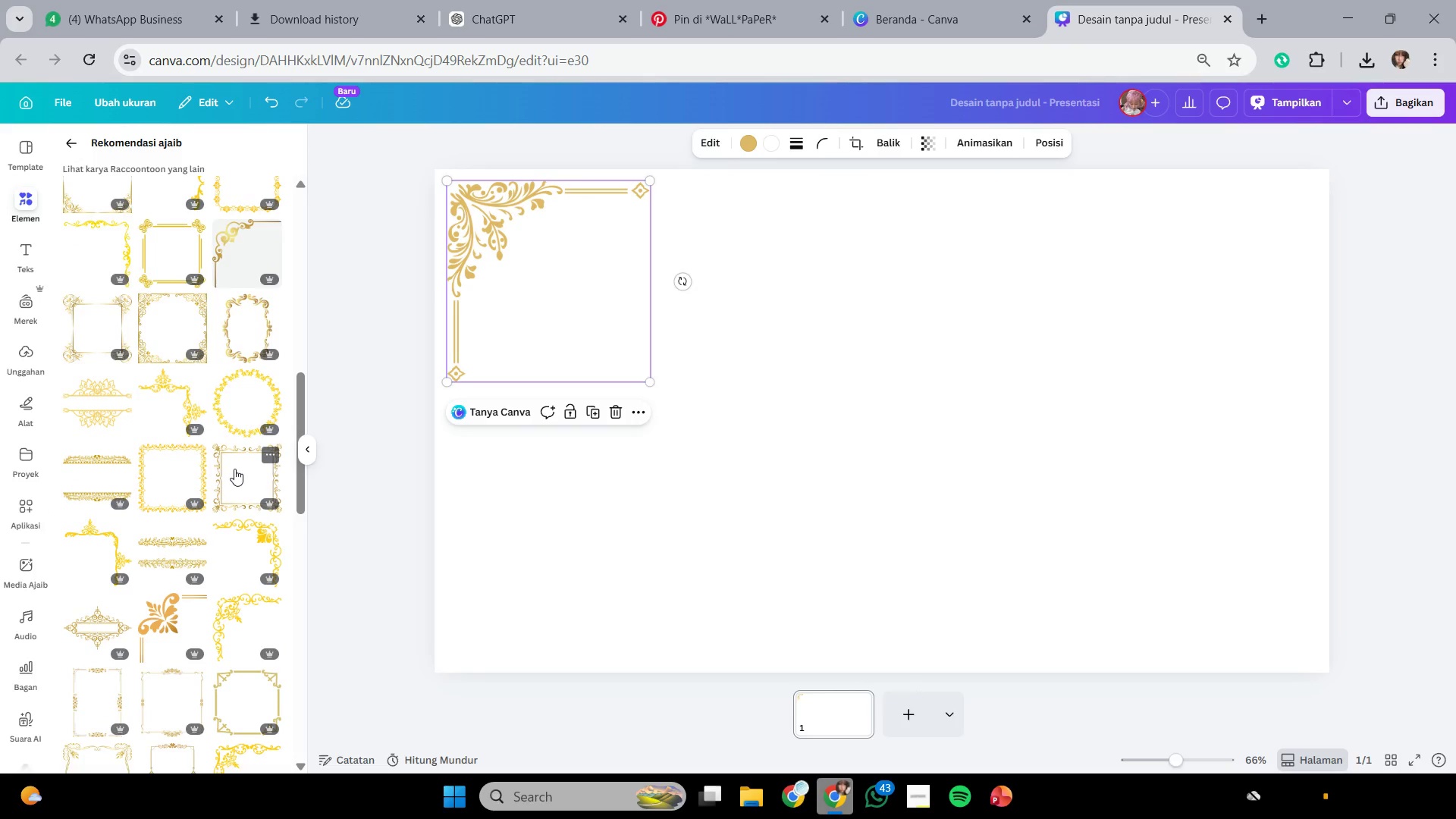 
left_click([234, 469])
 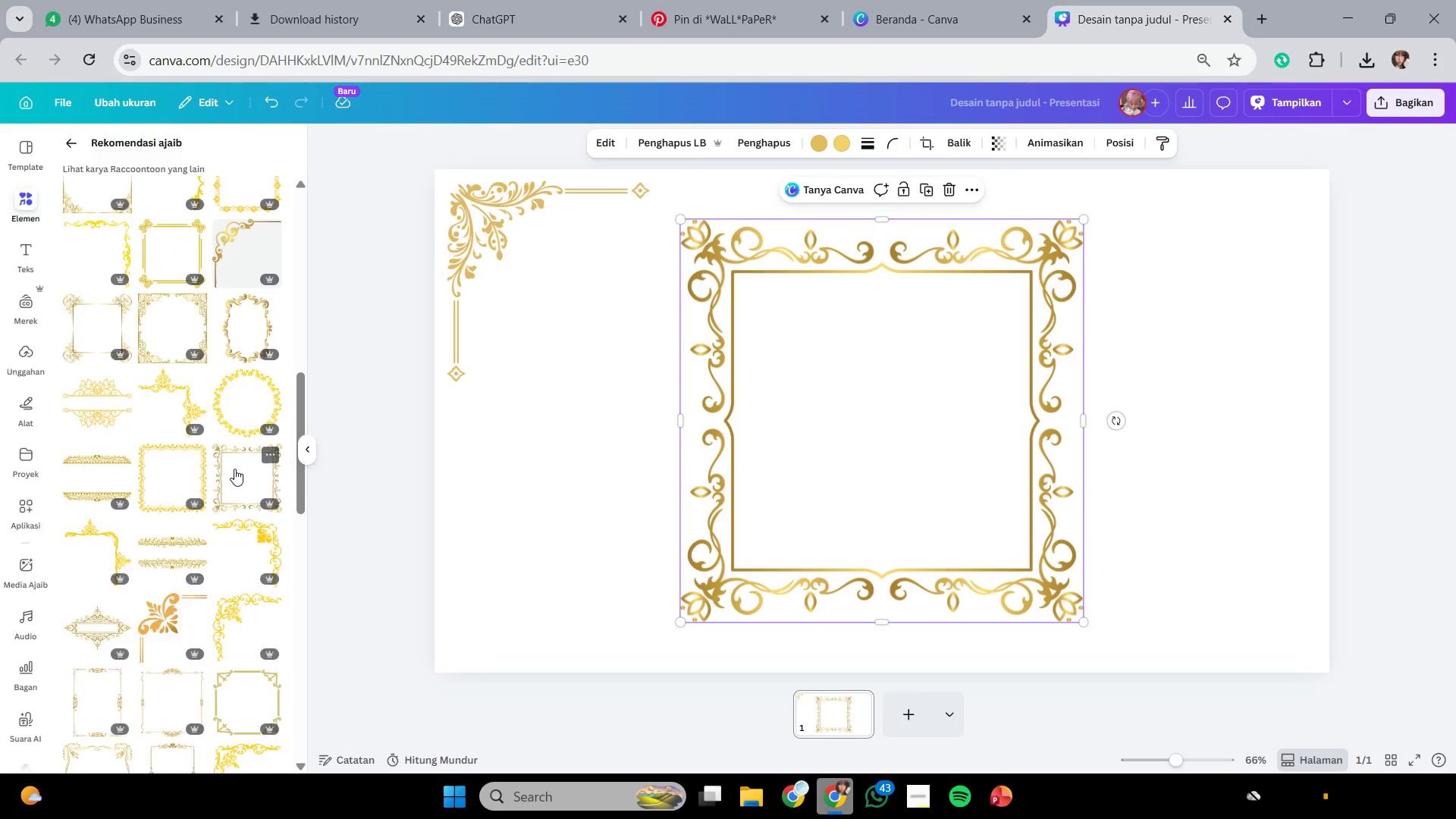 
key(Backspace)
 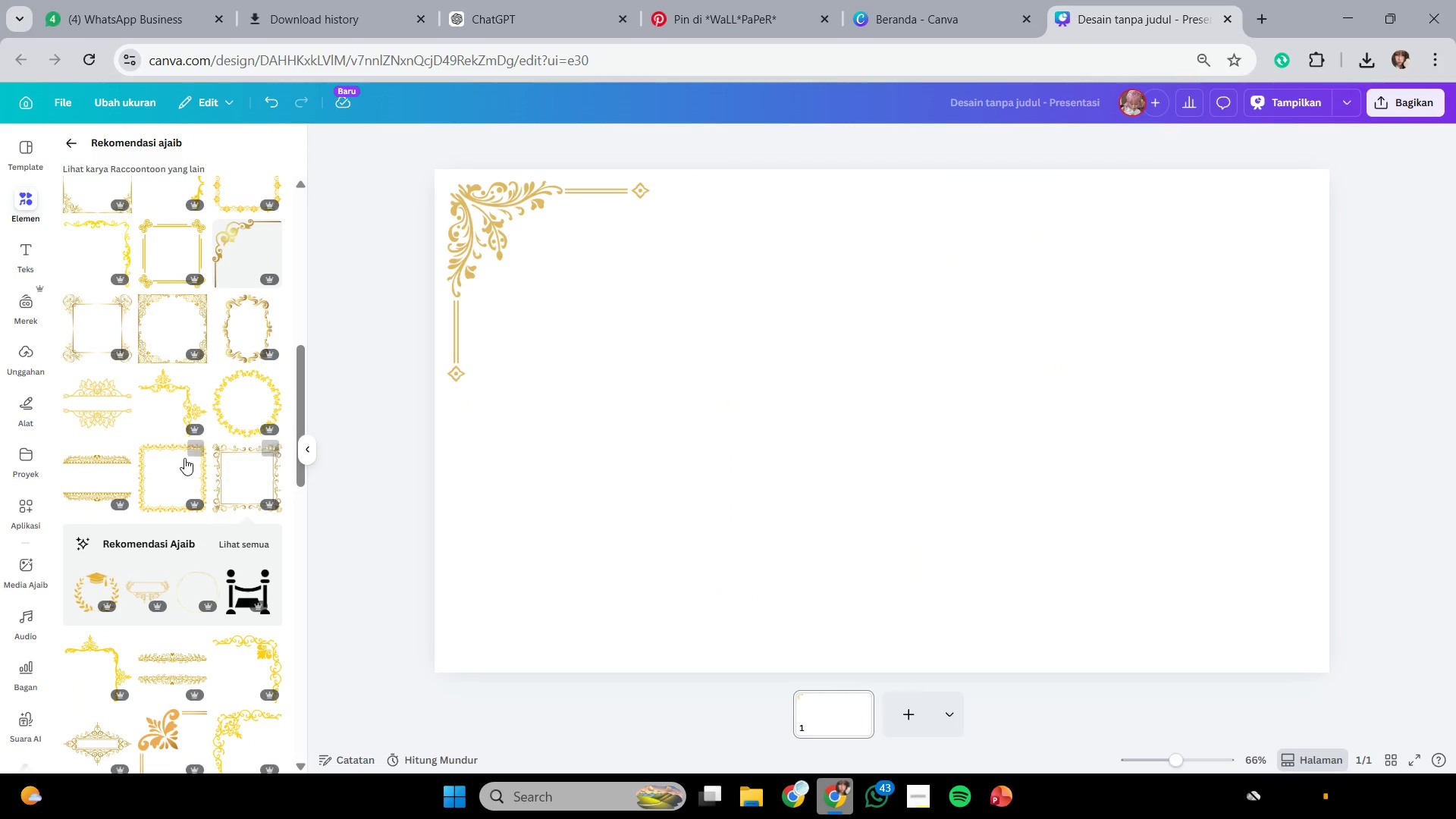 
scroll: coordinate [184, 458], scroll_direction: down, amount: 2.0
 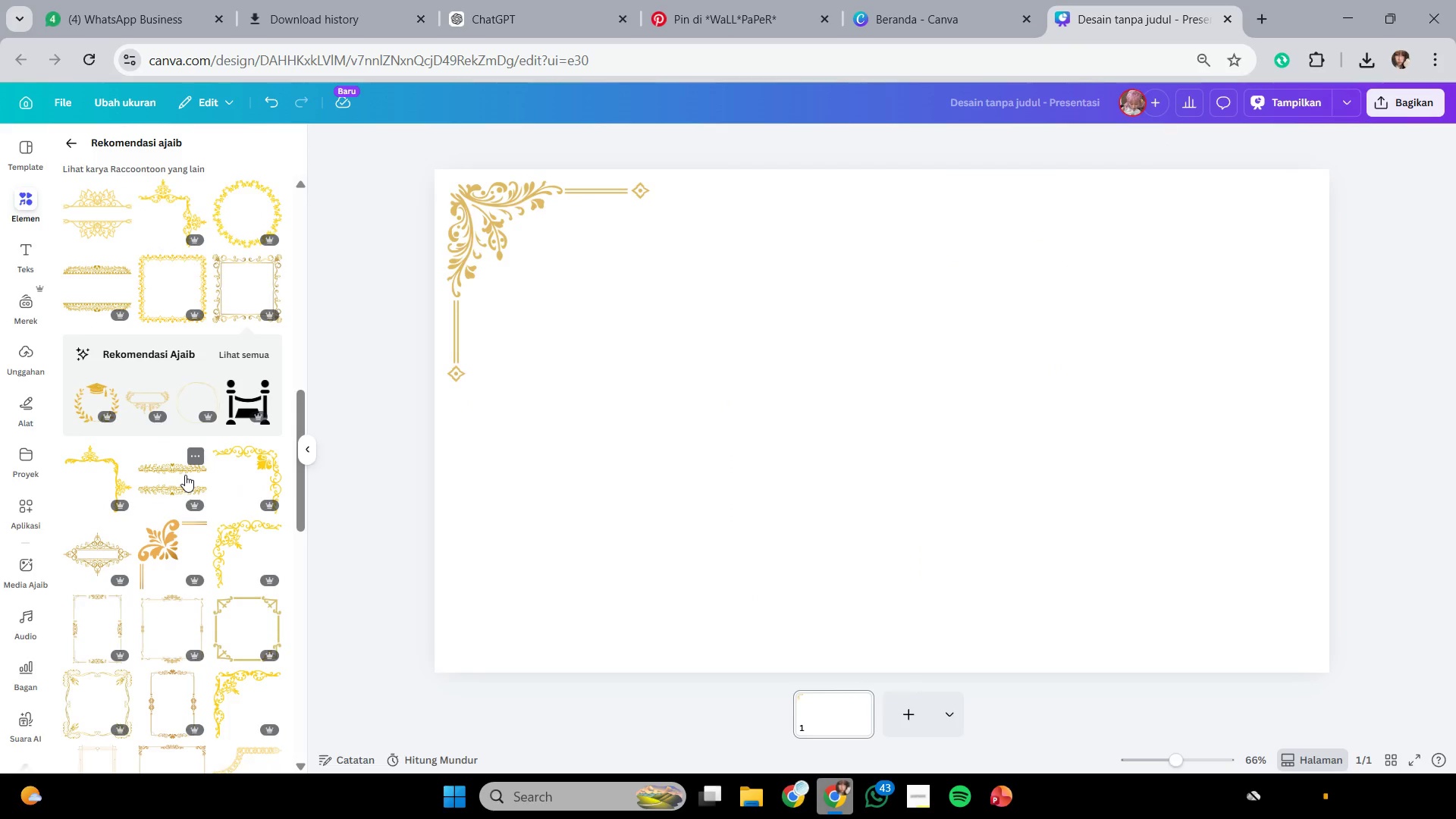 
scroll: coordinate [265, 485], scroll_direction: up, amount: 8.0
 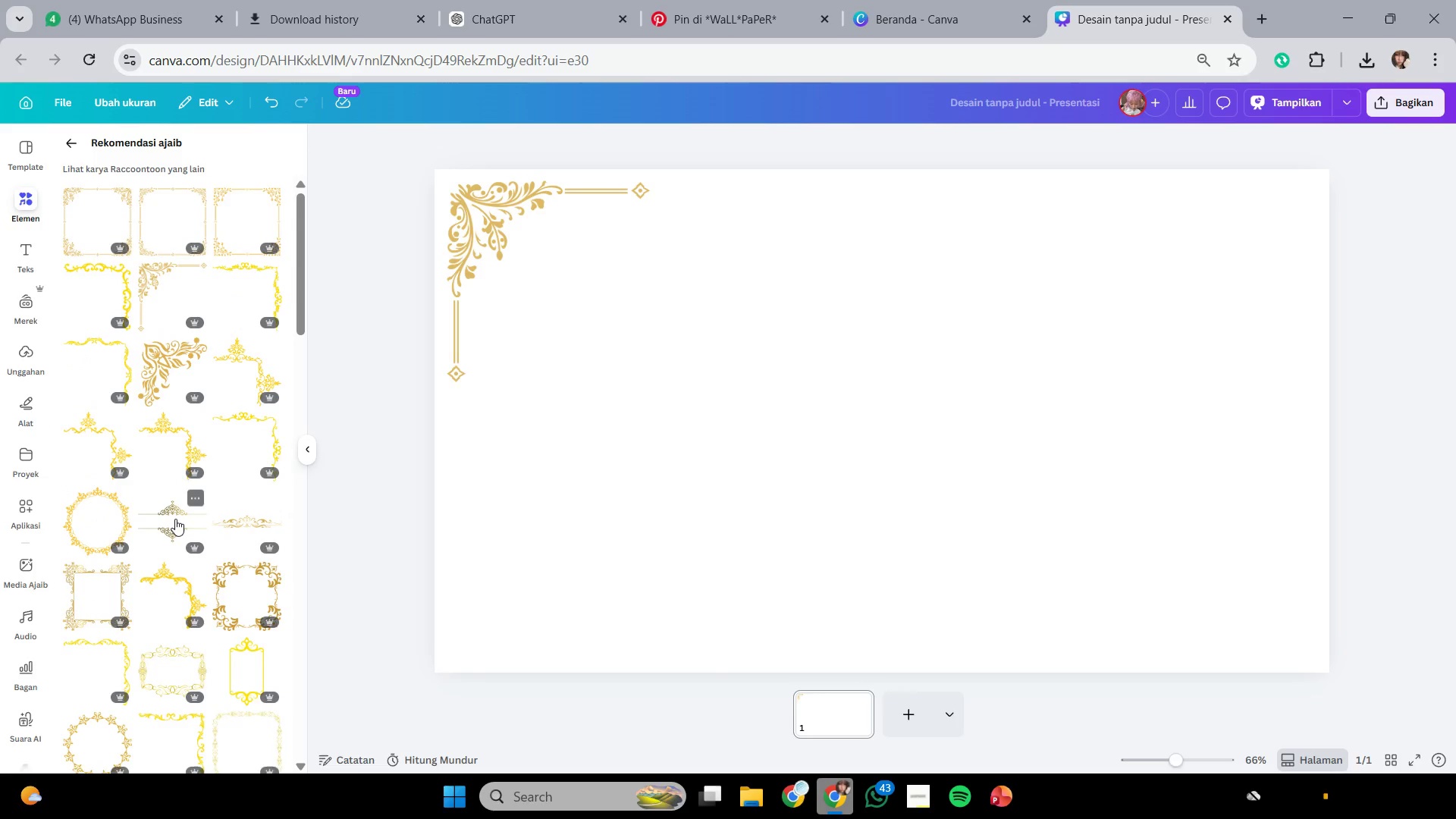 
left_click([175, 519])
 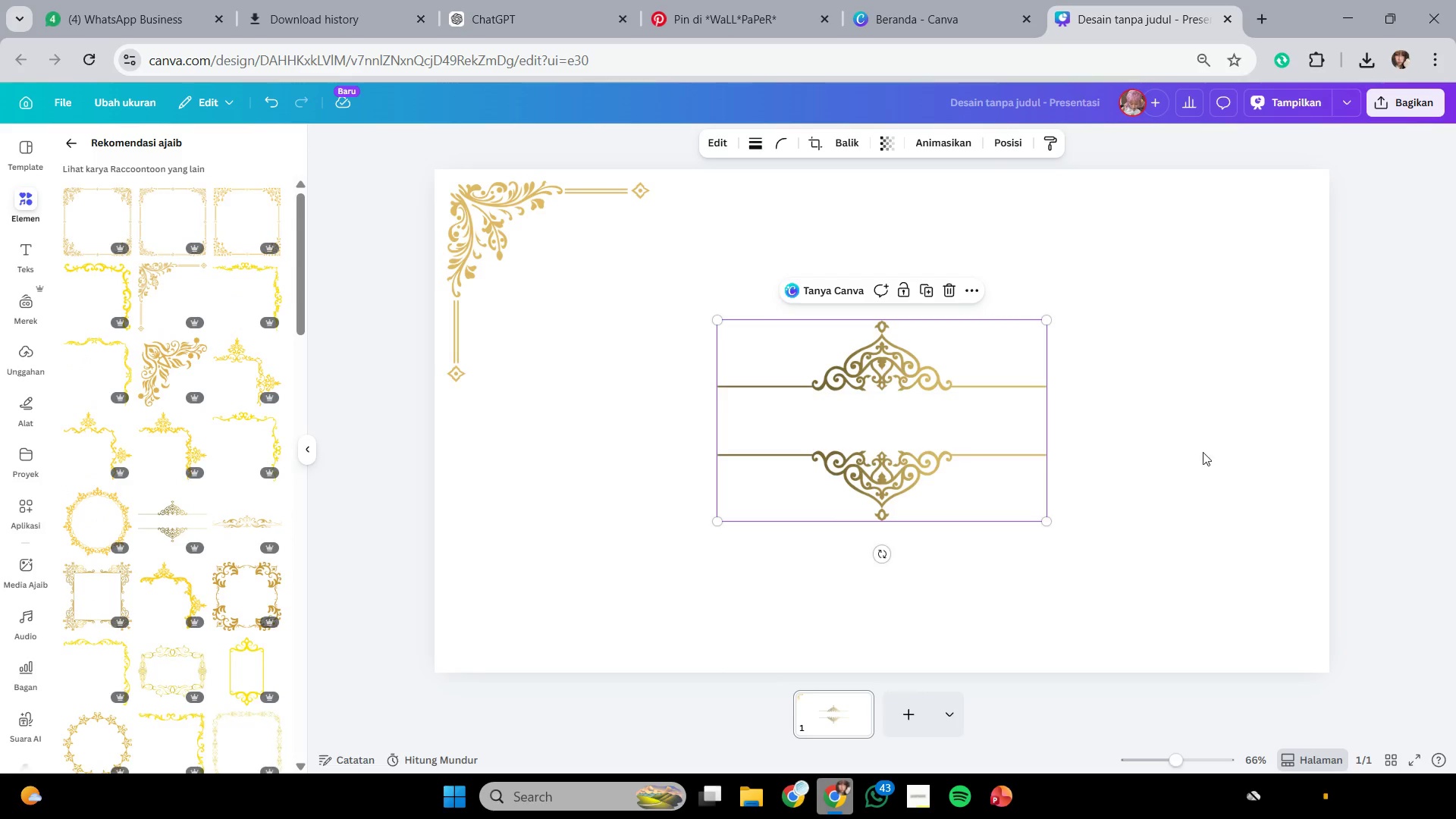 
left_click([1250, 446])
 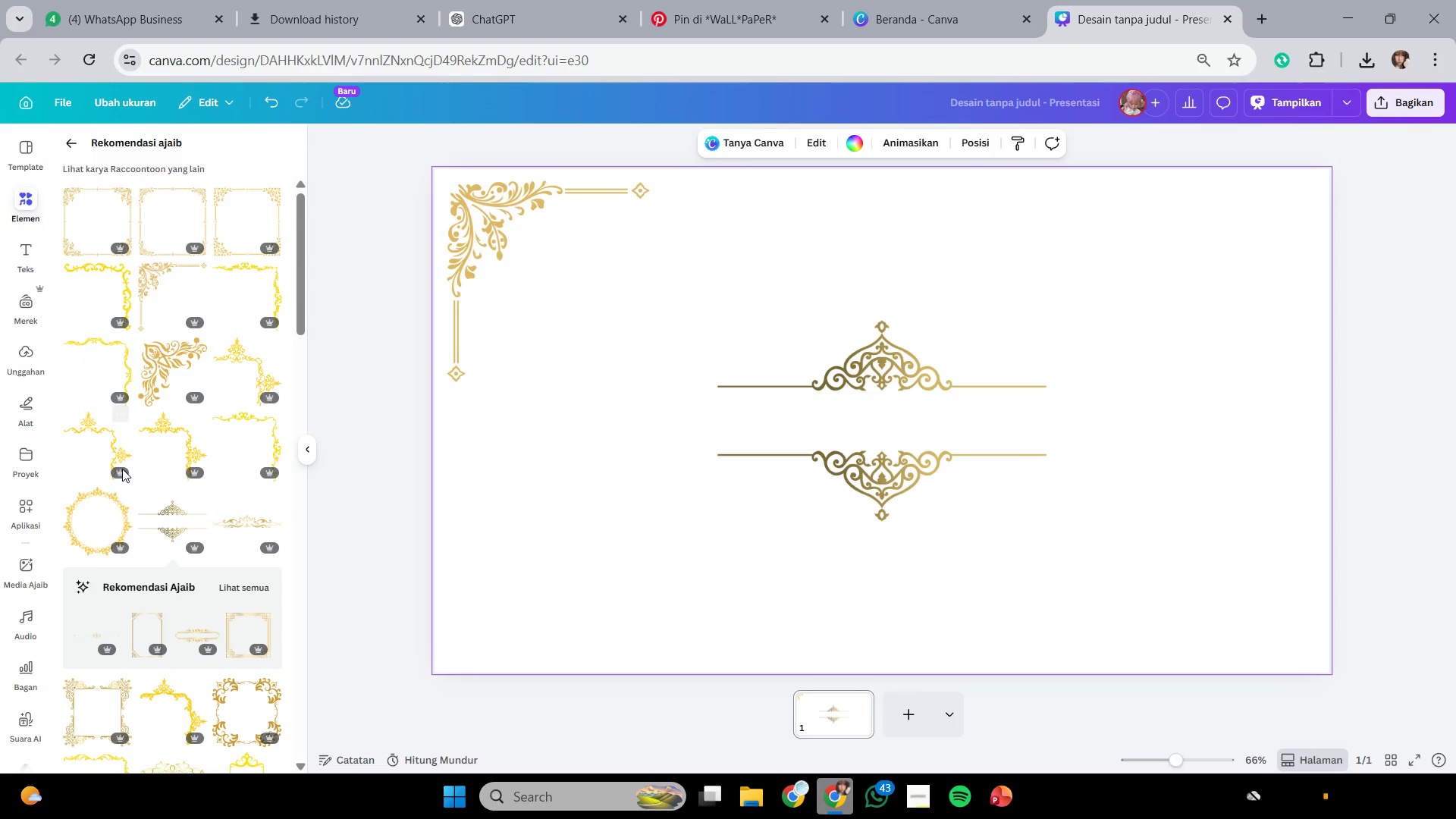 
scroll: coordinate [122, 469], scroll_direction: up, amount: 1.0
 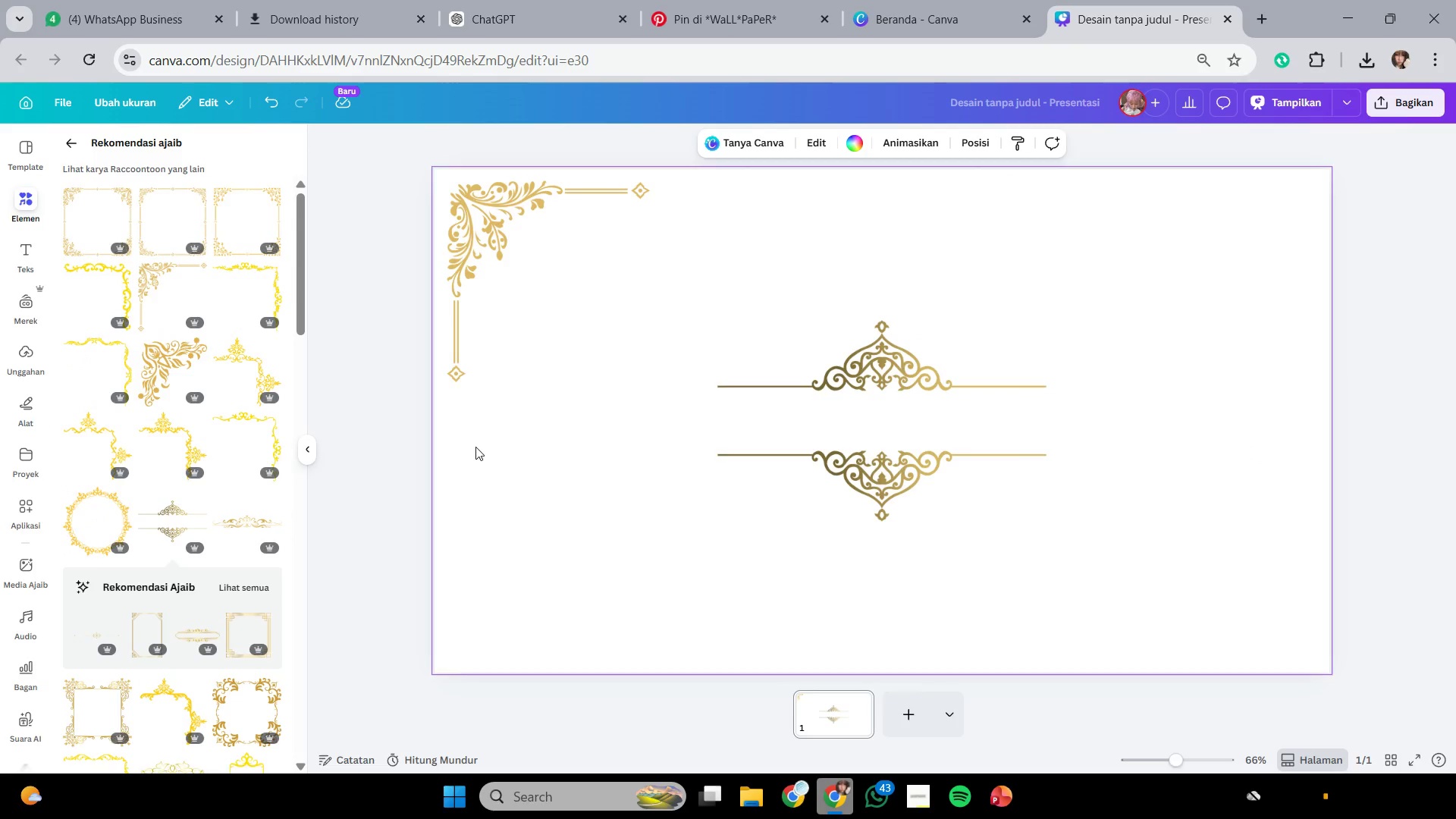 
left_click([923, 423])
 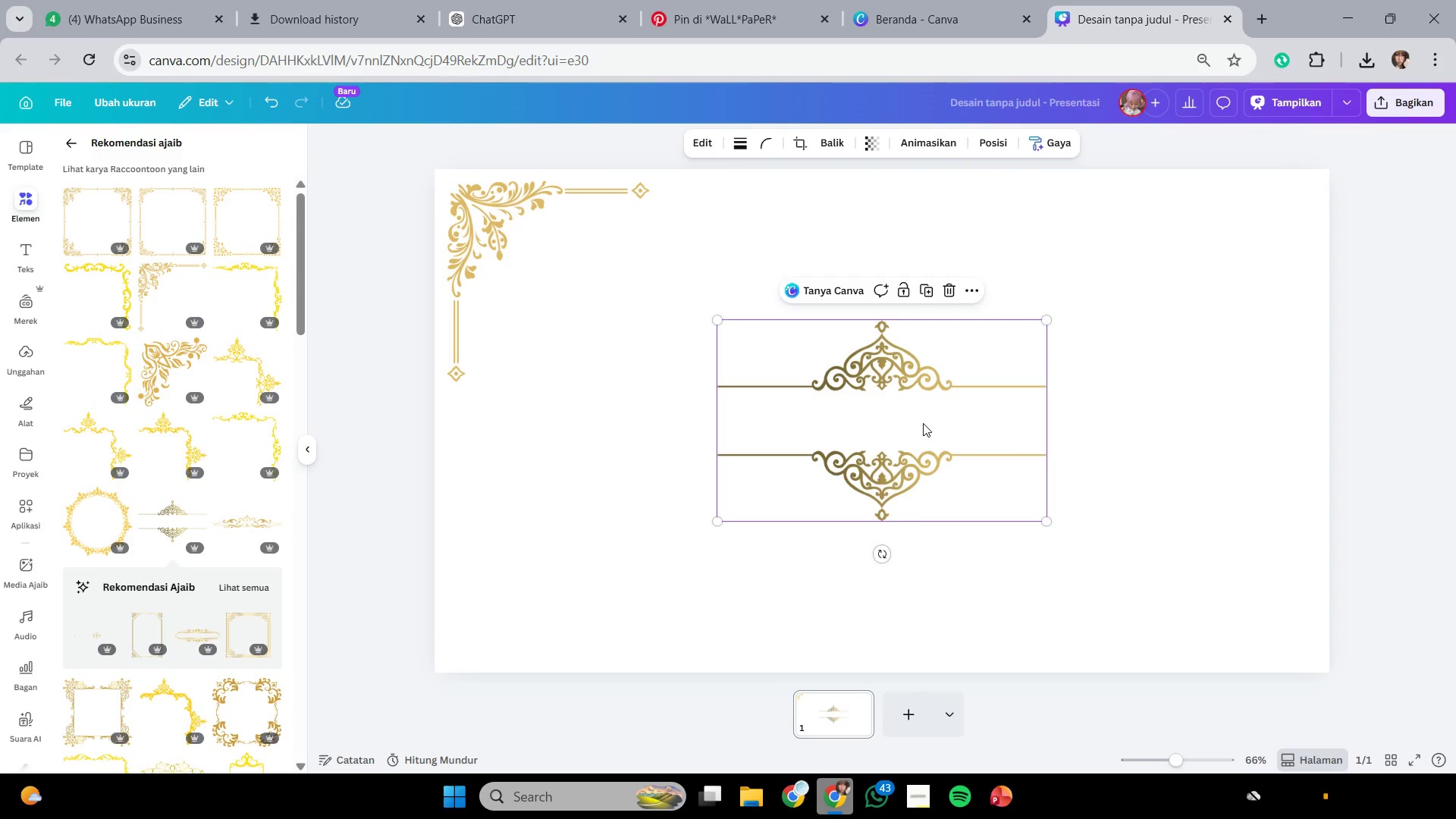 
left_click([923, 423])
 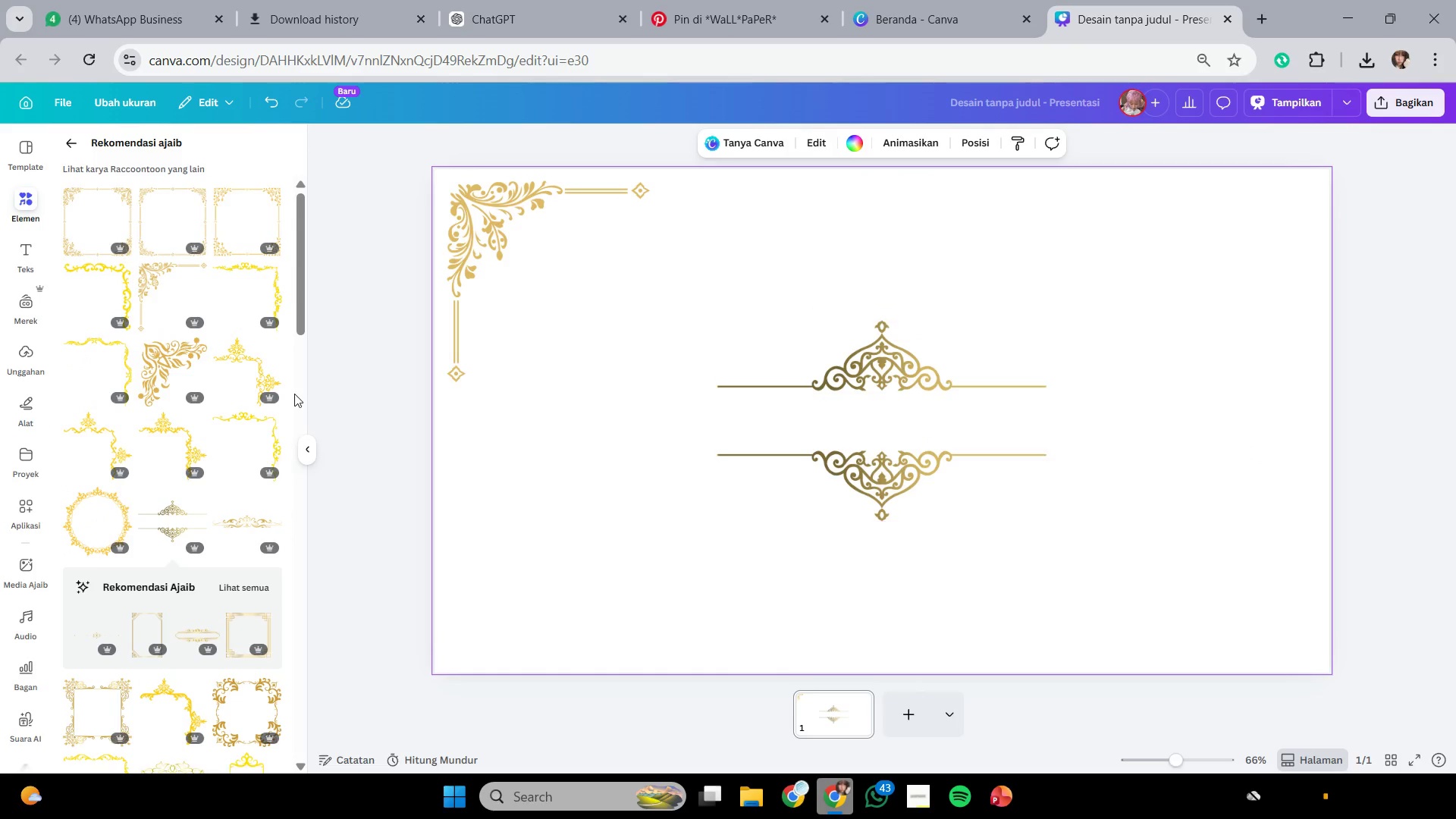 
scroll: coordinate [241, 420], scroll_direction: up, amount: 3.0
 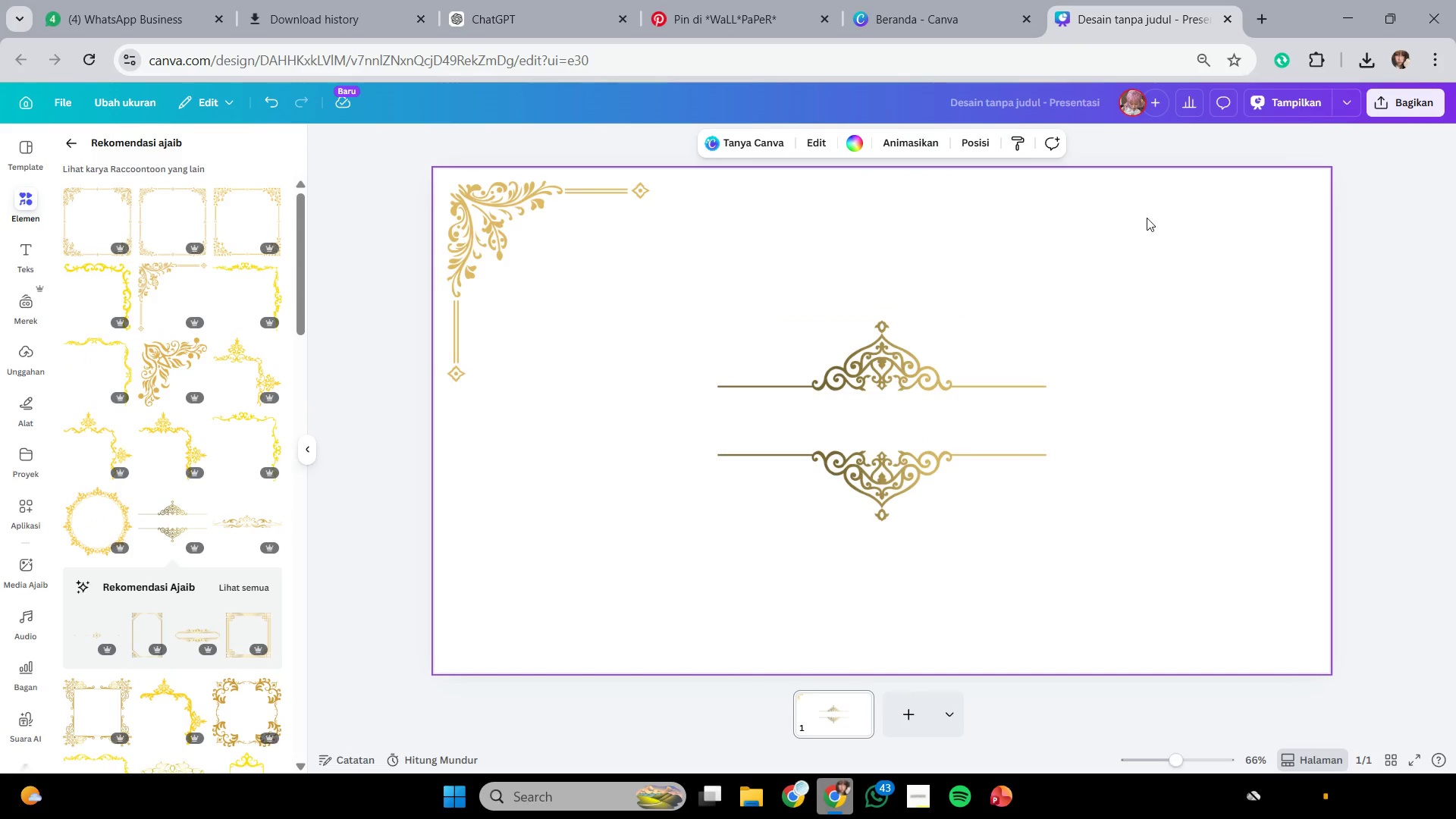 
left_click([1426, 96])
 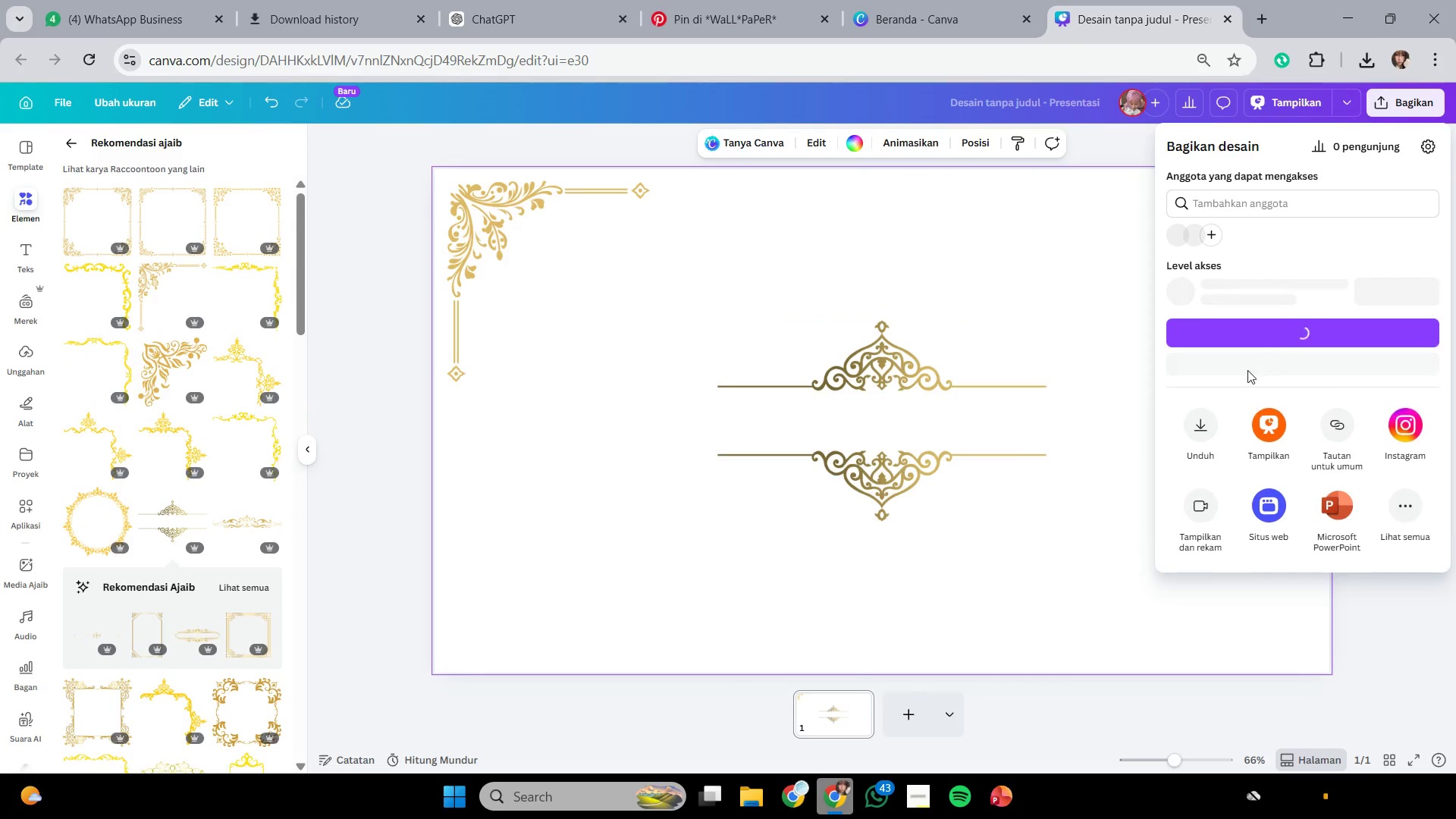 
left_click([1208, 417])
 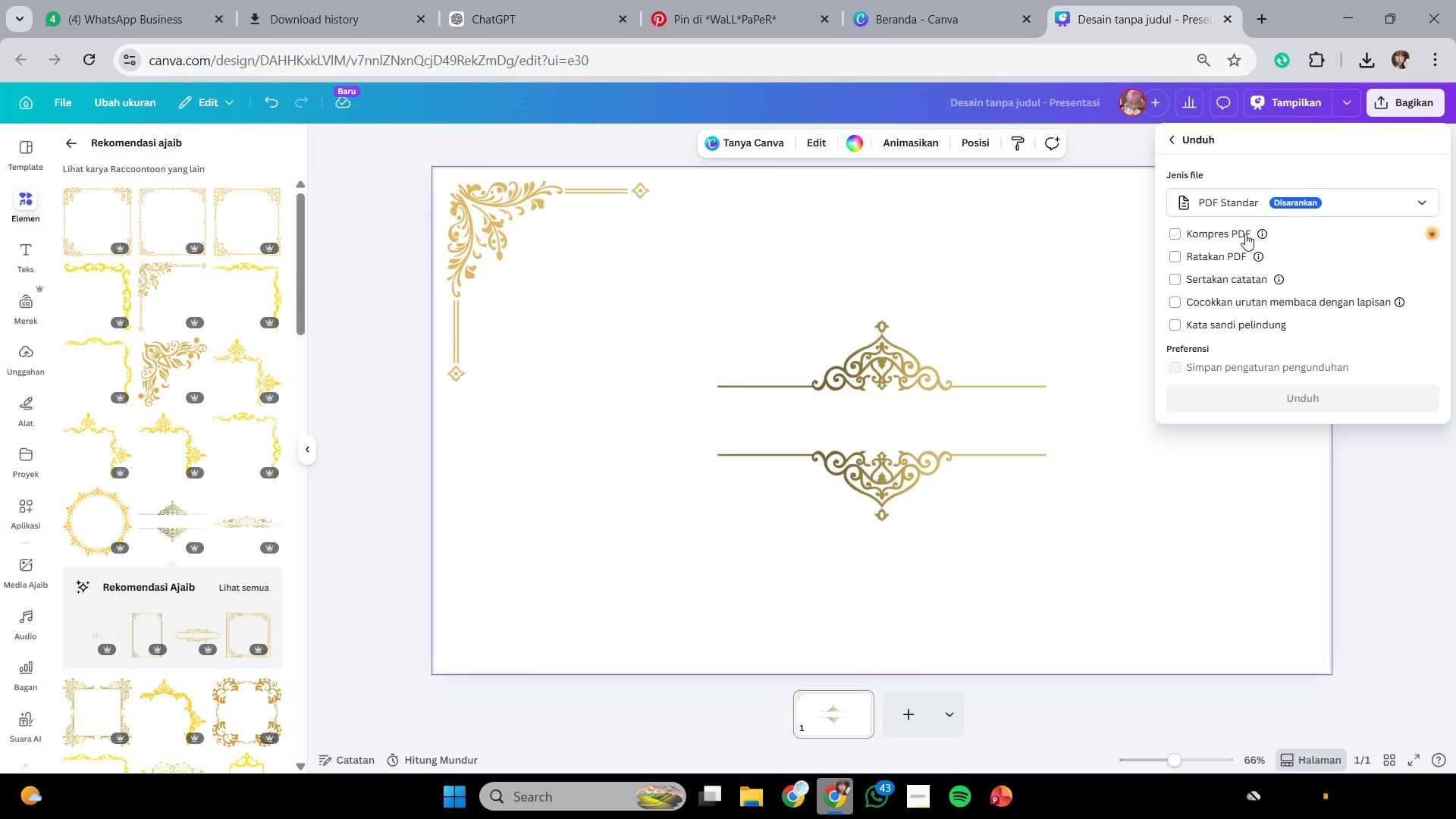 
left_click([1244, 204])
 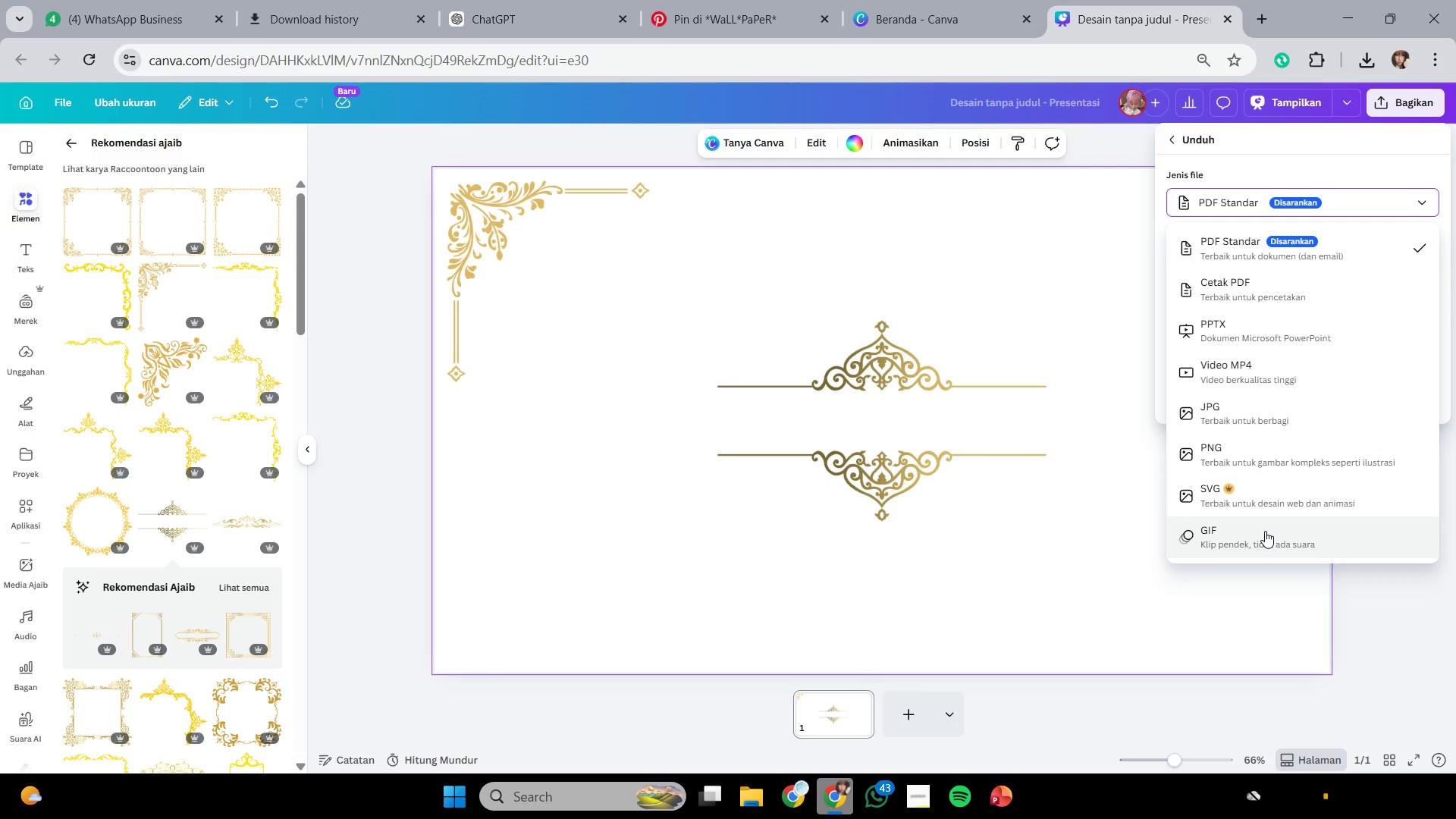 
left_click([1219, 327])
 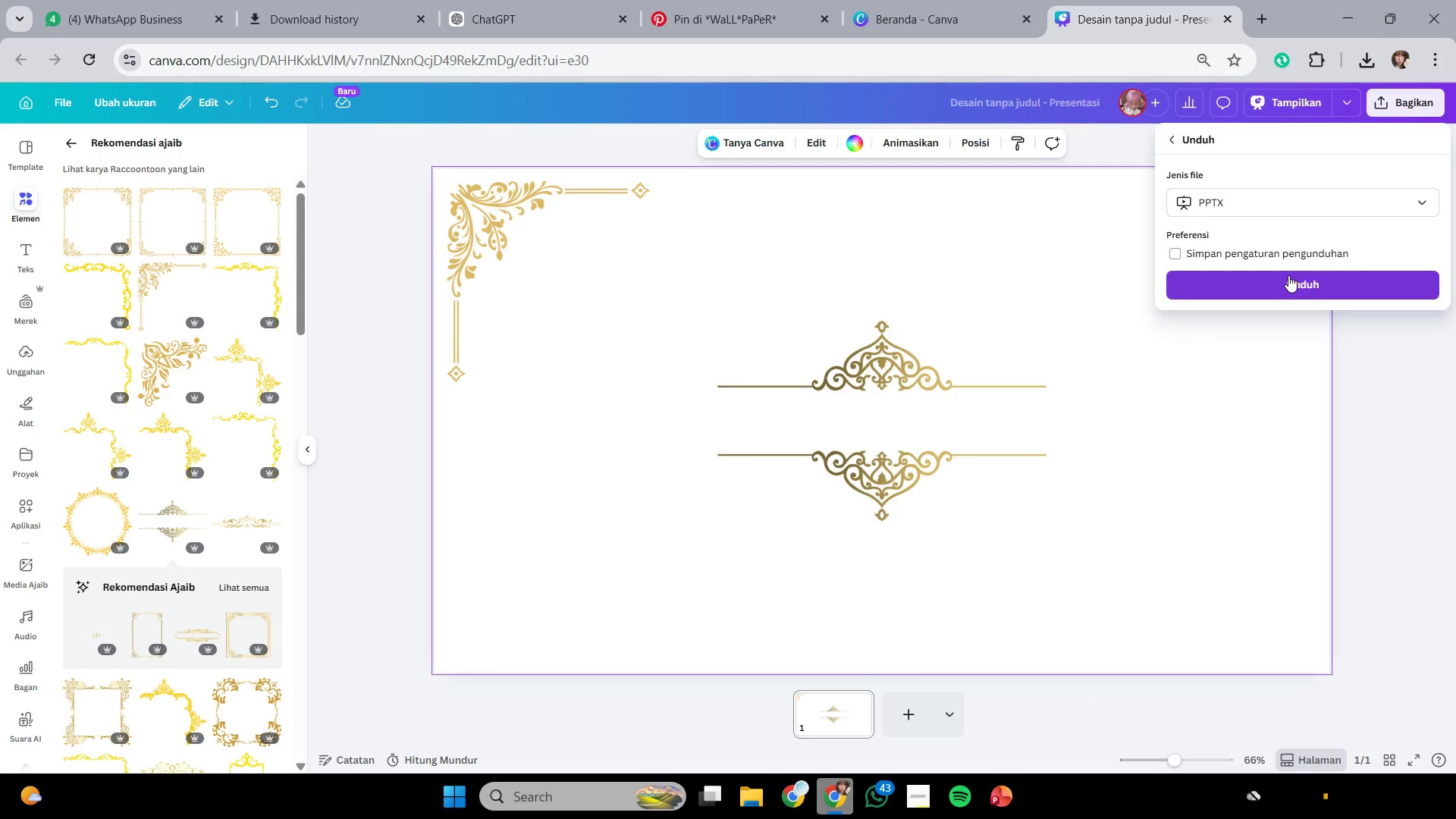 
left_click([1288, 275])
 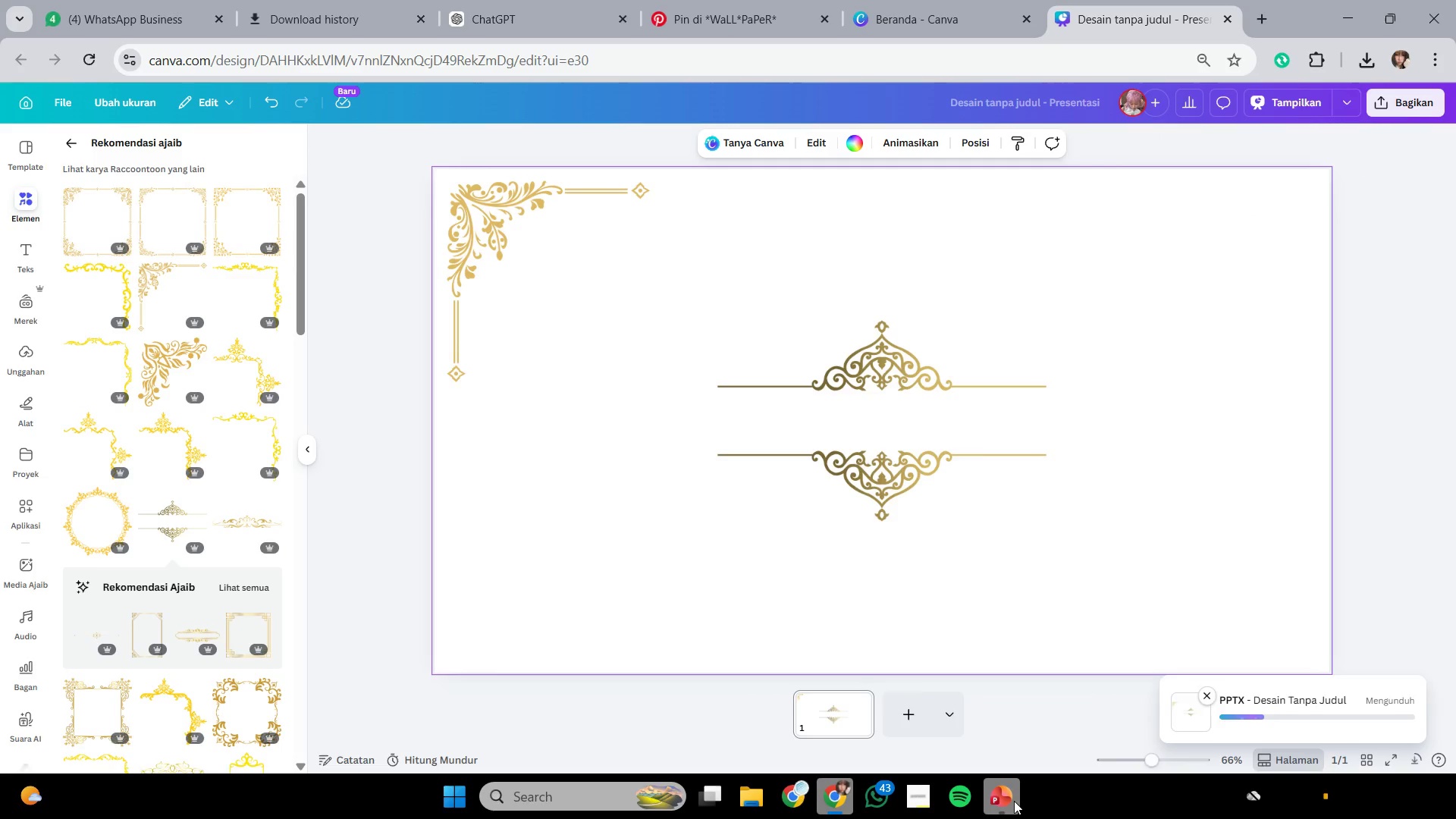 
left_click([1013, 802])
 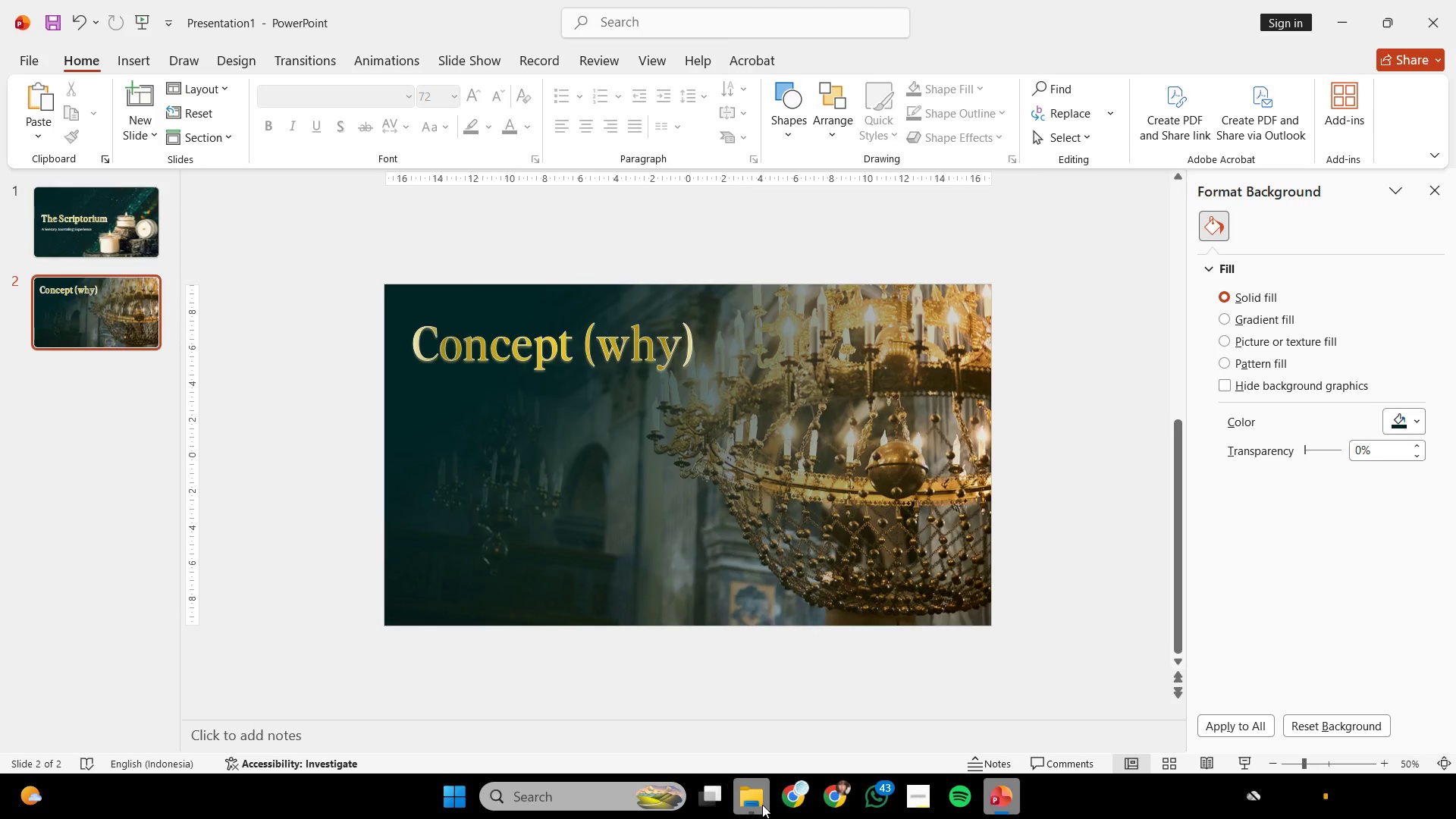 
left_click([762, 804])
 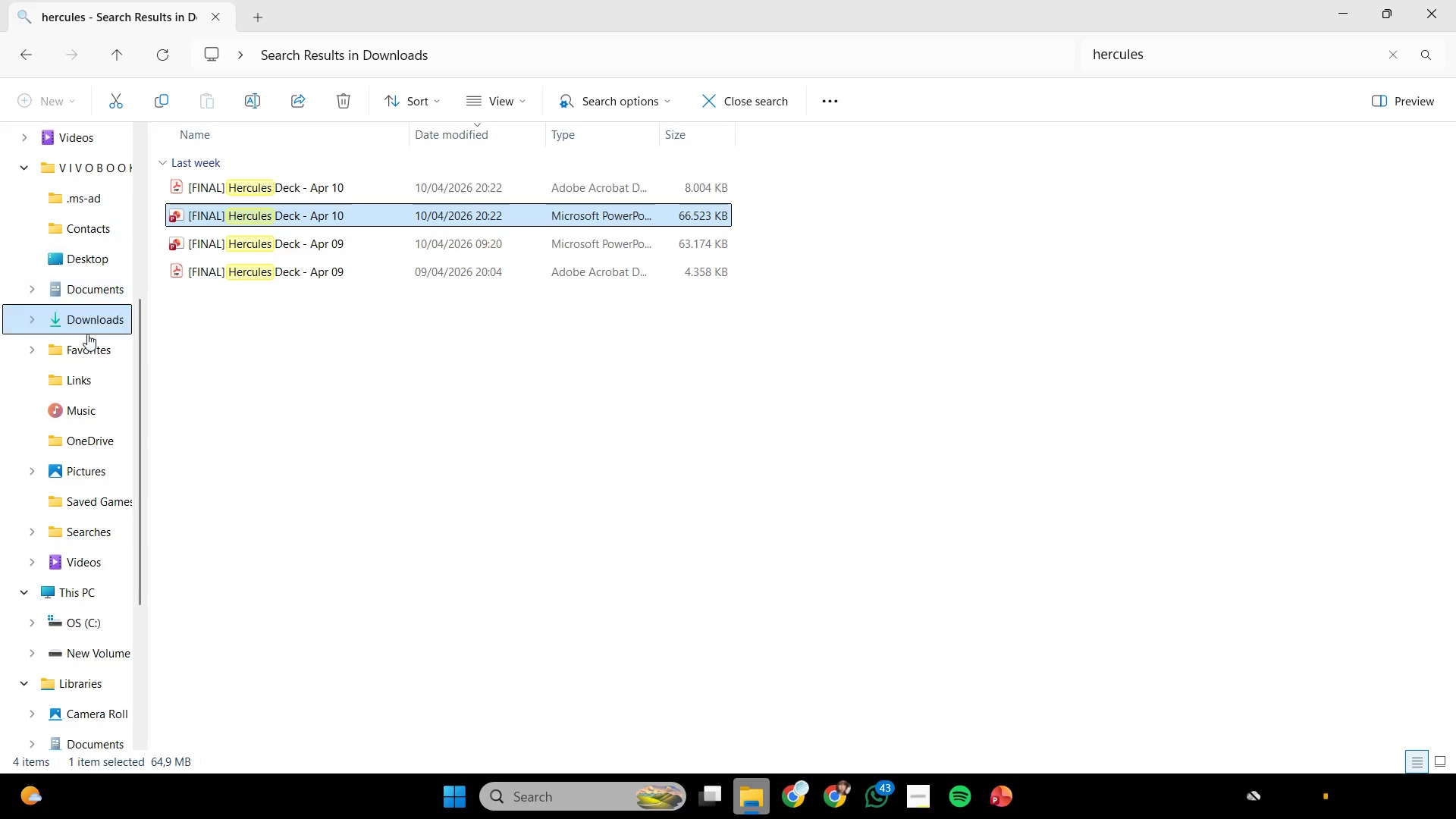 
left_click([93, 322])
 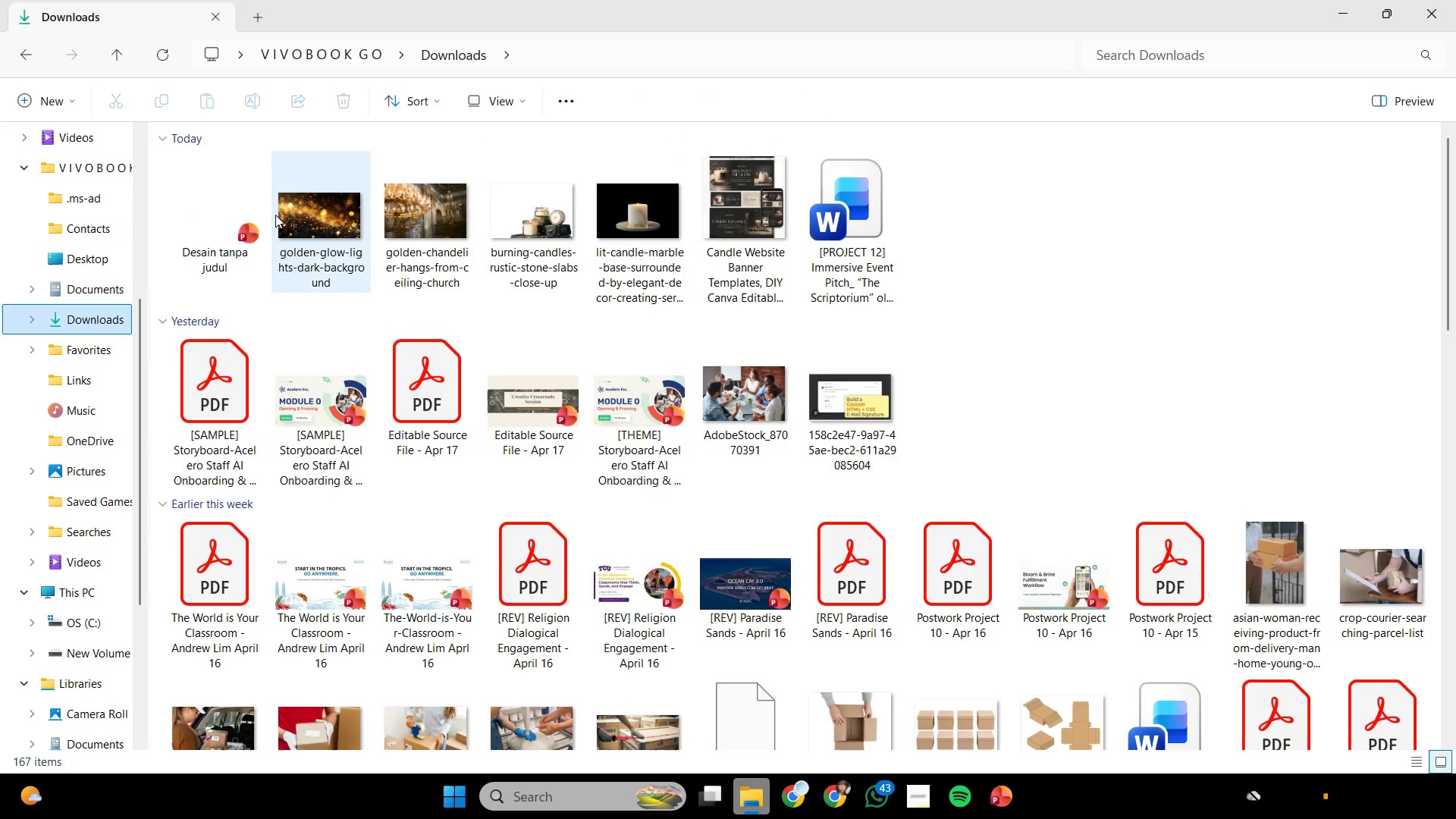 
double_click([210, 217])
 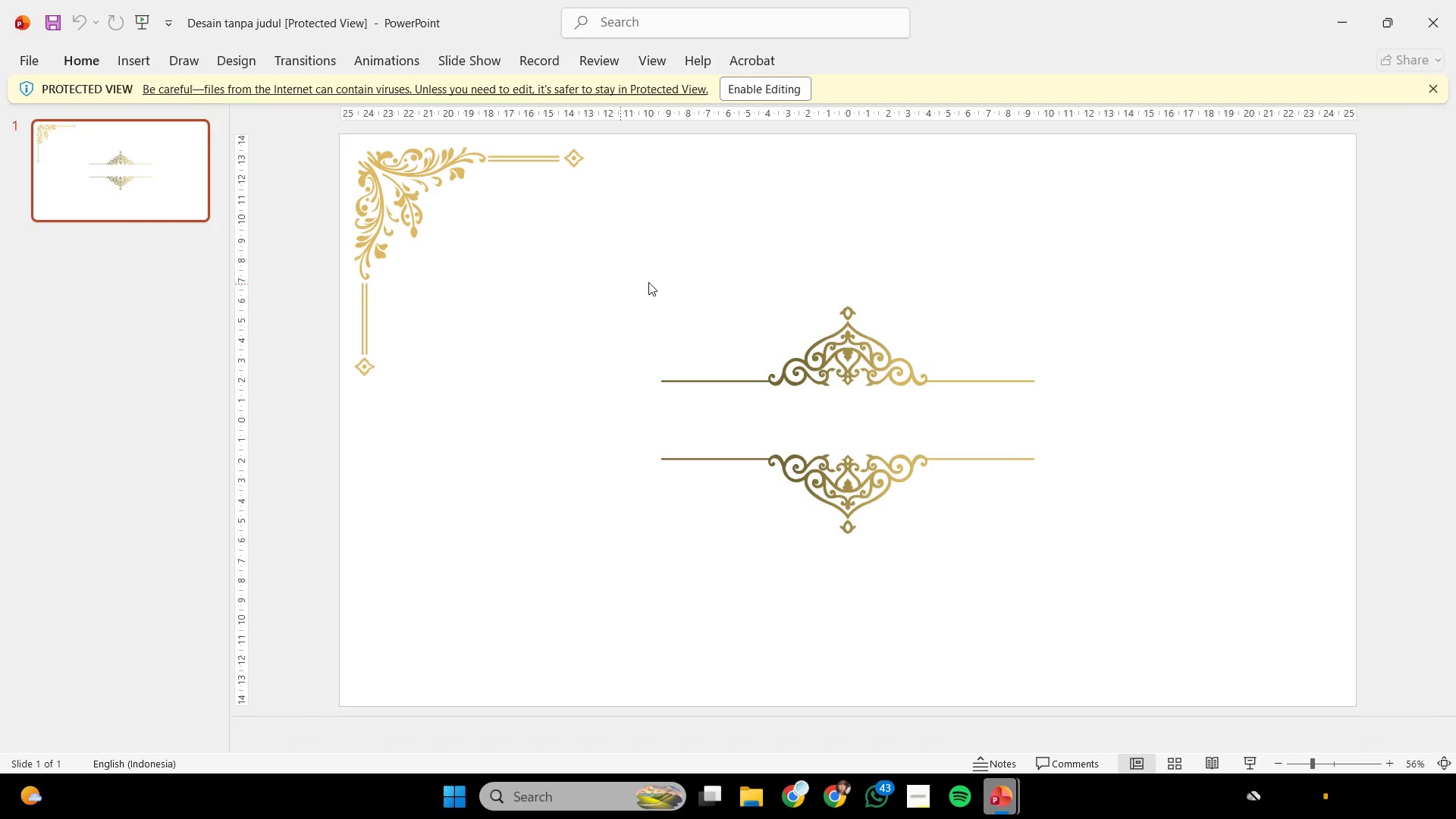 
left_click([768, 77])
 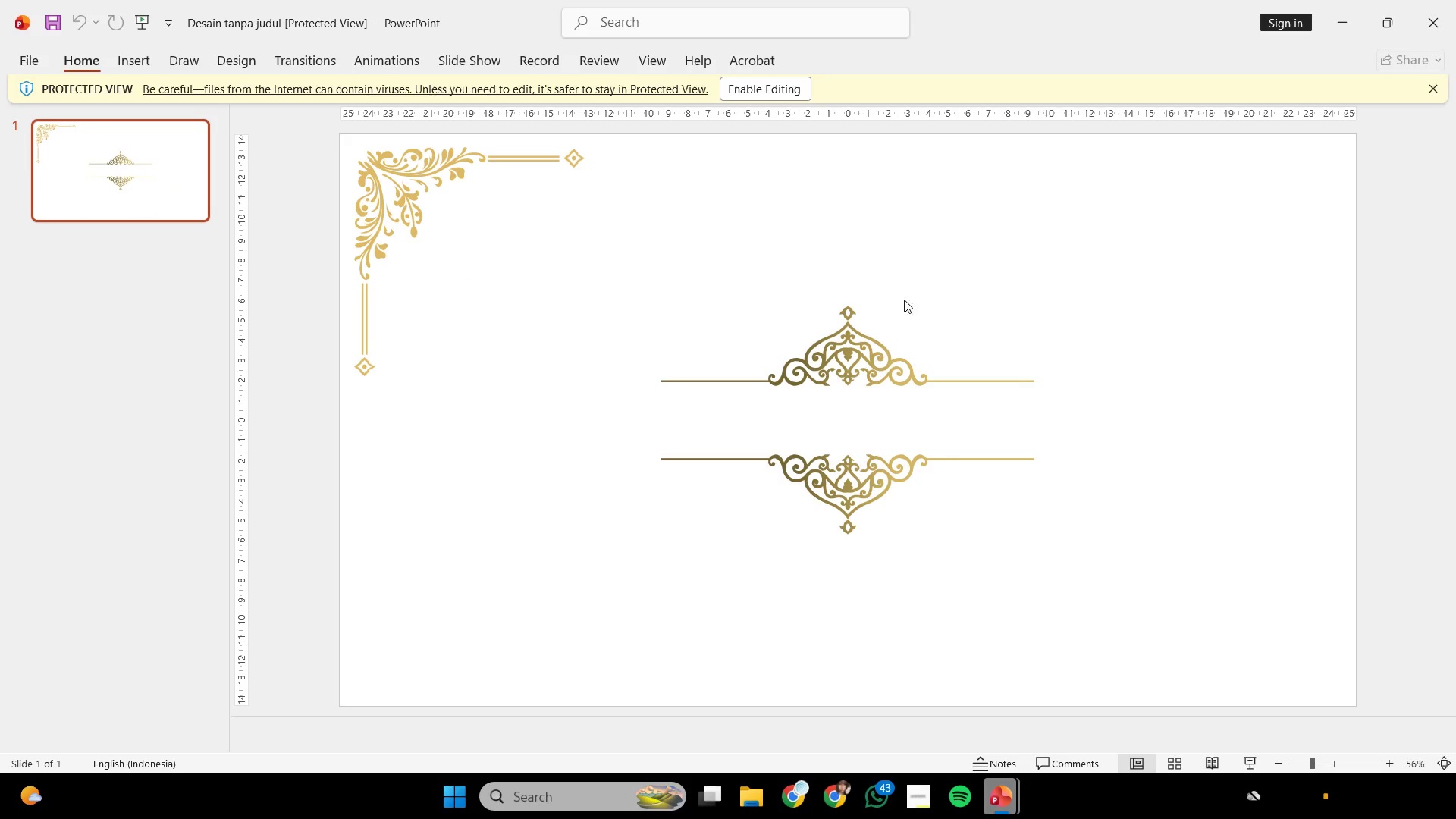 
hold_key(key=ControlLeft, duration=0.44)
scroll: coordinate [847, 299], scroll_direction: none, amount: 0.0
 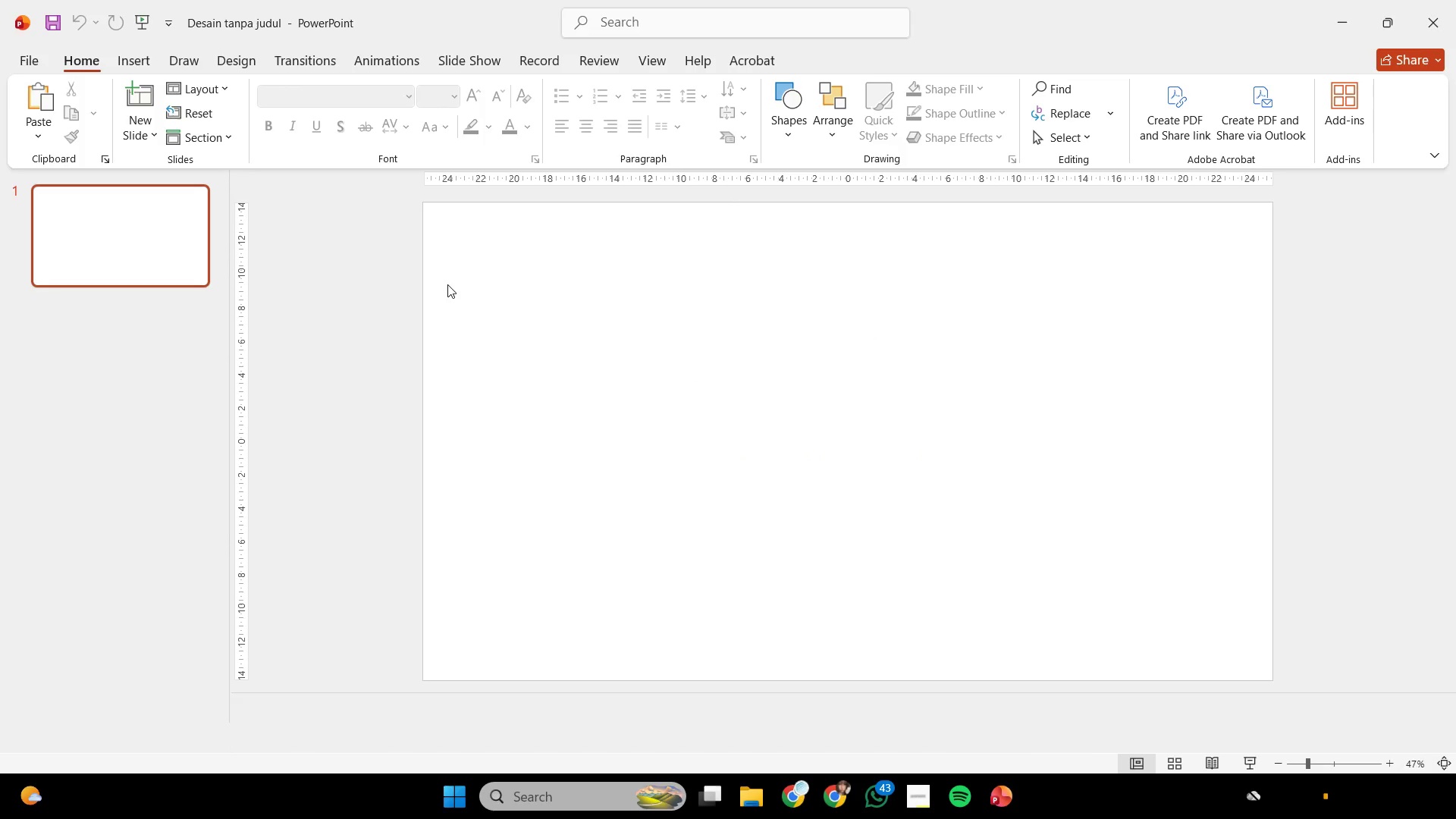 
hold_key(key=ControlLeft, duration=0.36)
 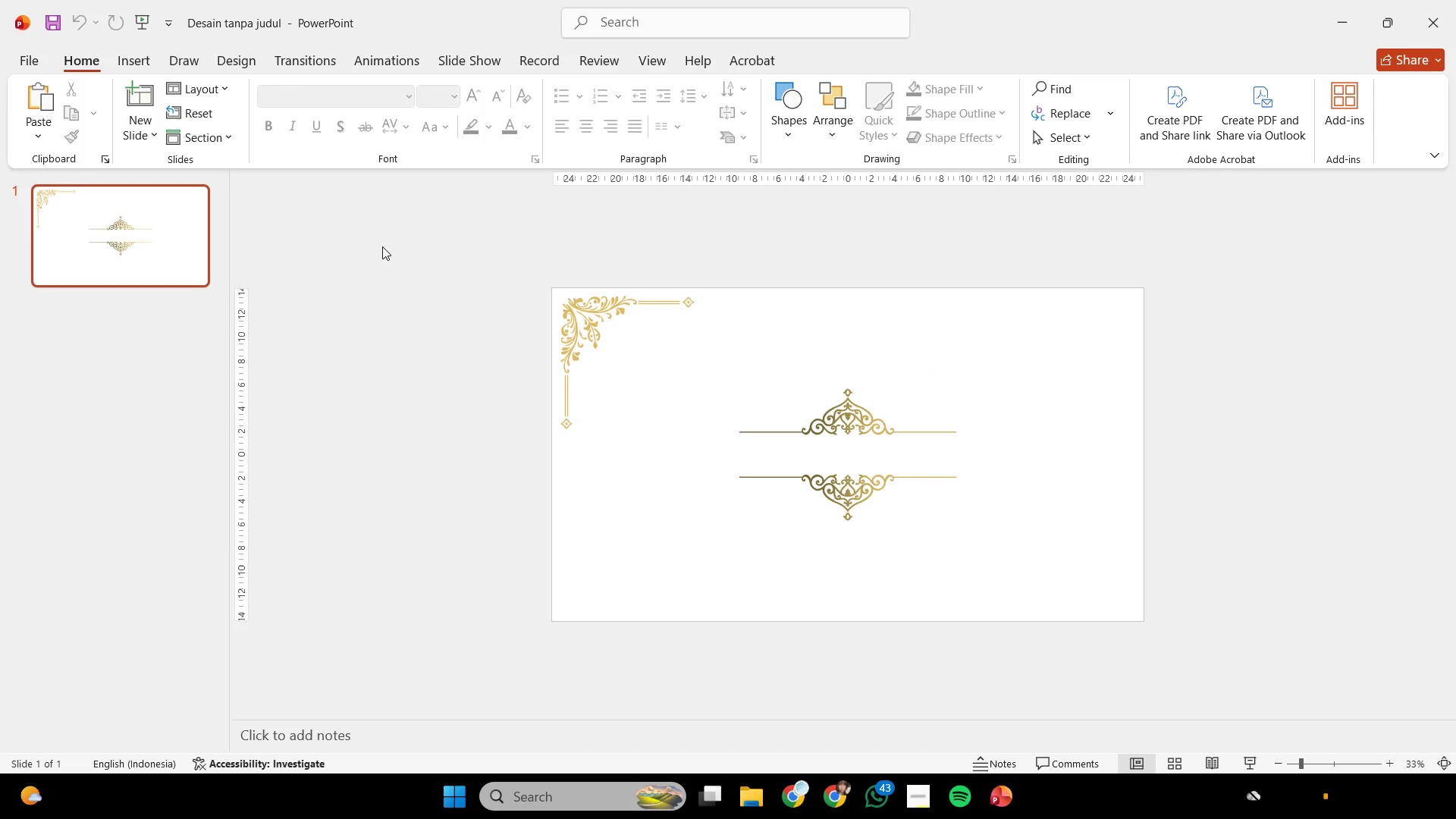 
key(Control+ControlLeft)
 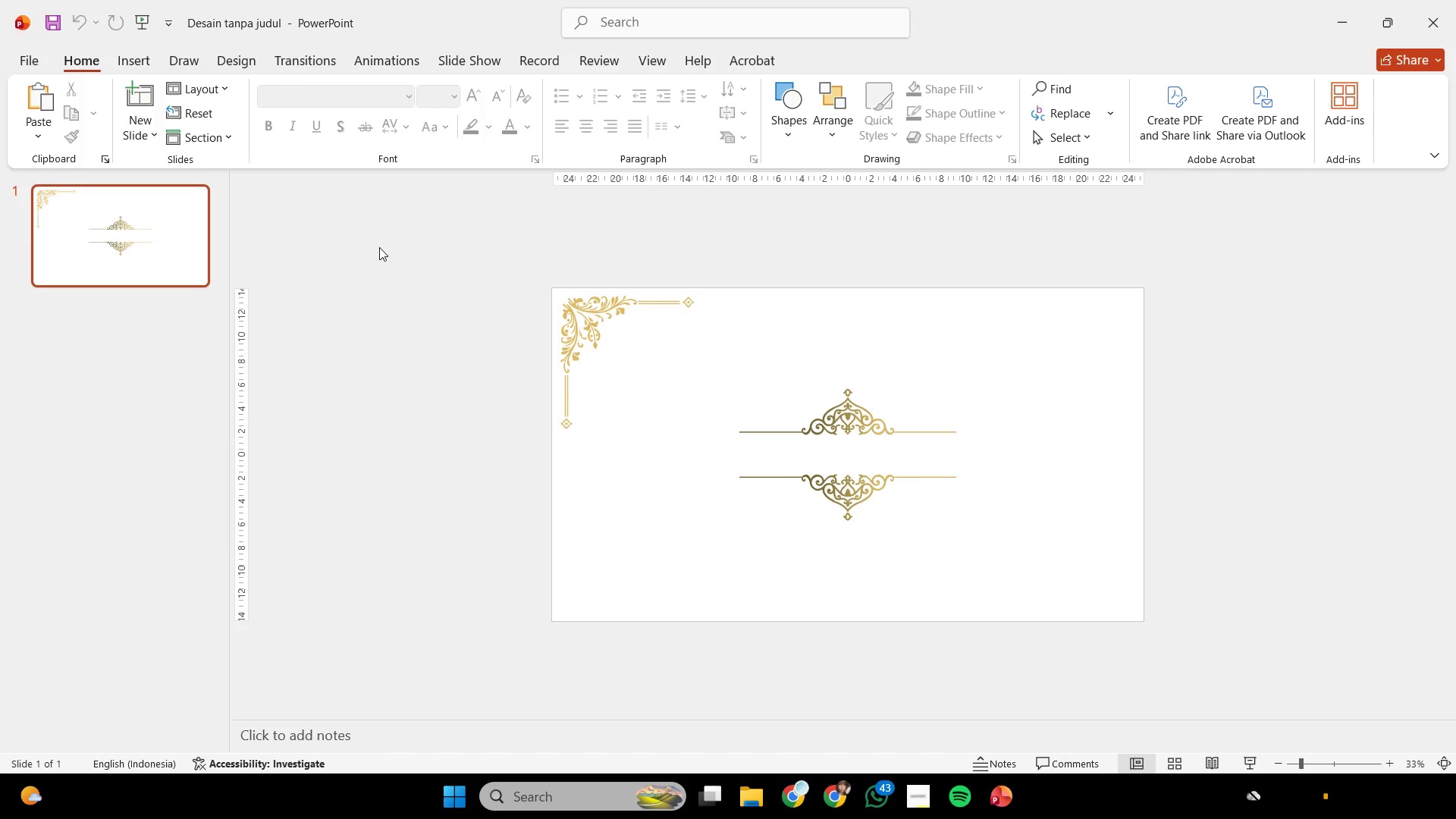 
scroll: coordinate [449, 282], scroll_direction: down, amount: 1.0
 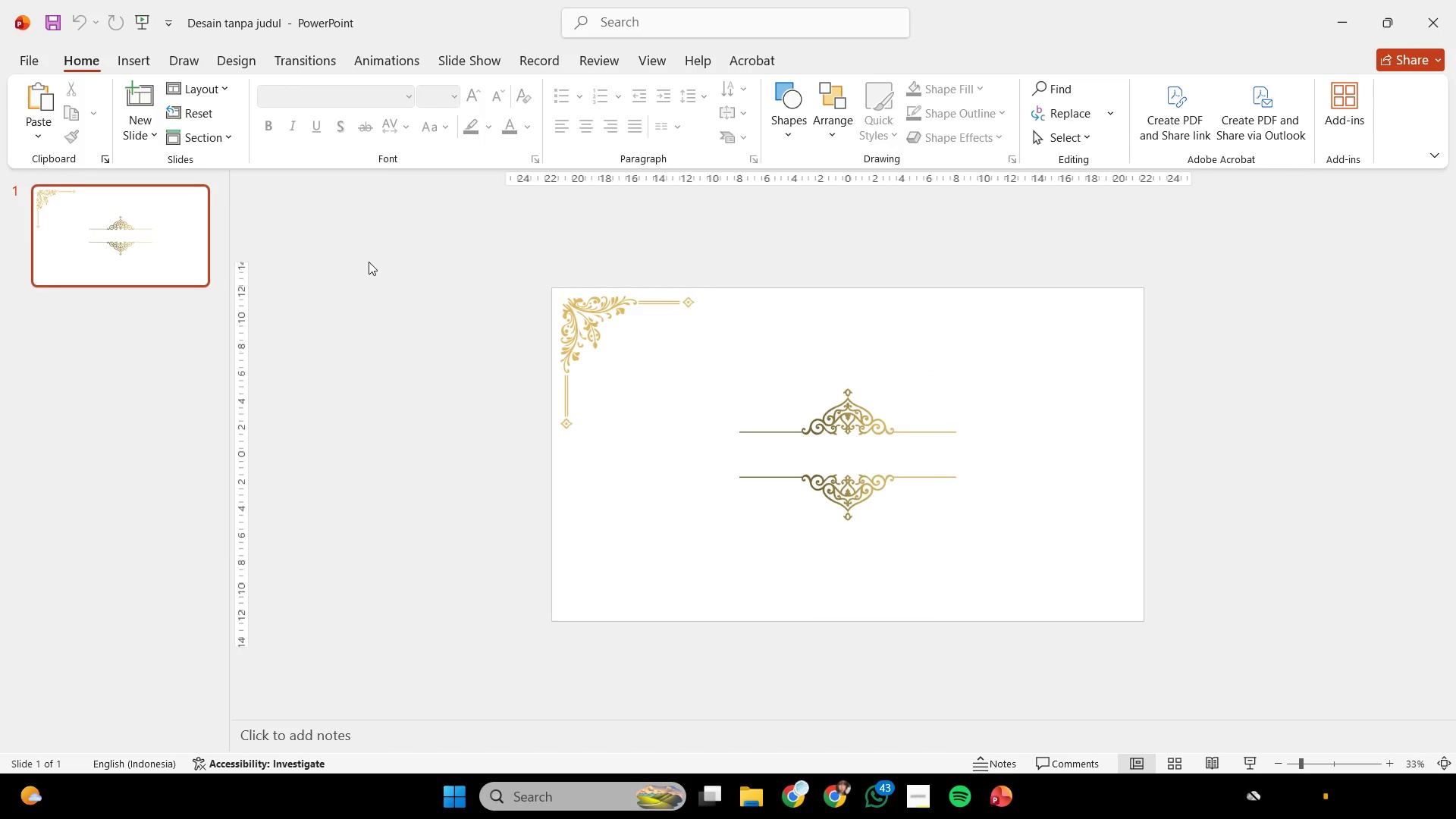 
left_click_drag(start_coordinate=[382, 246], to_coordinate=[1270, 602])
 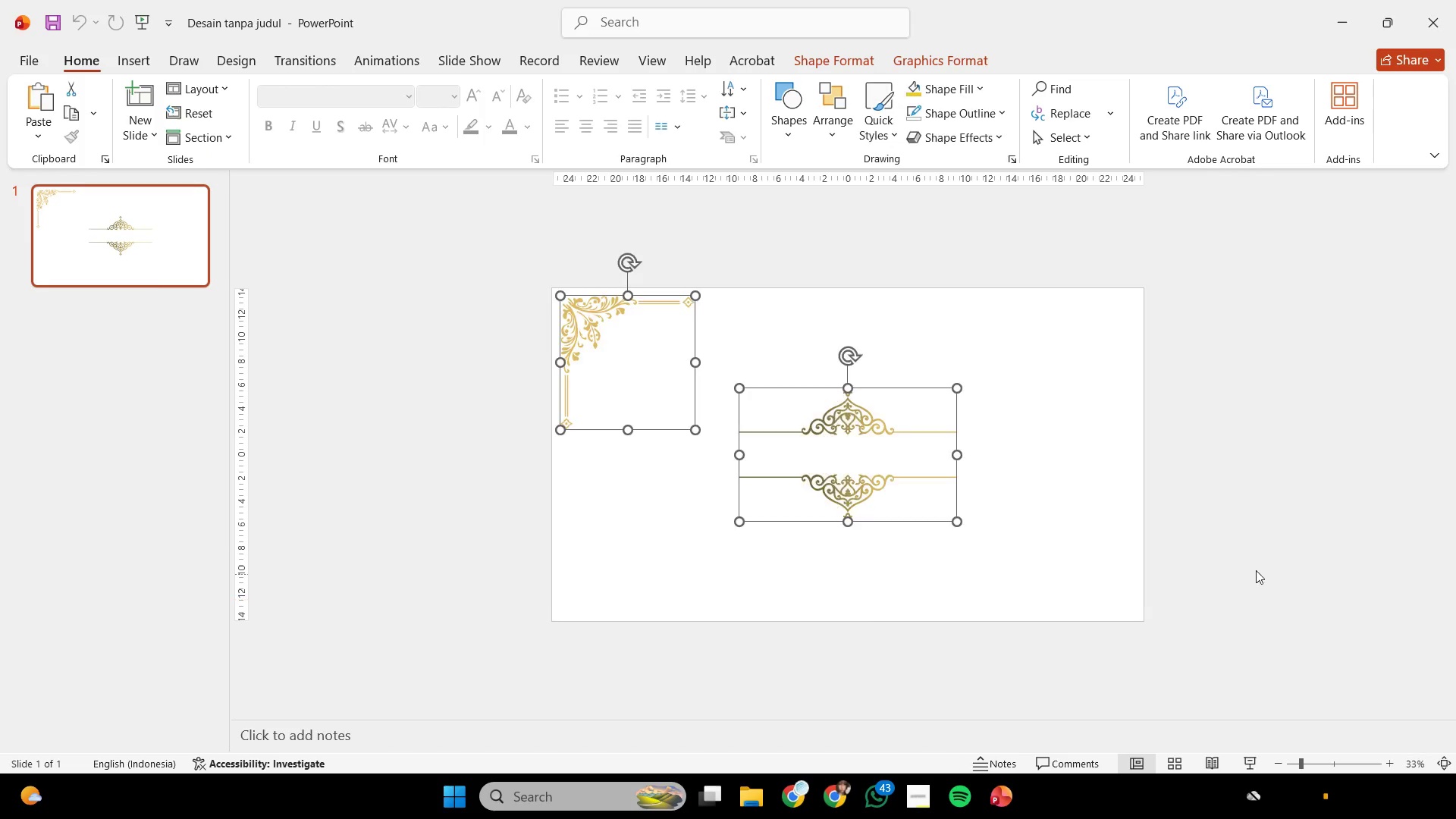 
key(Control+Shift+G)
 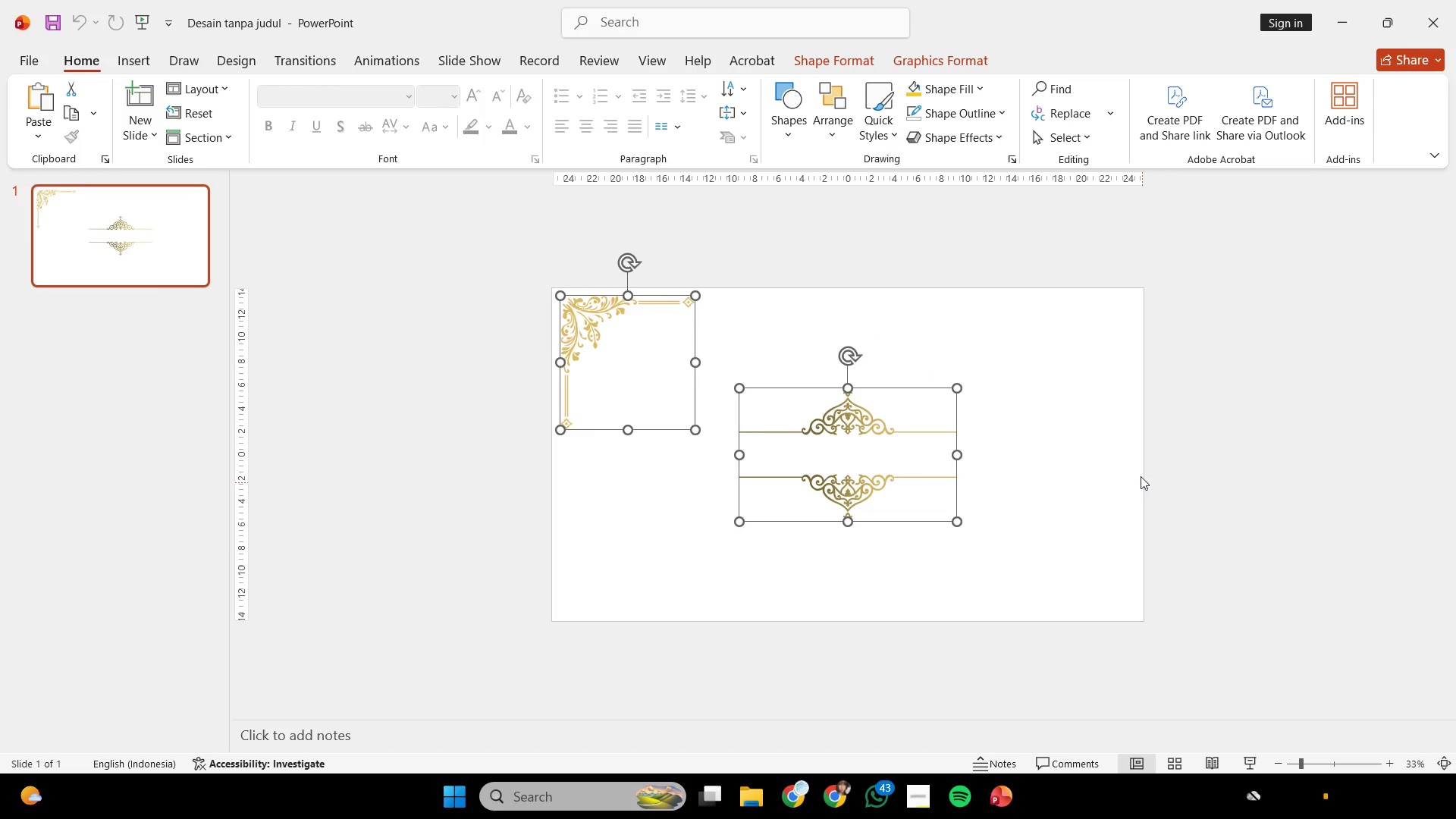 
key(Control+Shift+G)
 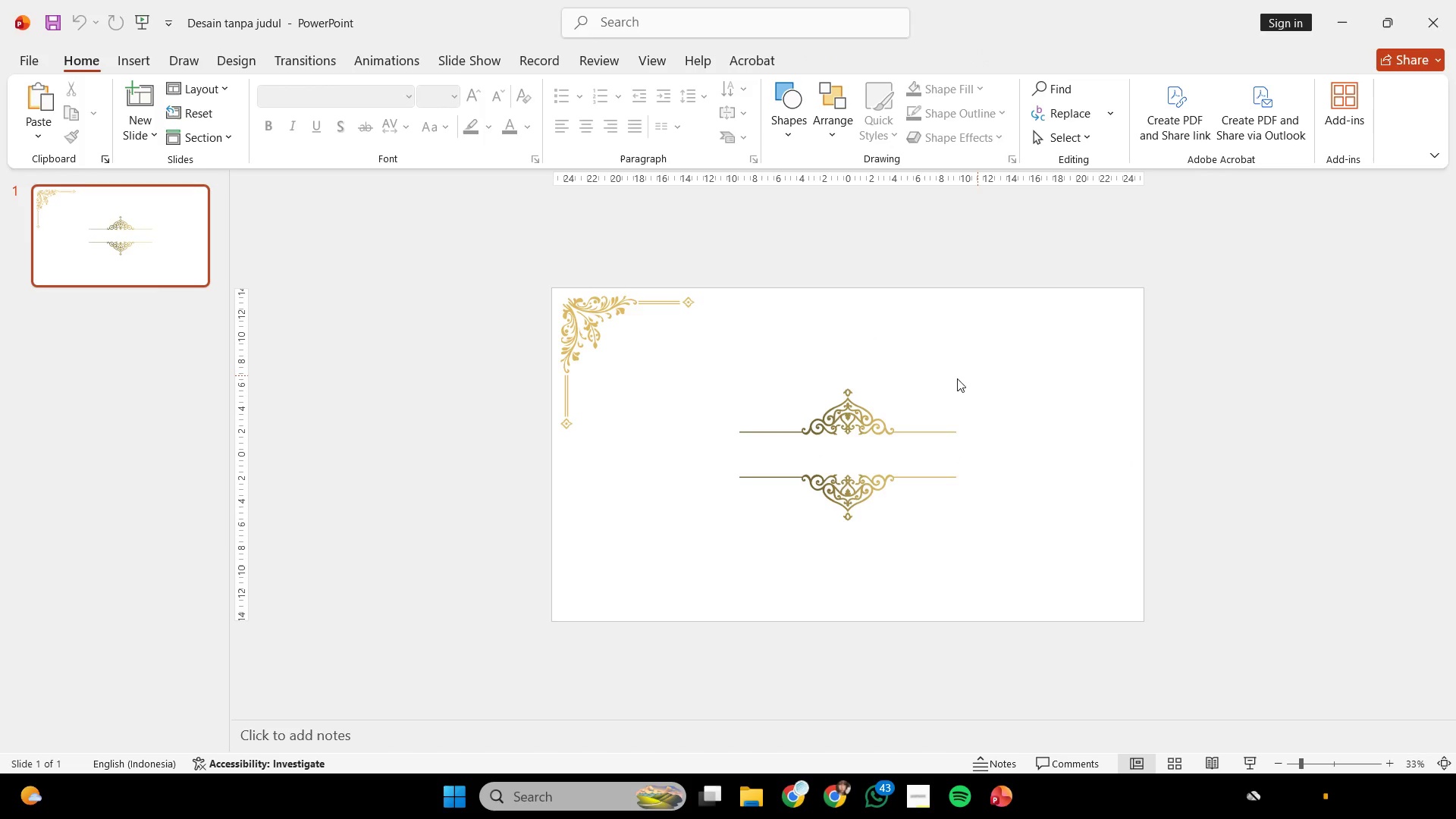 
double_click([802, 464])
 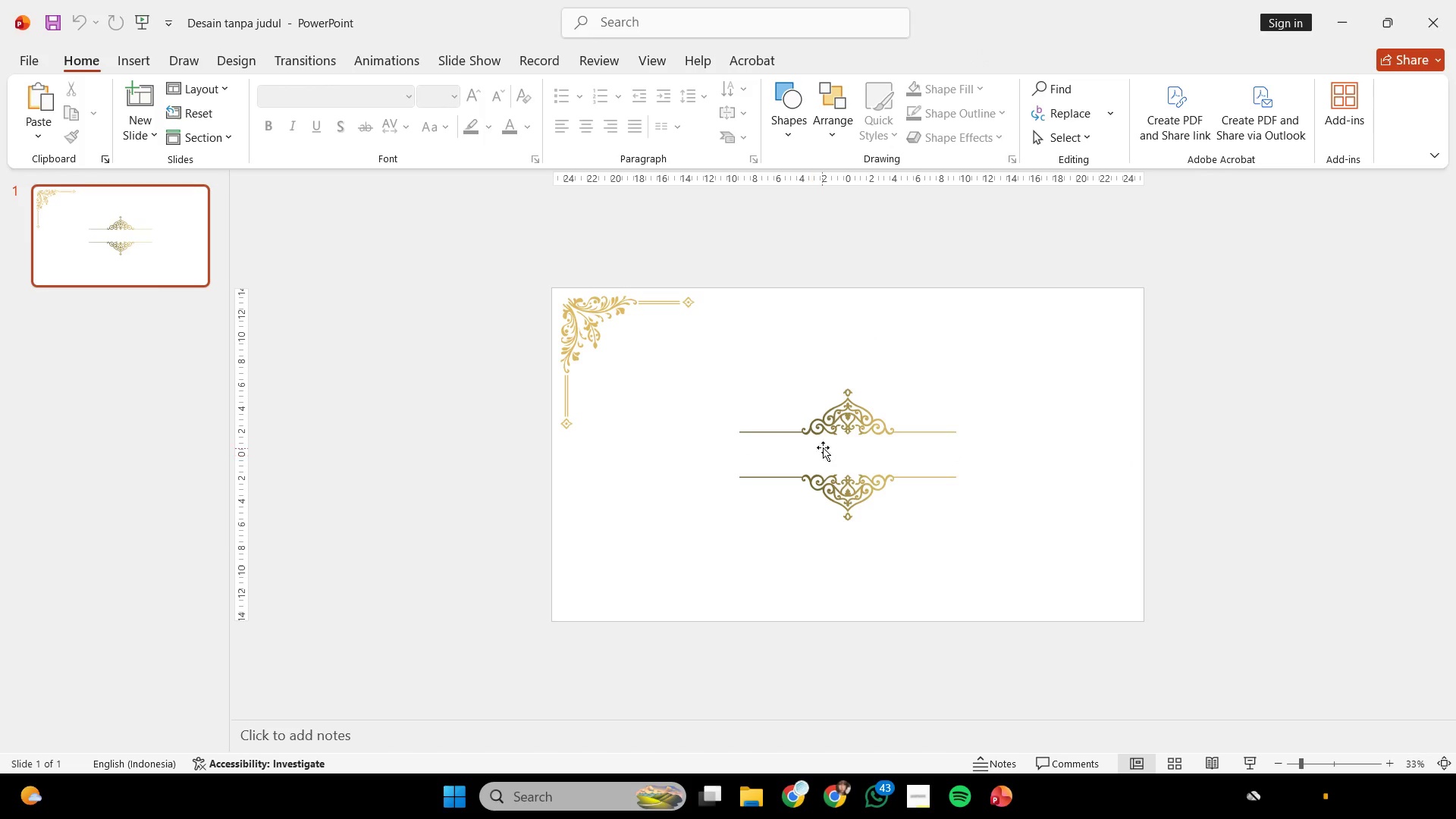 
key(Control+ControlLeft)
 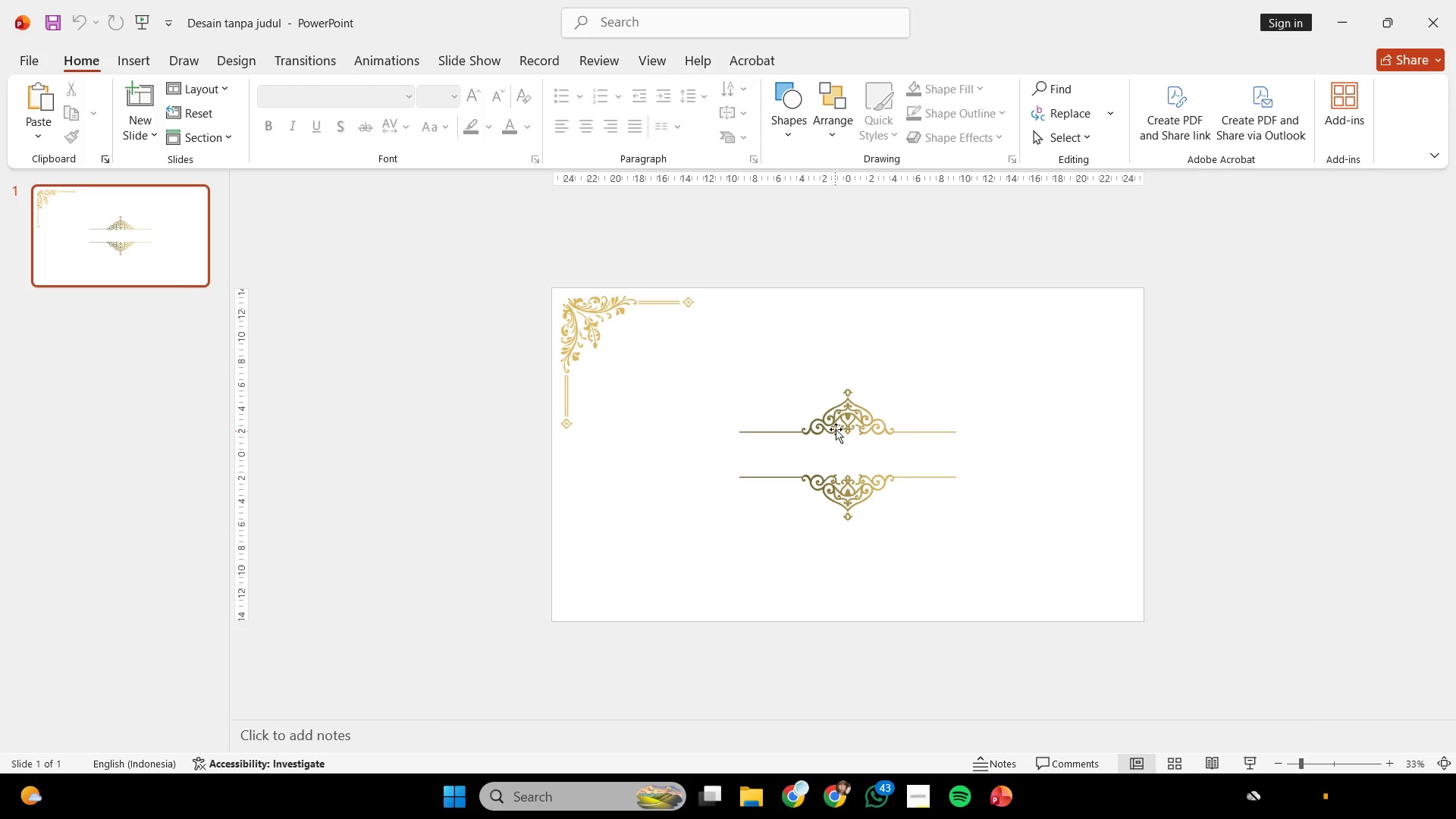 
triple_click([836, 428])
 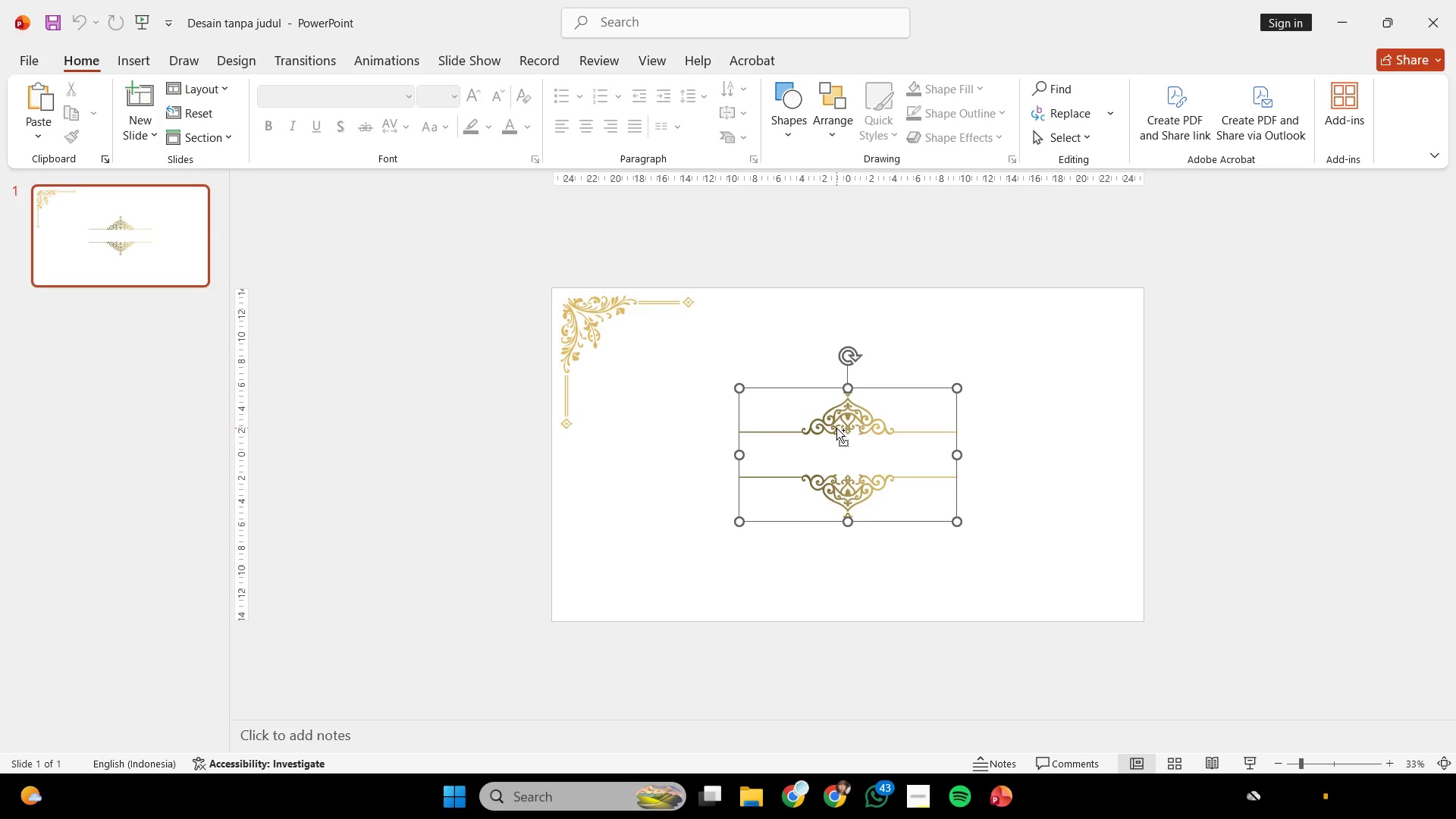 
key(Control+Shift+G)
 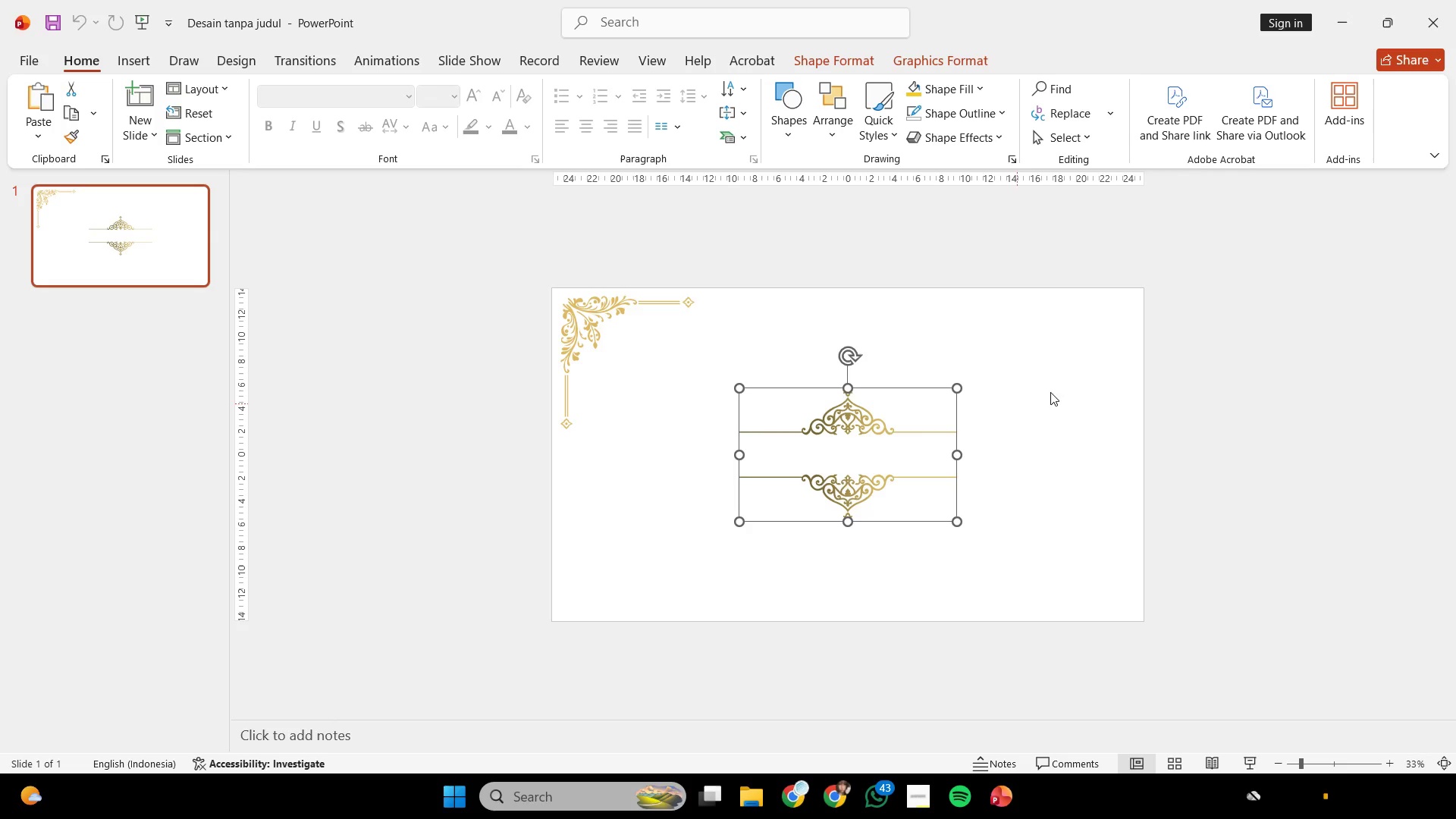 
key(Control+Shift+G)
 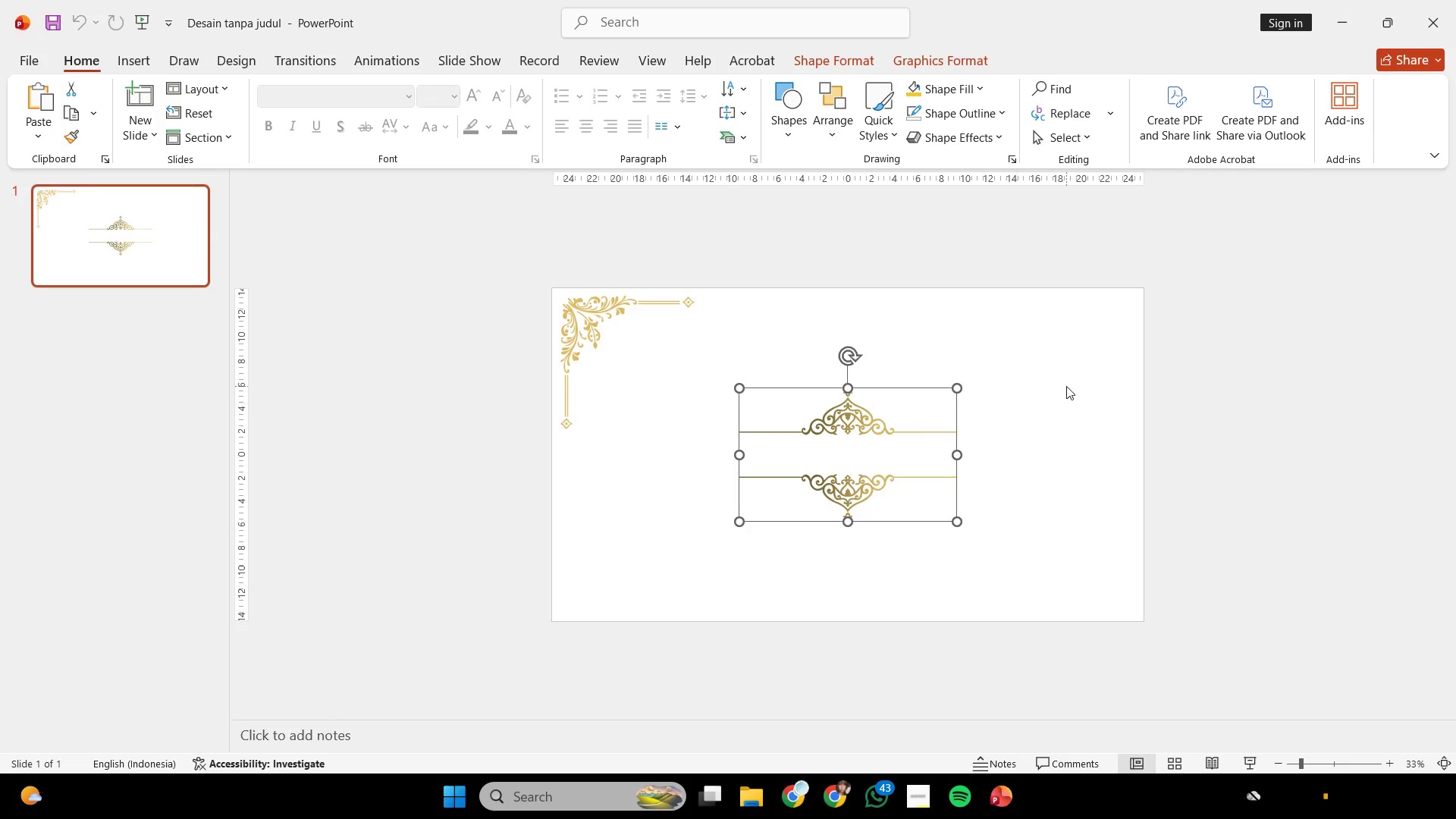 
left_click([1066, 386])
 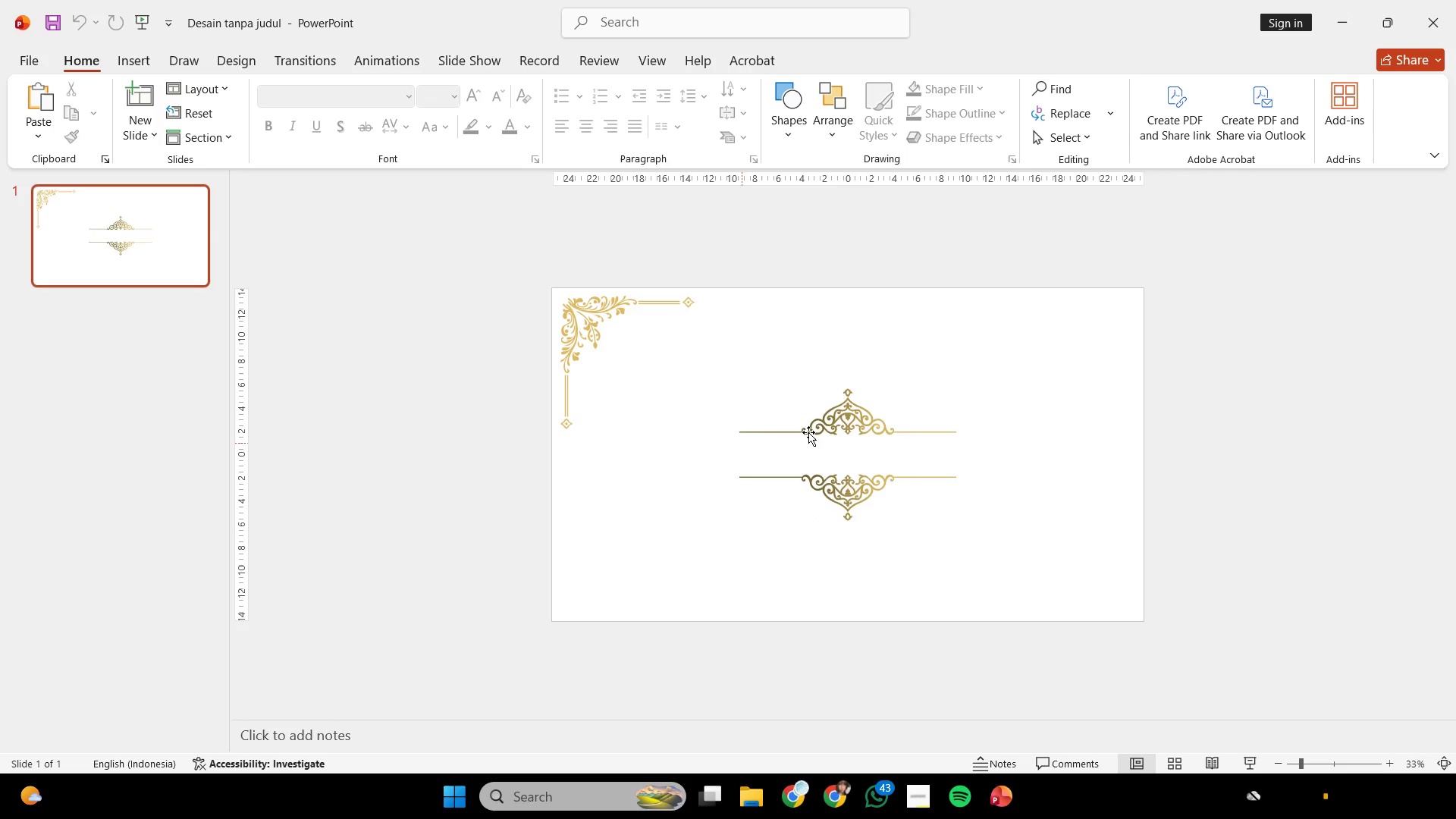 
key(Control+ControlLeft)
 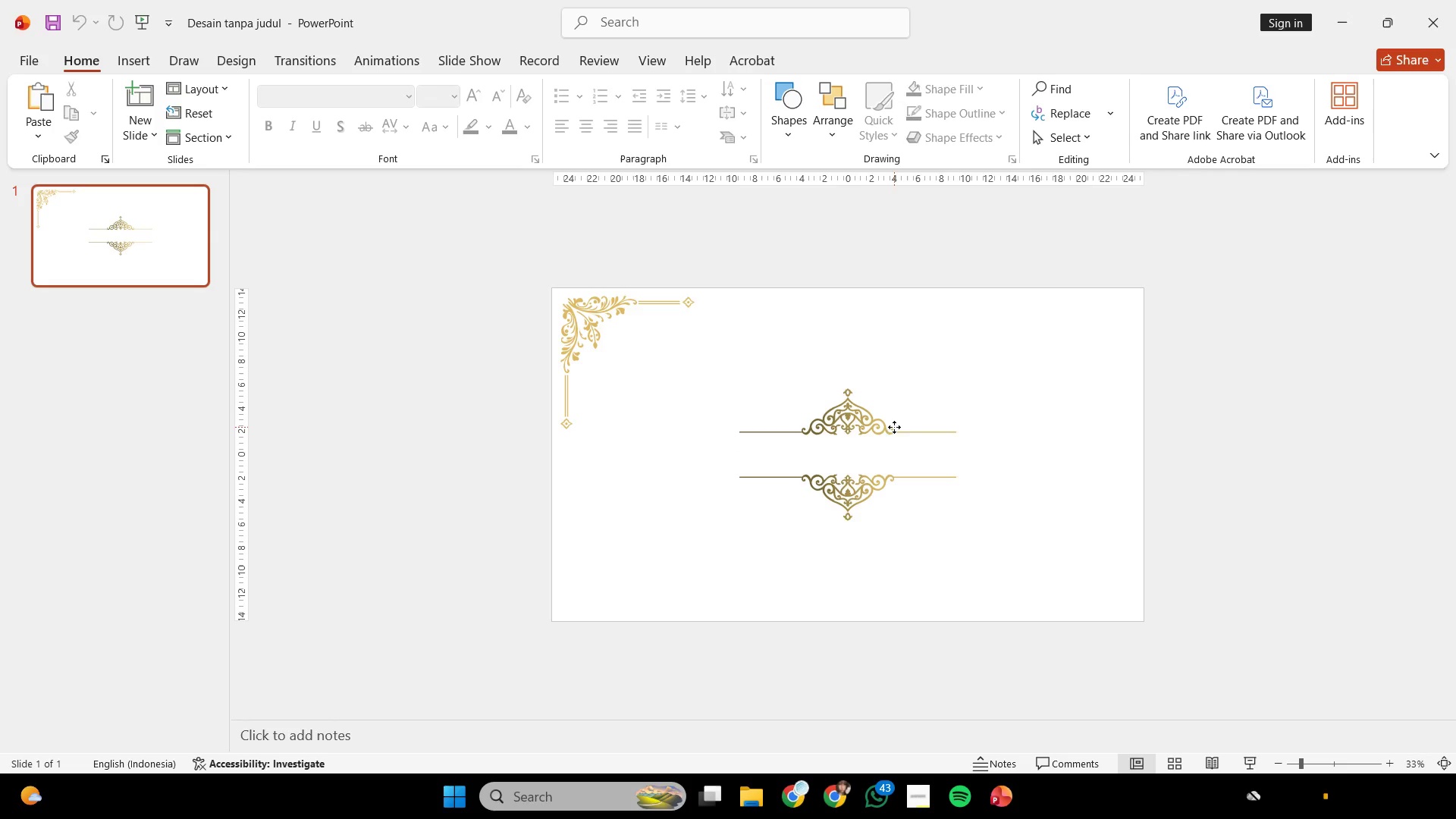 
triple_click([894, 427])
 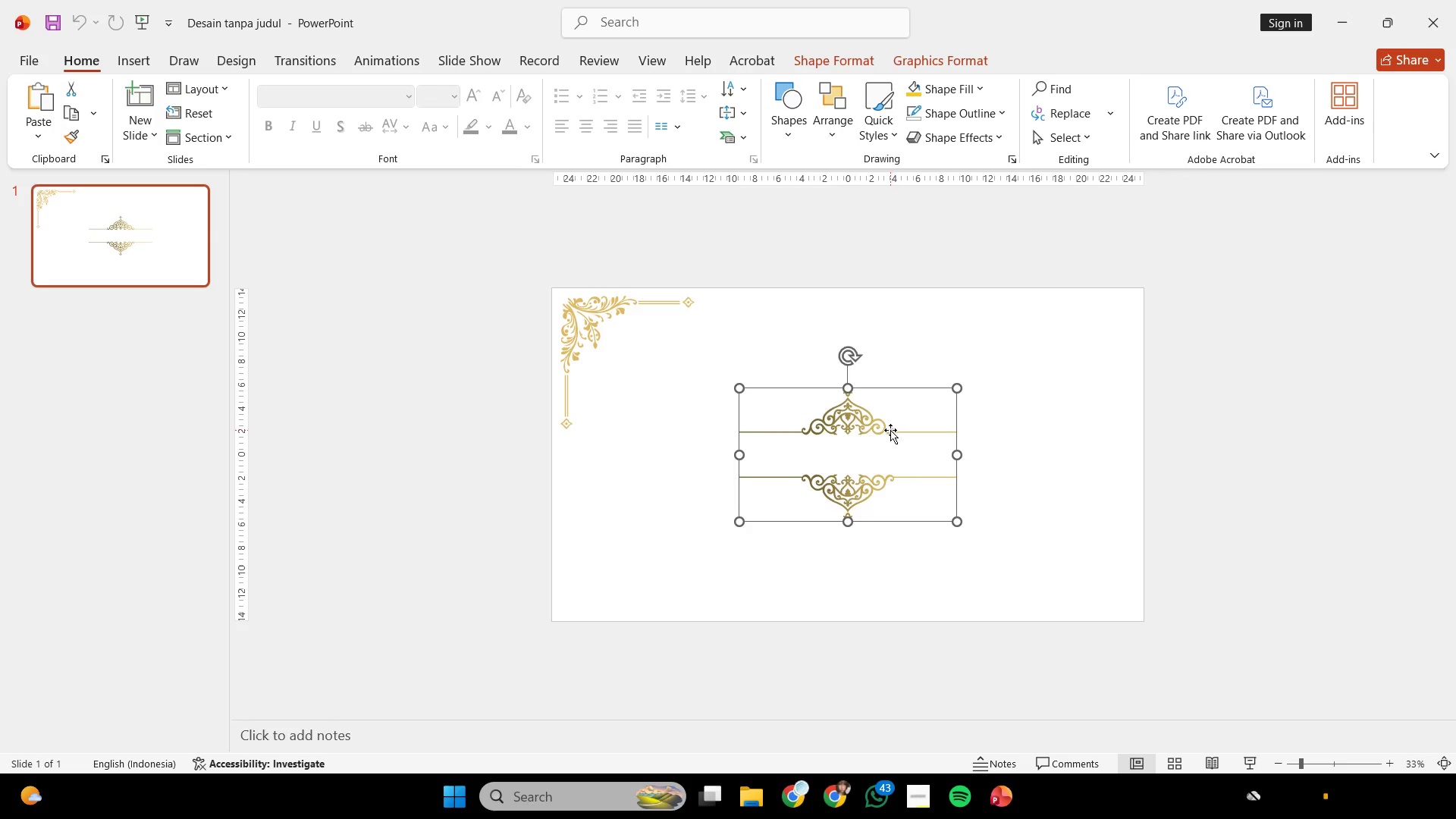 
key(Control+C)
 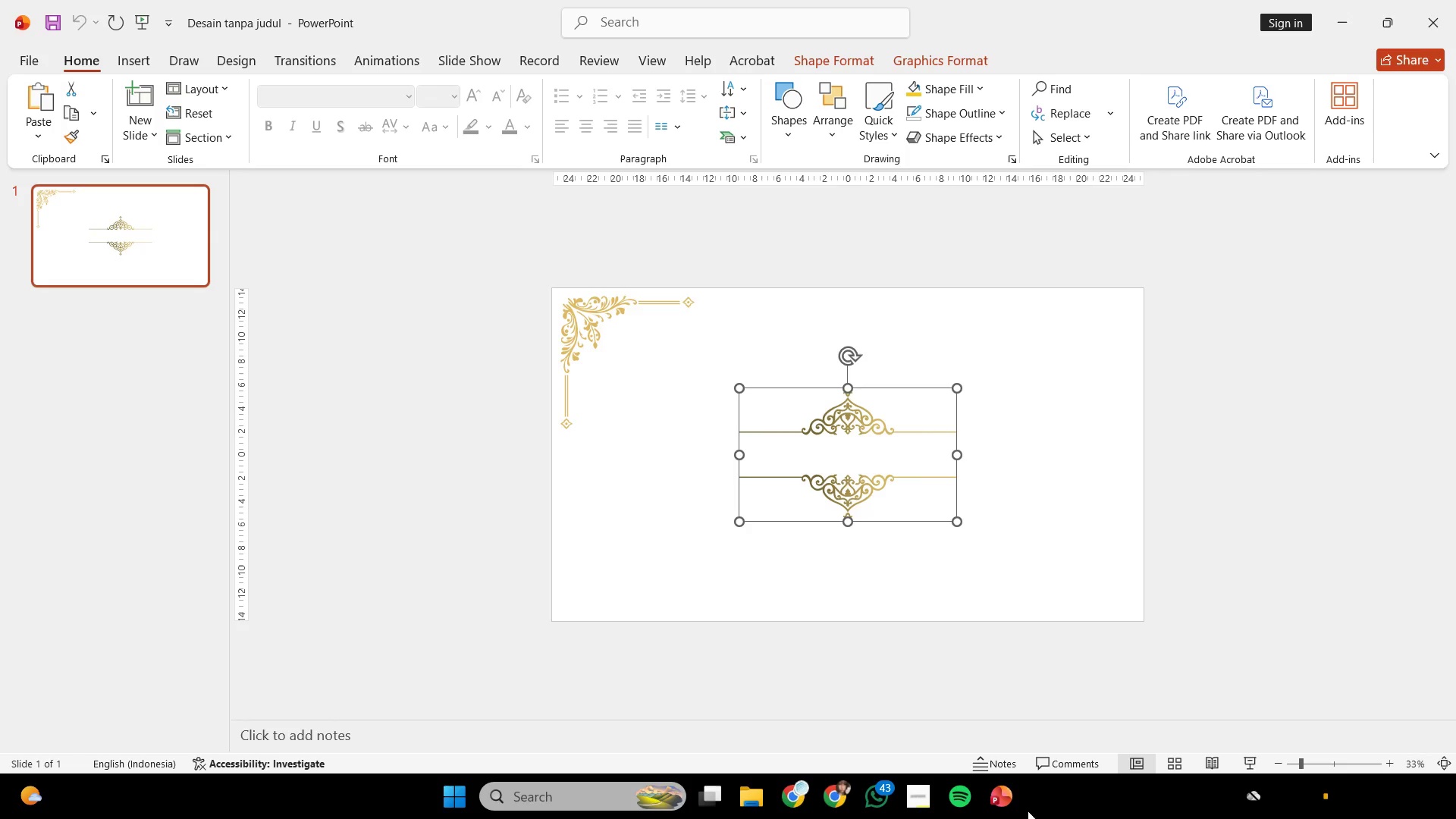 
left_click([1007, 795])
 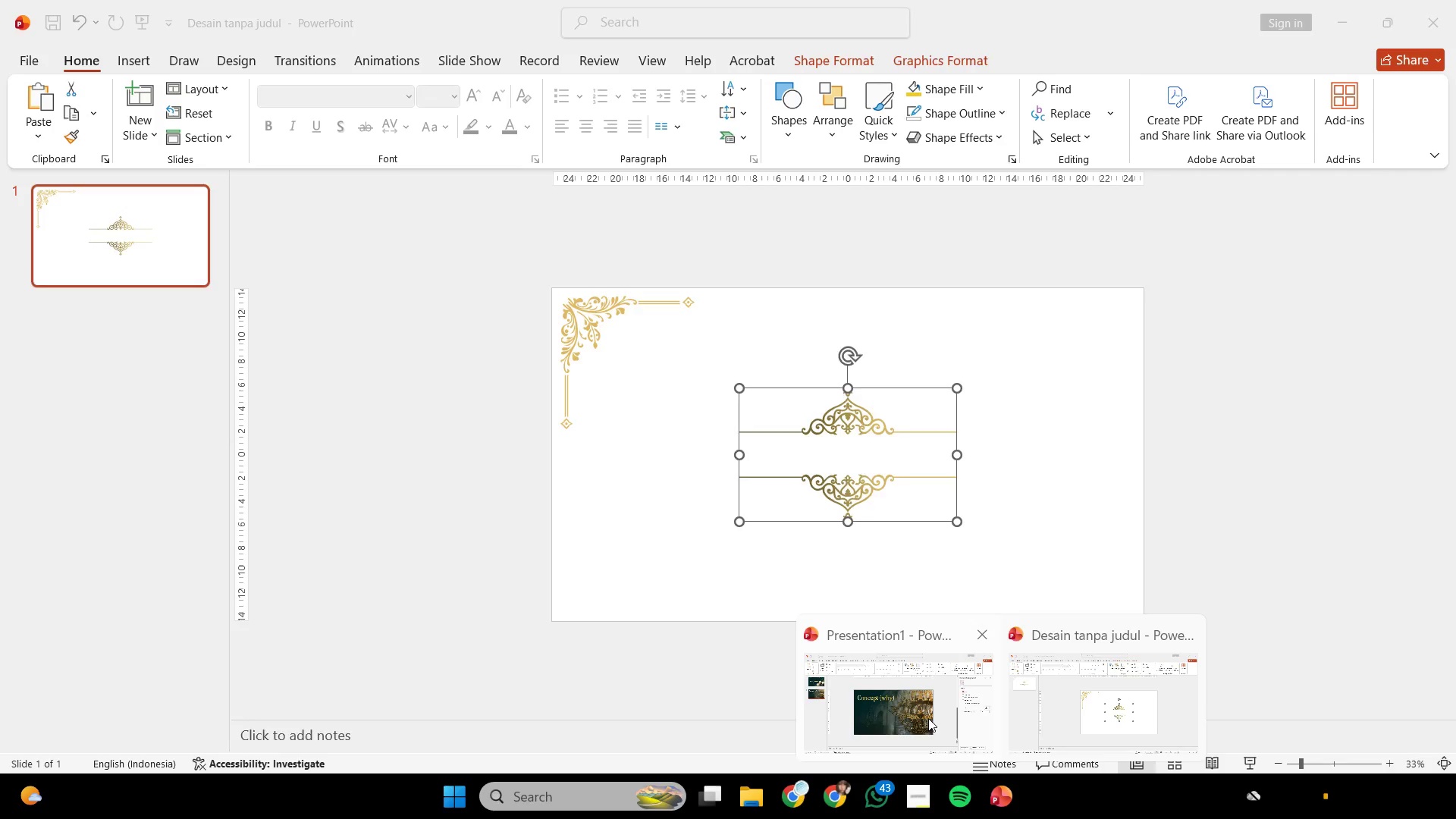 
left_click([928, 718])
 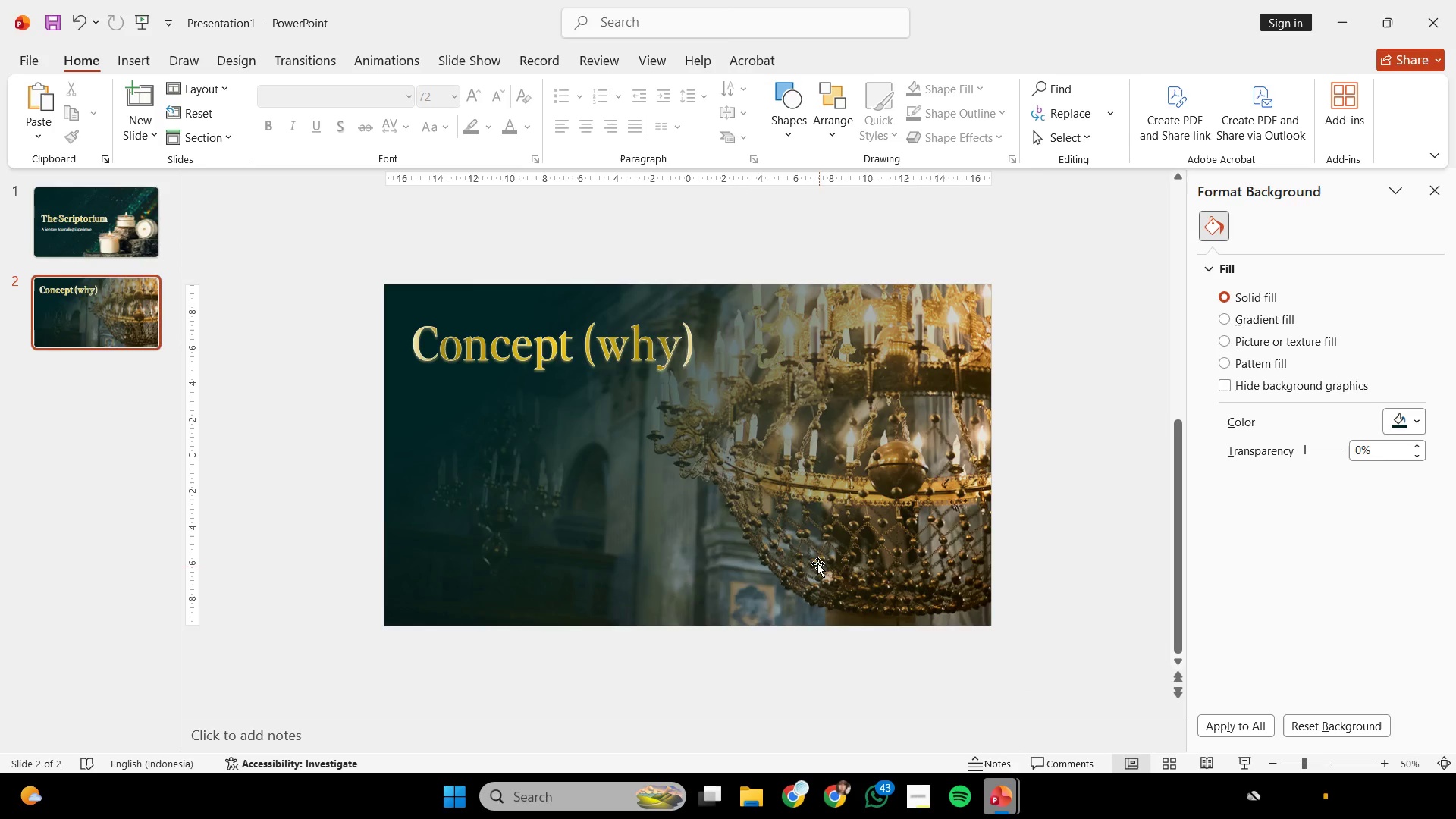 
key(Control+V)
 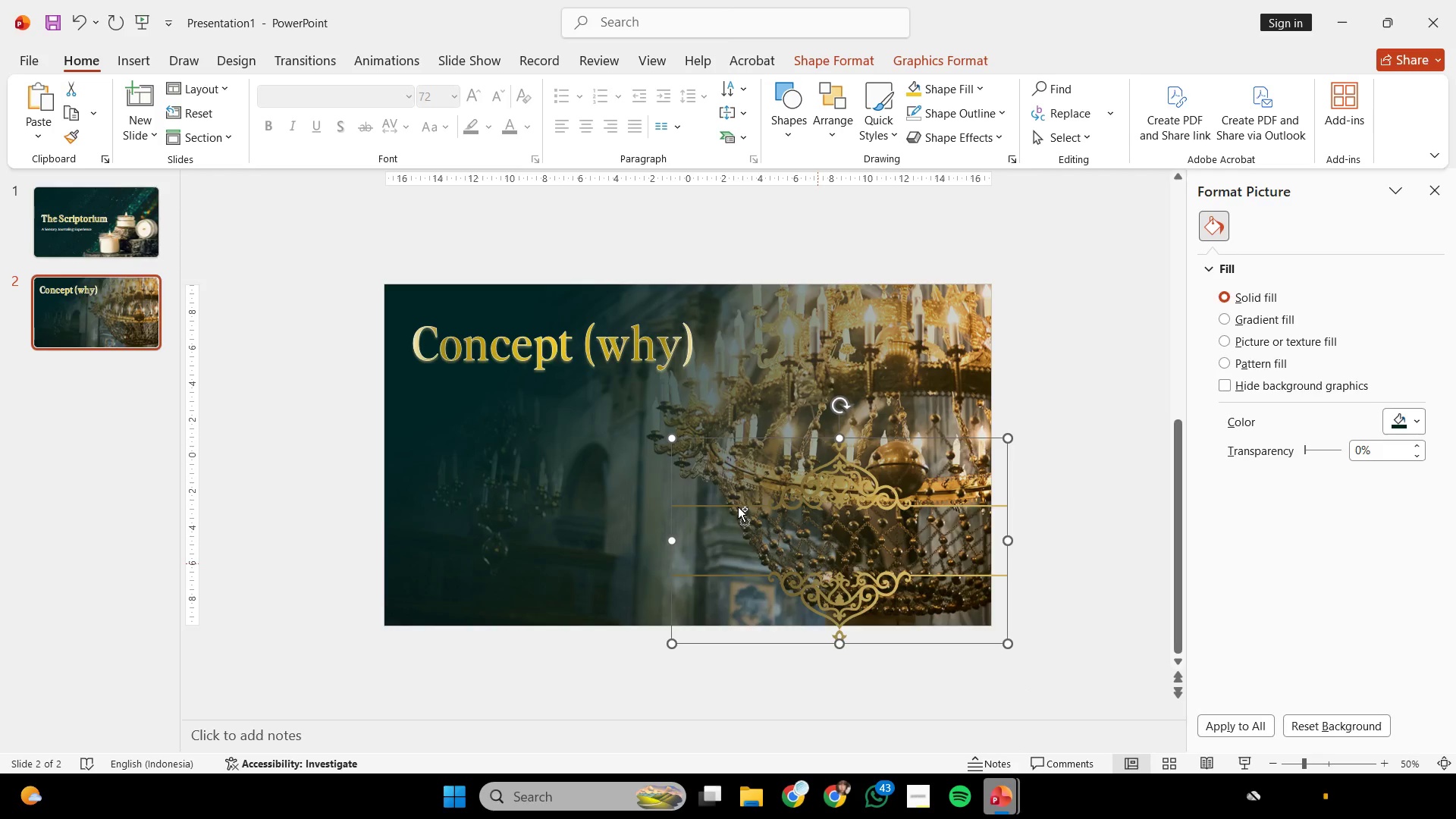 
scroll: coordinate [738, 507], scroll_direction: none, amount: 0.0
 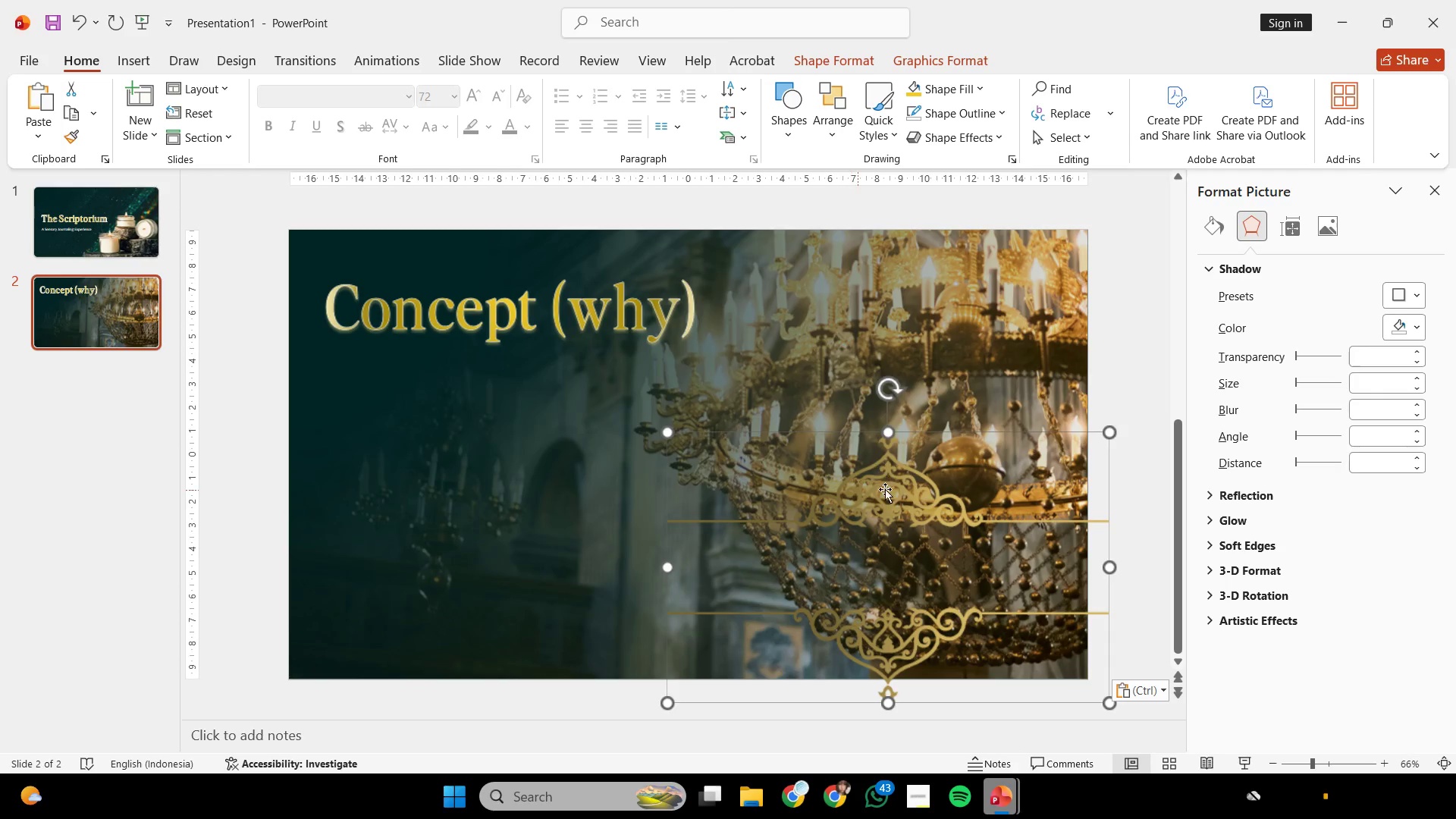 
left_click_drag(start_coordinate=[885, 491], to_coordinate=[543, 344])
 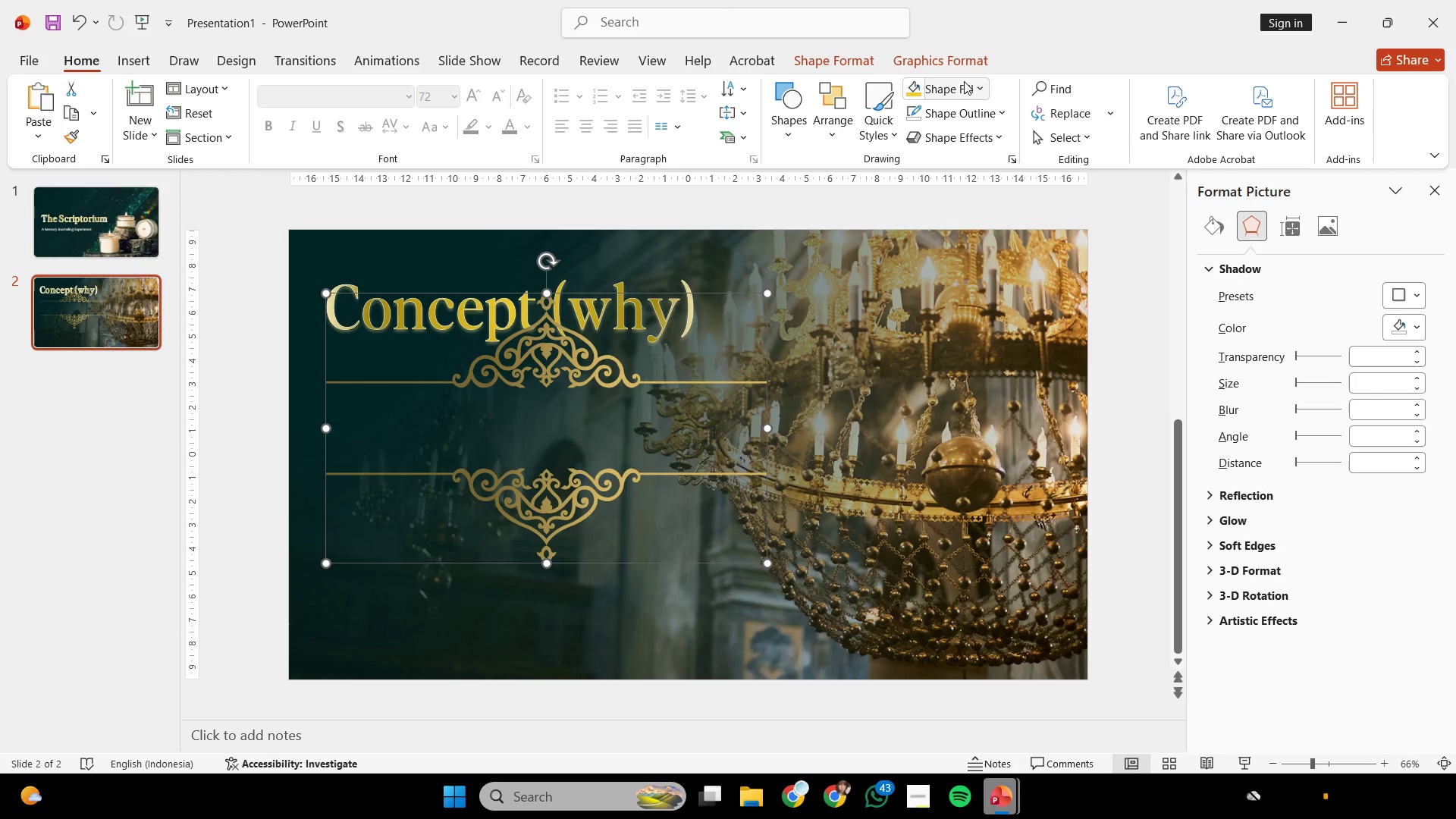 
left_click([958, 57])
 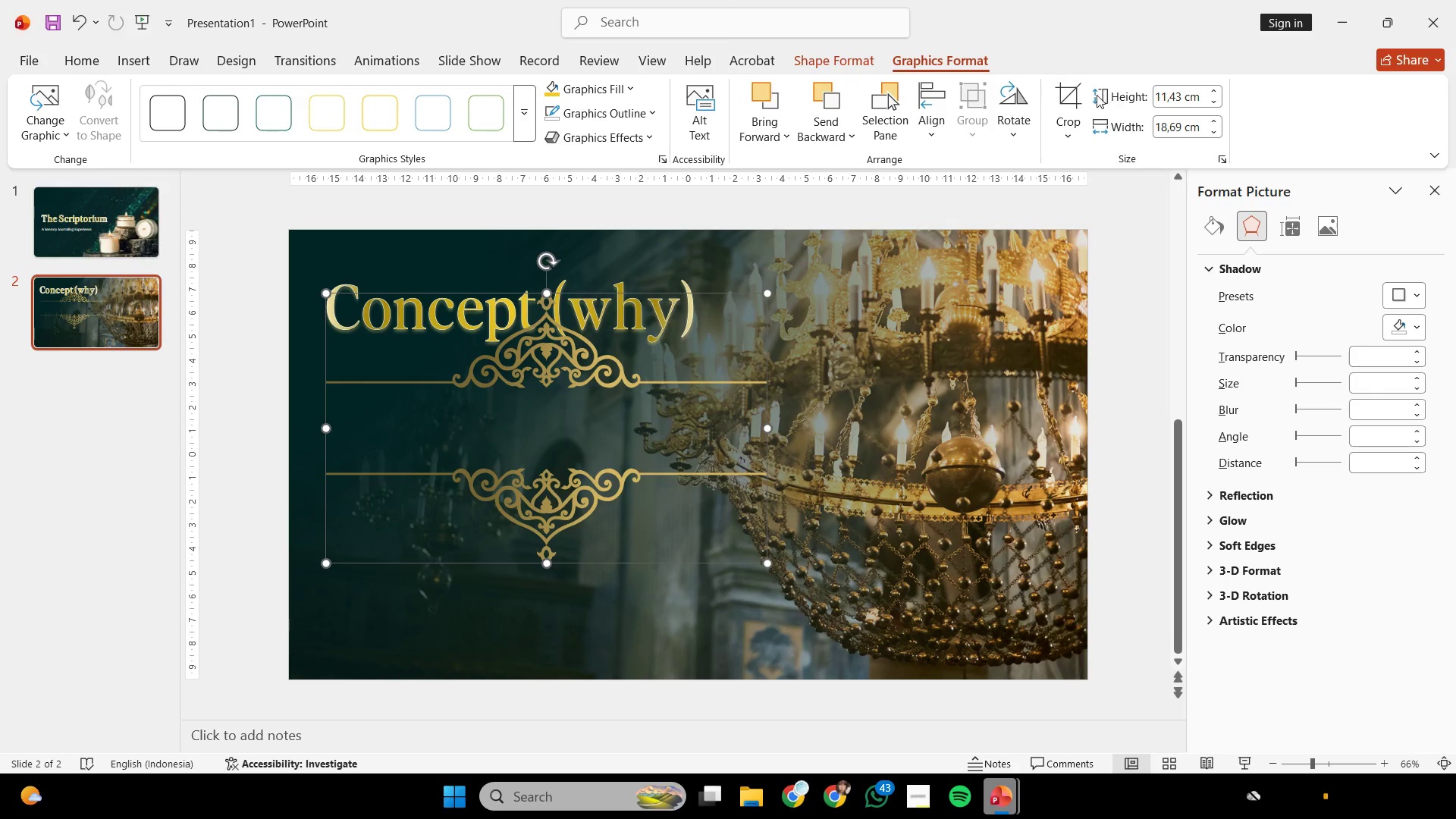 
left_click([1062, 96])
 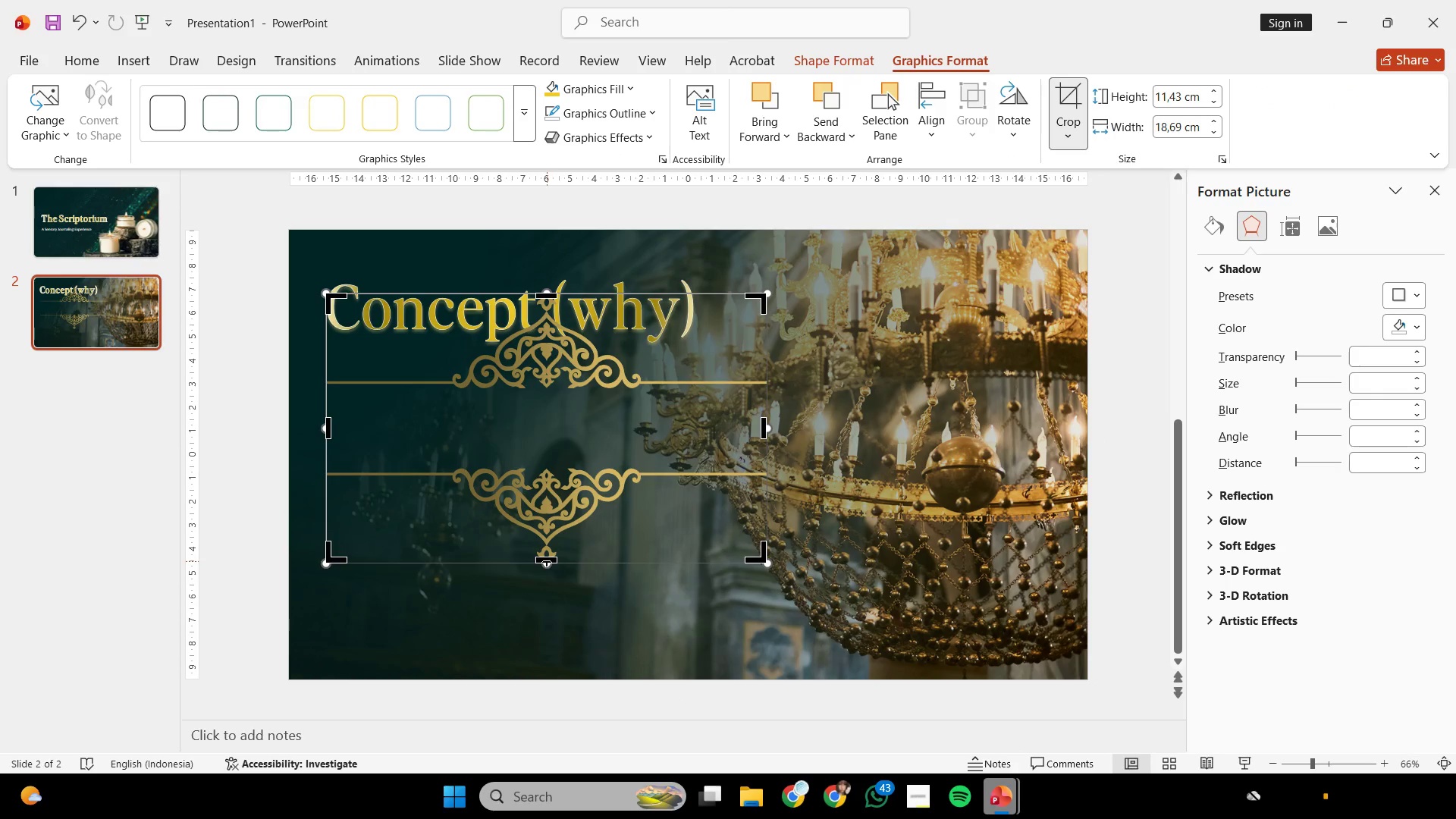 
left_click_drag(start_coordinate=[546, 561], to_coordinate=[544, 393])
 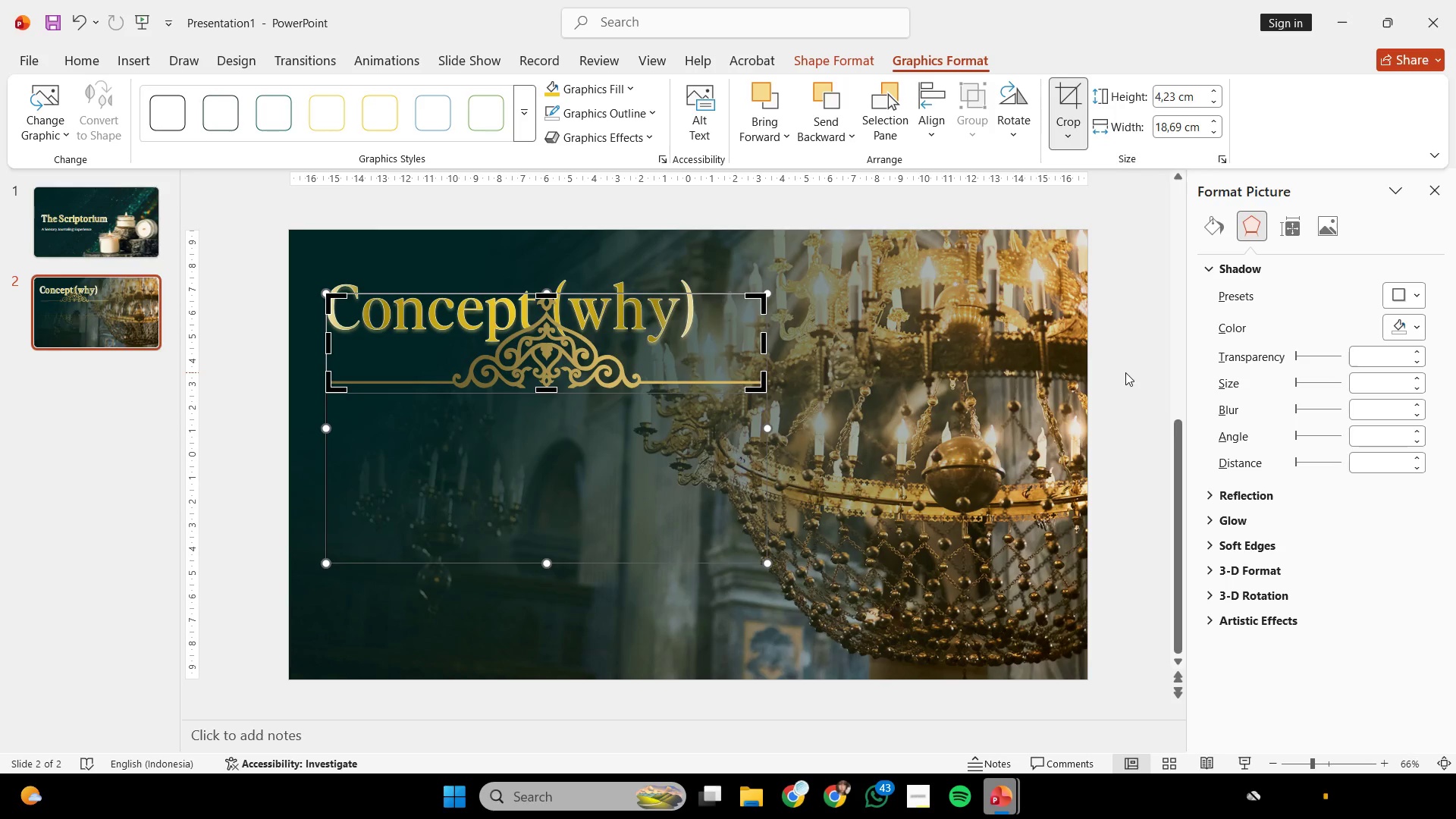 
left_click([1128, 374])
 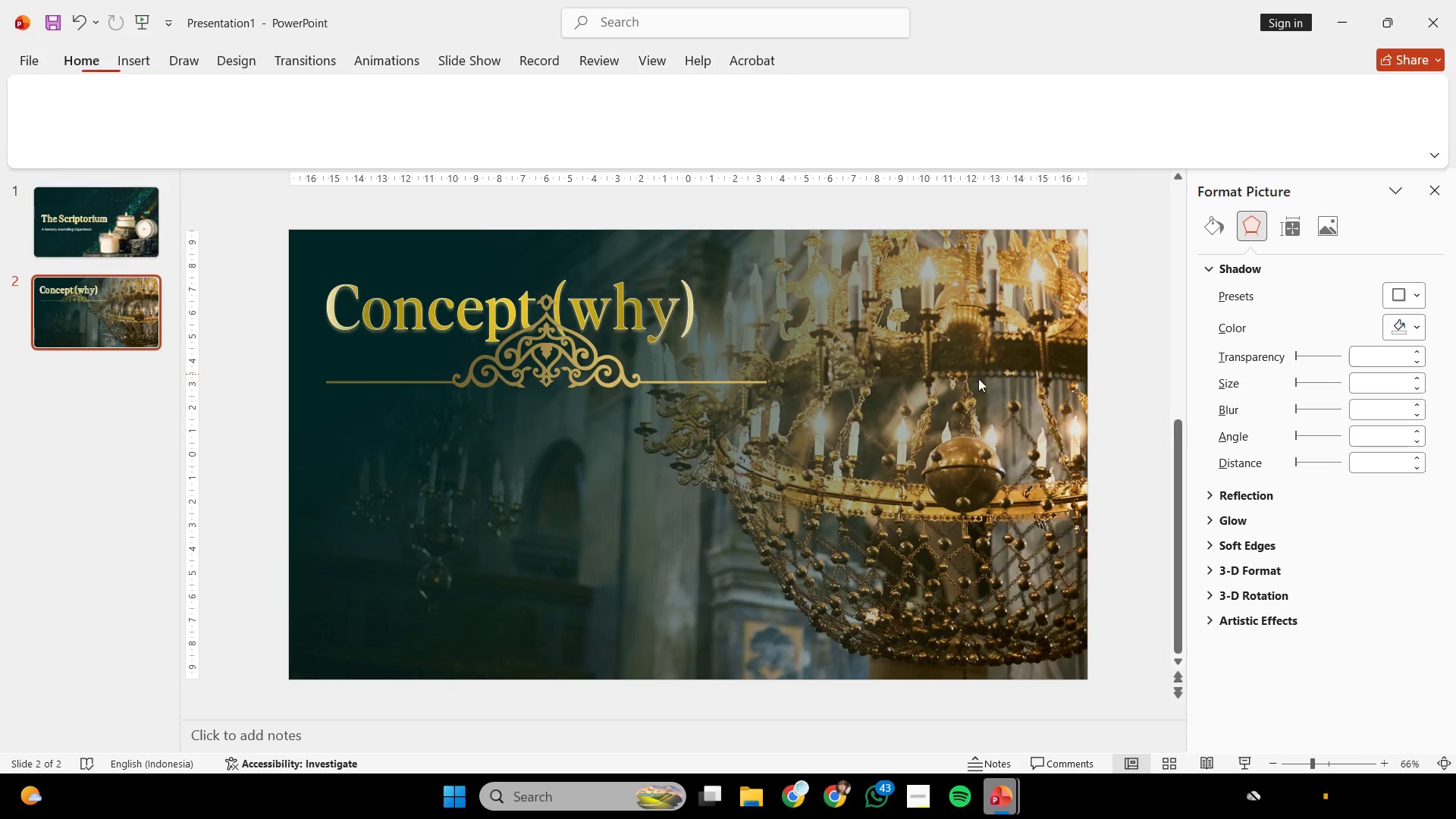 
hold_key(key=ControlLeft, duration=0.42)
 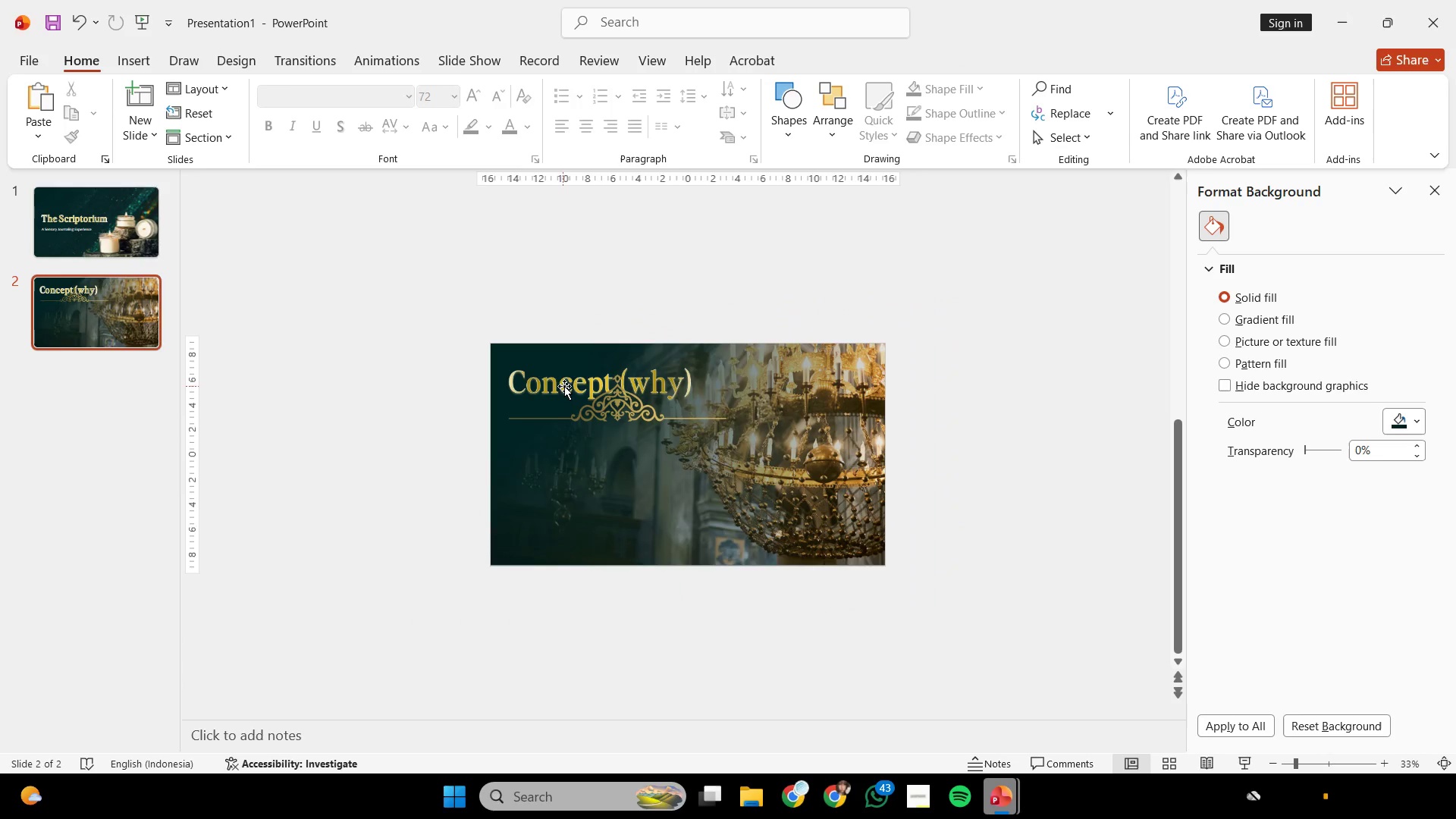 
key(Control+ControlLeft)
 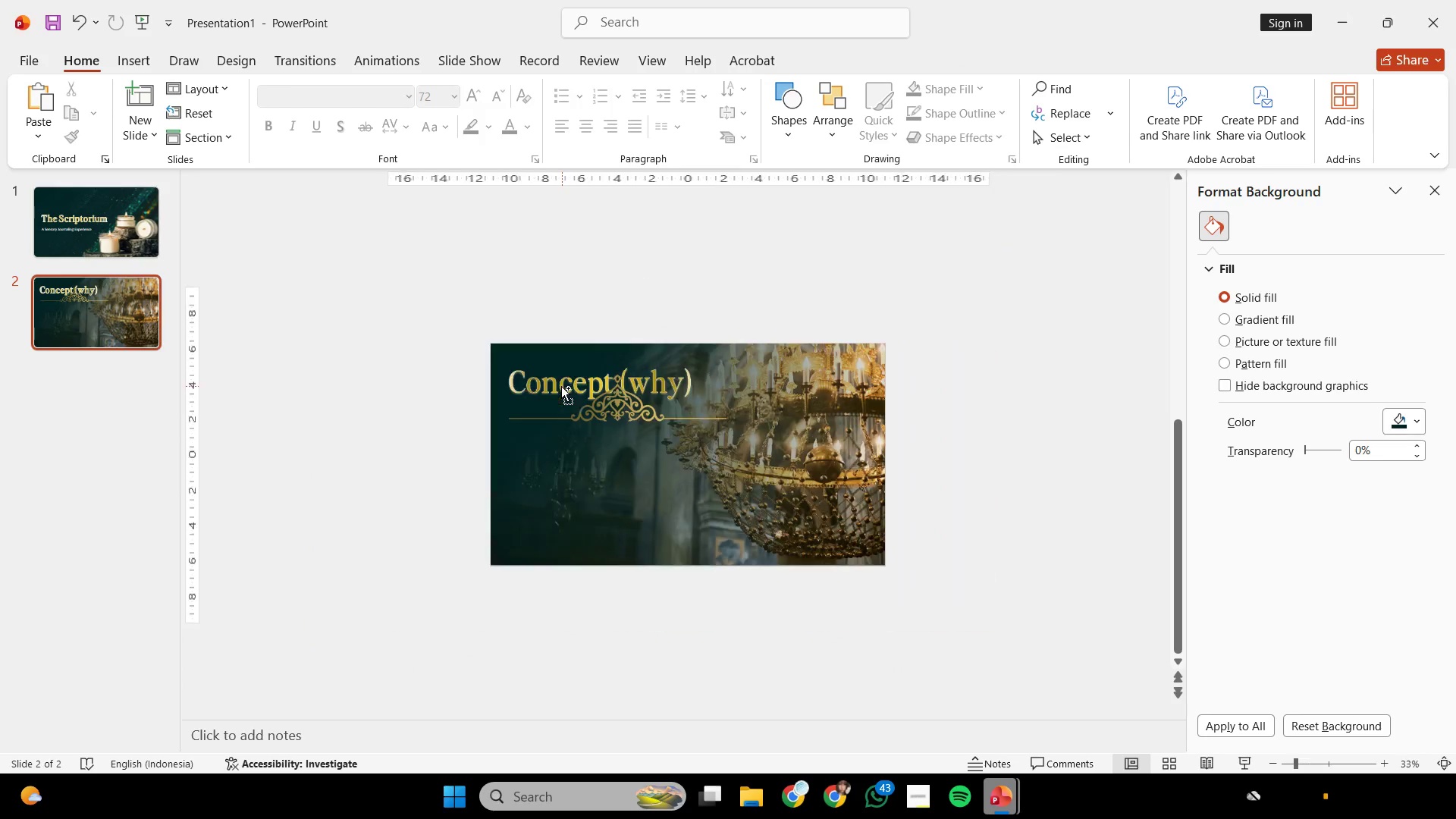 
scroll: coordinate [945, 378], scroll_direction: none, amount: 0.0
 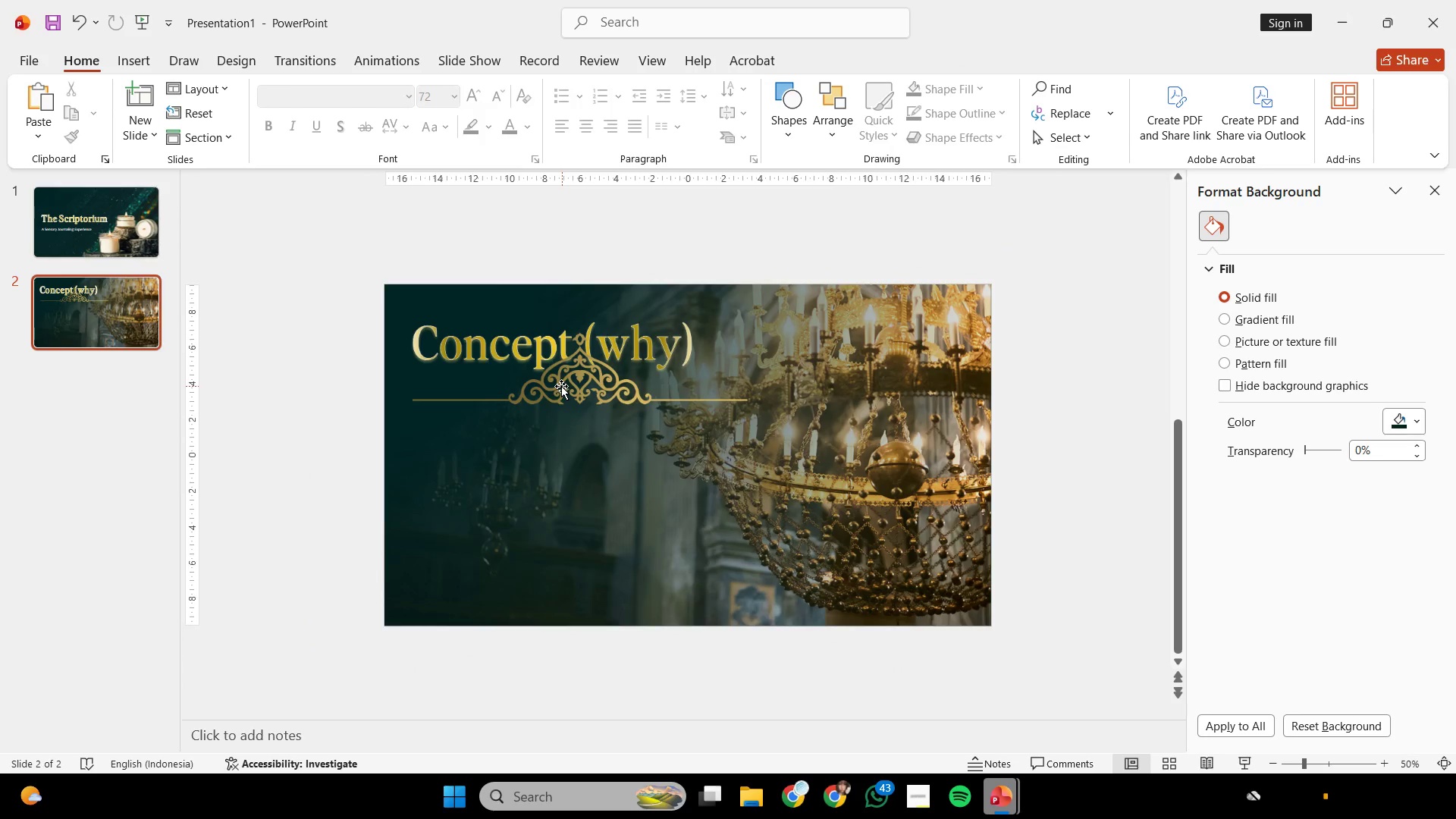 
scroll: coordinate [561, 386], scroll_direction: down, amount: 1.0
 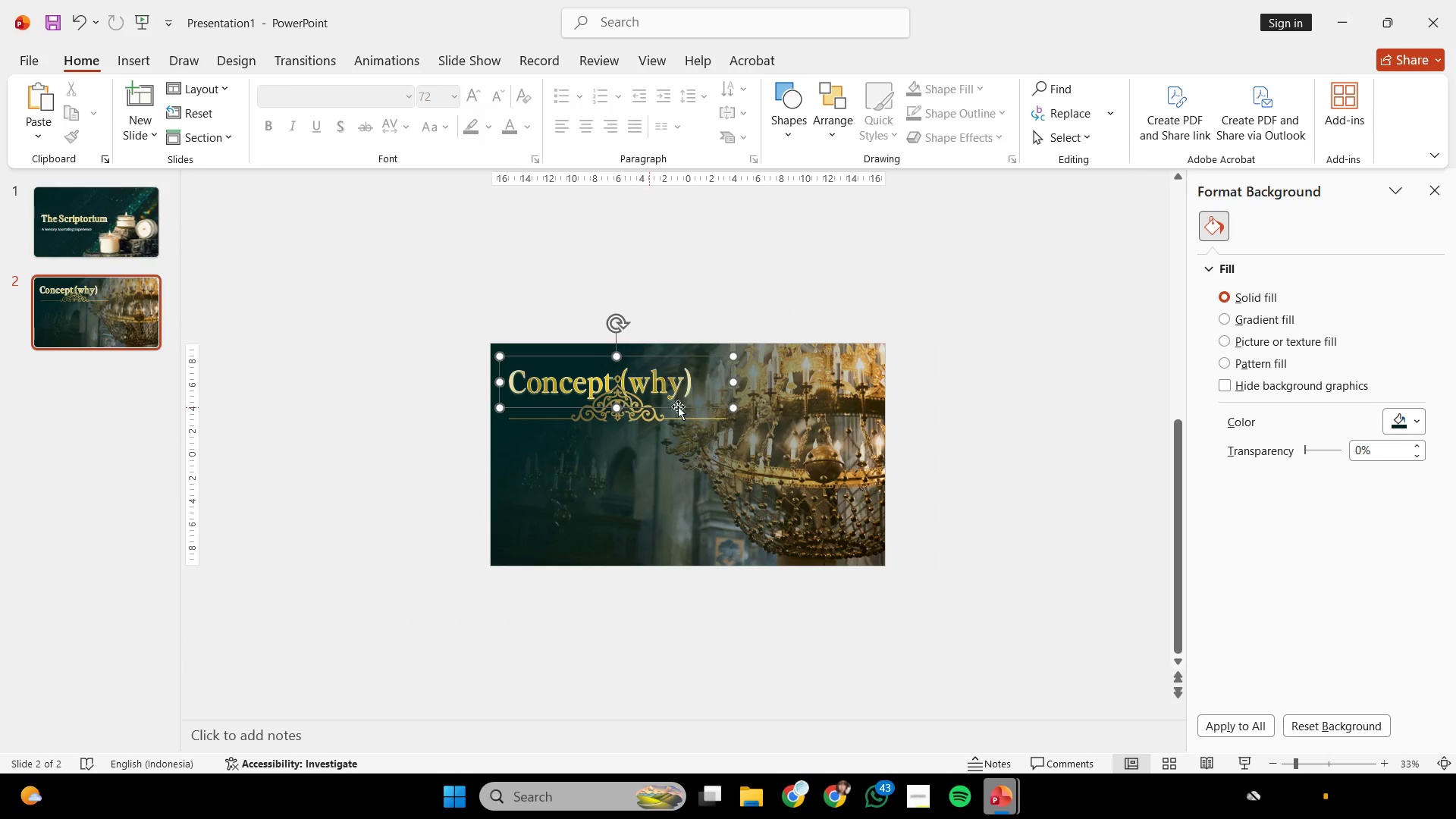 
left_click([635, 412])
 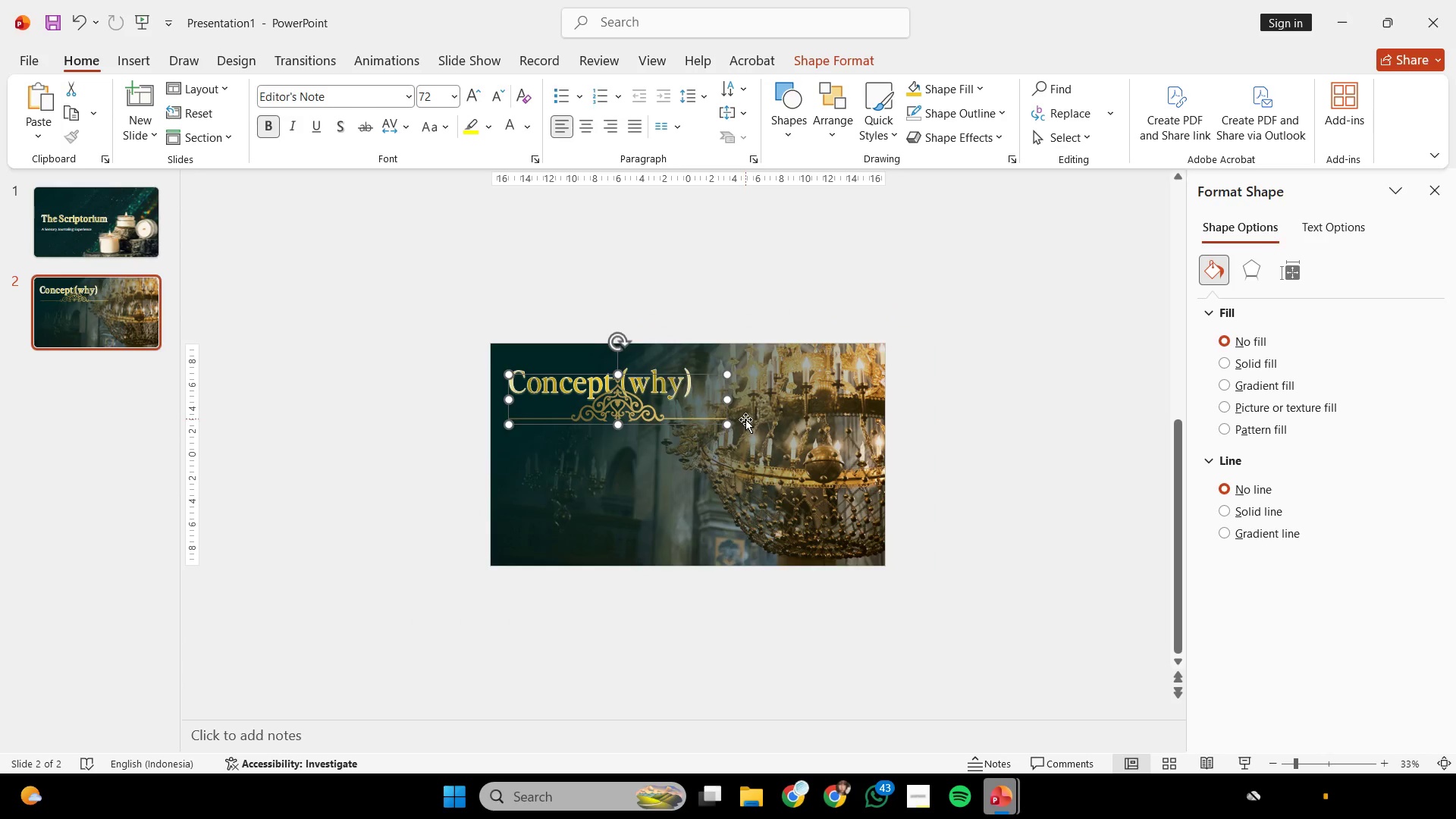 
hold_key(key=ShiftLeft, duration=1.28)
left_click_drag(start_coordinate=[727, 425], to_coordinate=[679, 395])
 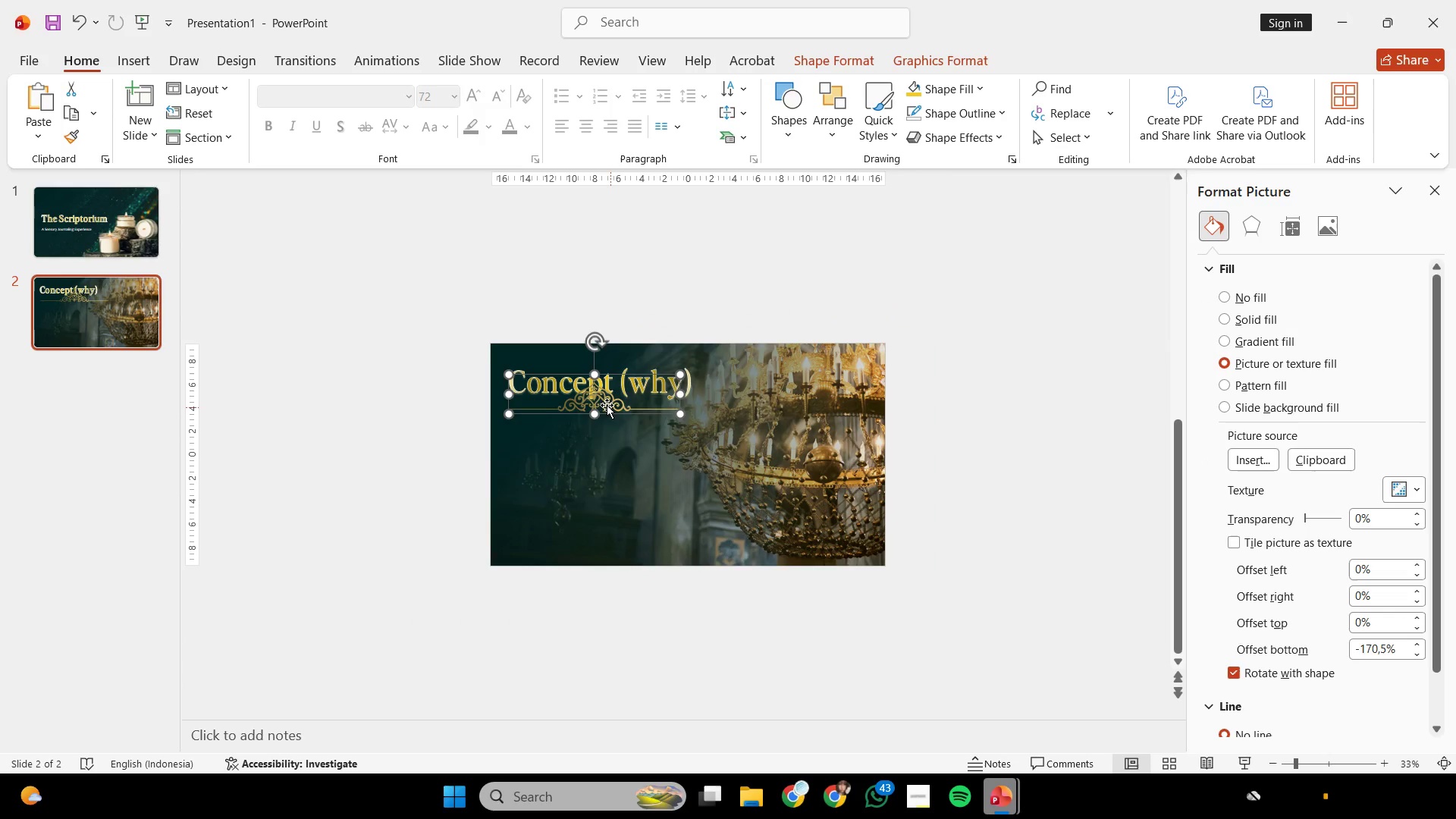 
left_click_drag(start_coordinate=[604, 404], to_coordinate=[611, 350])
 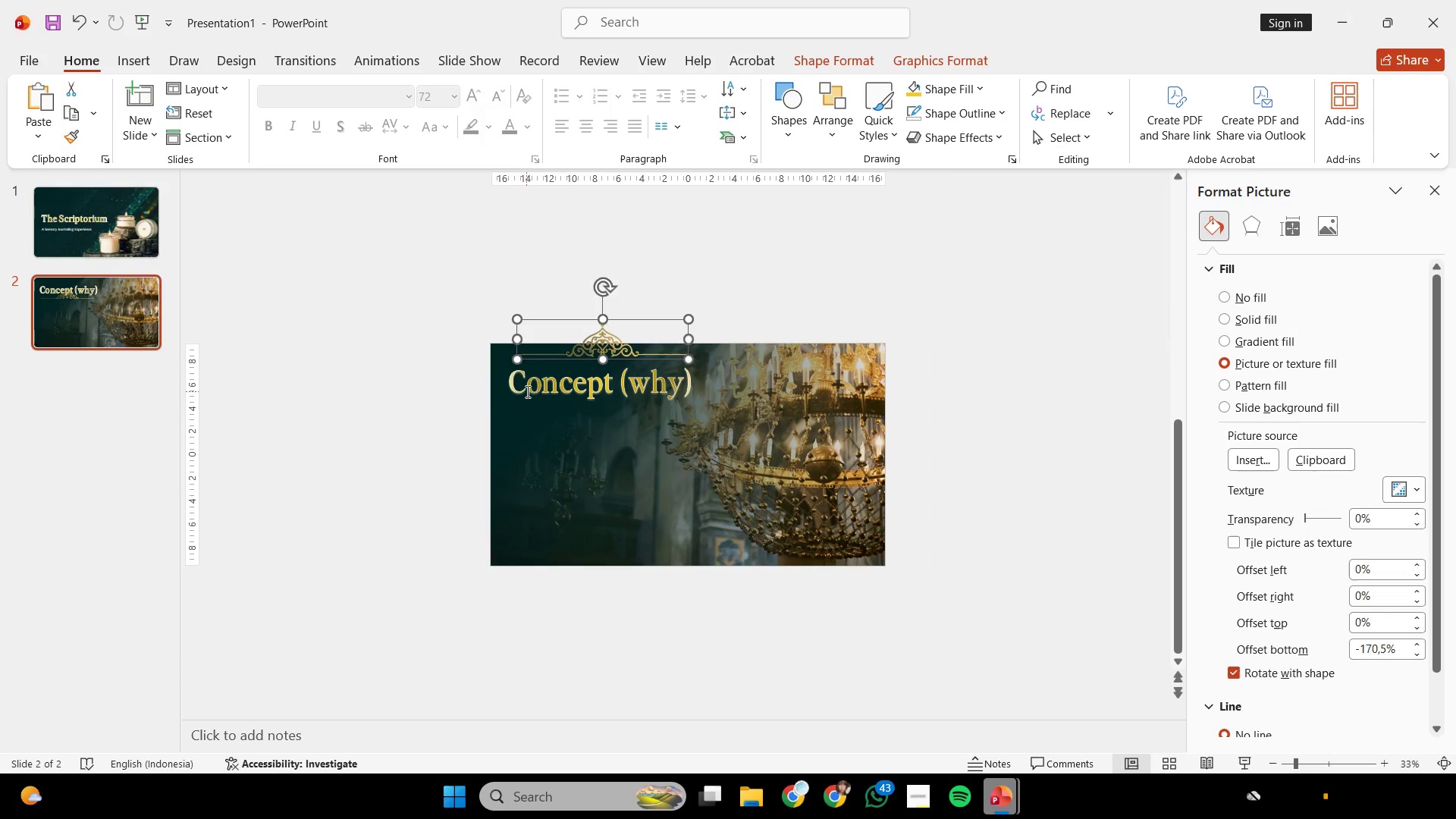 
left_click([526, 391])
 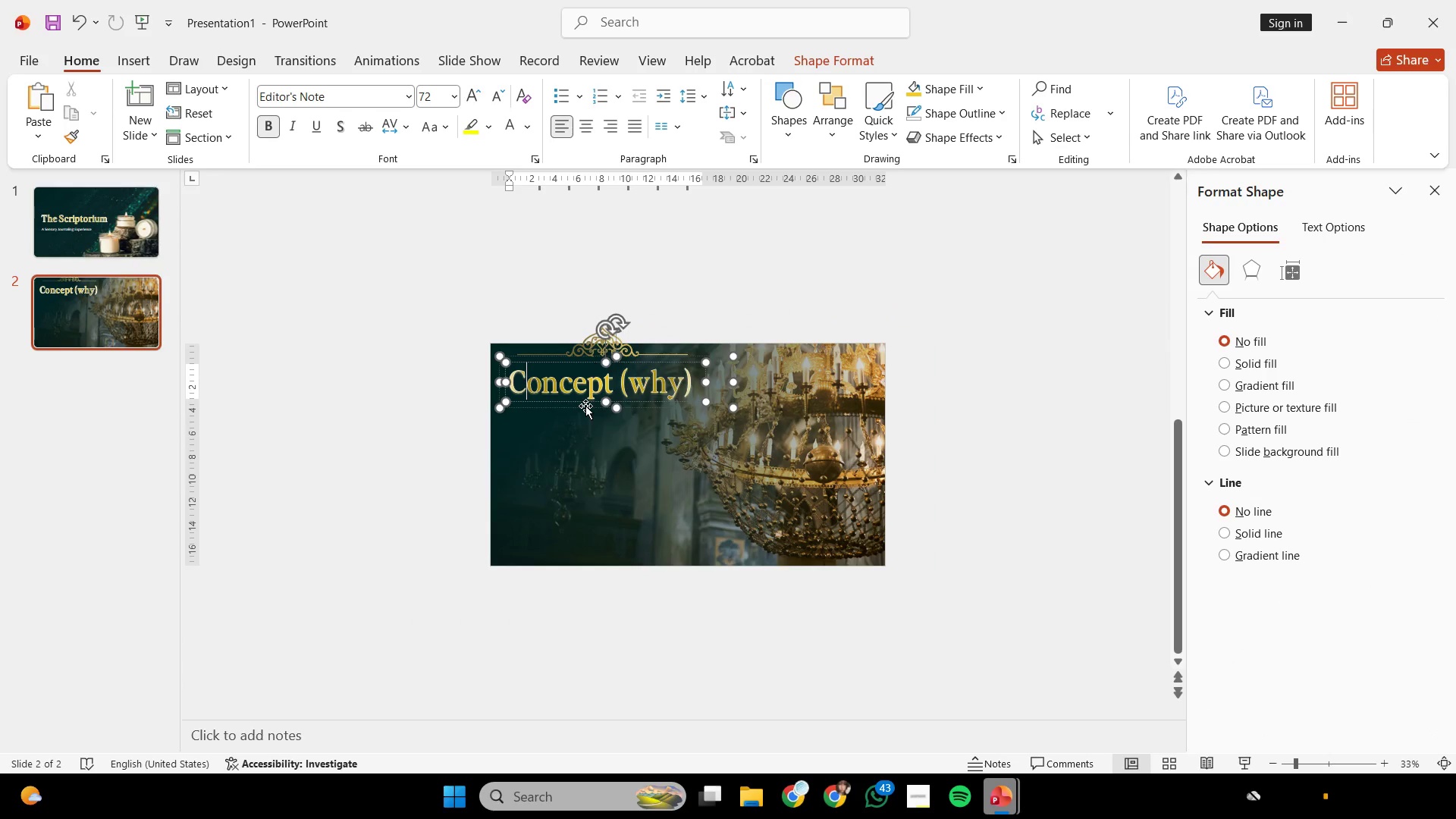 
left_click_drag(start_coordinate=[585, 406], to_coordinate=[586, 441])
 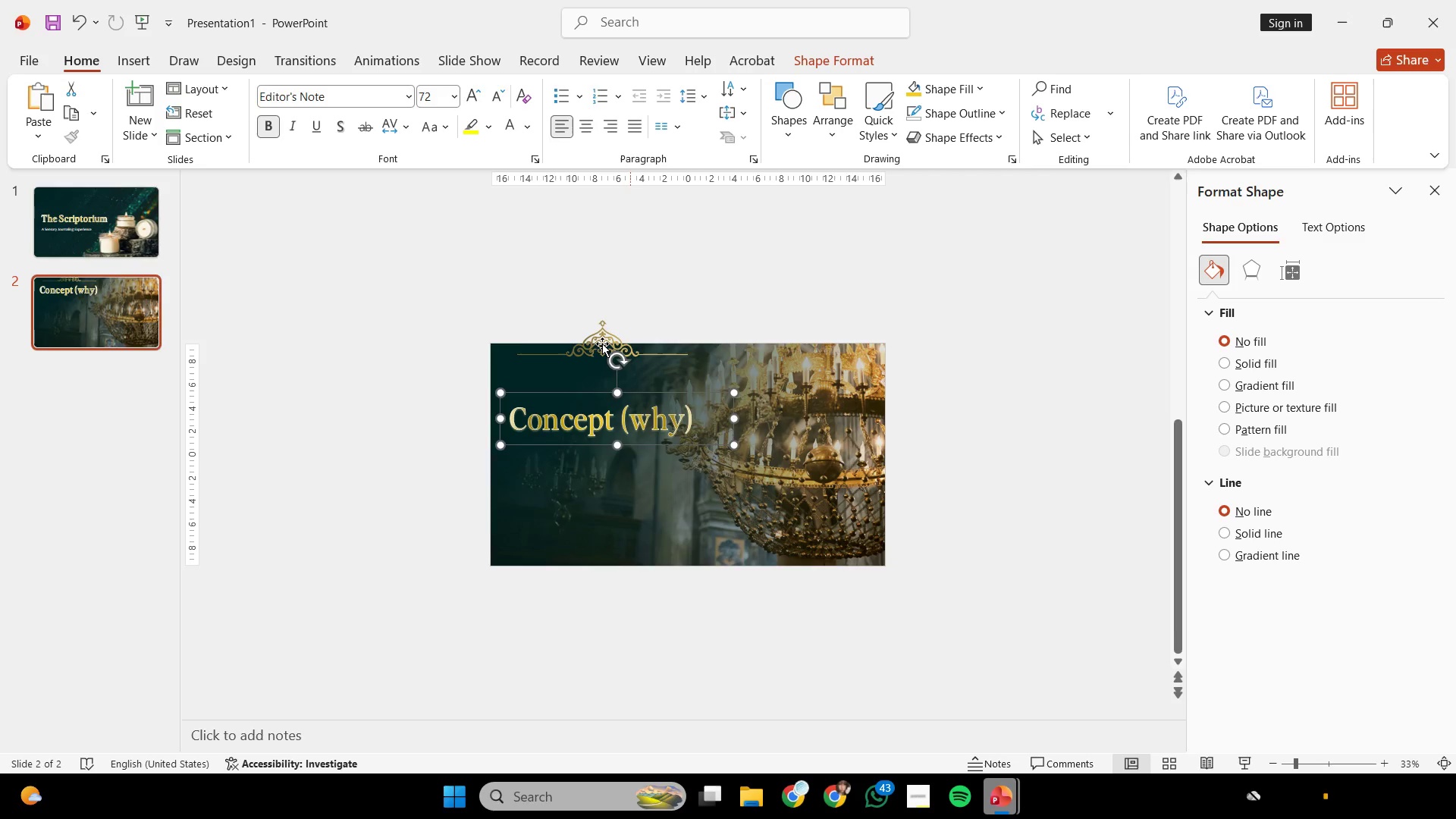 
left_click([602, 344])
 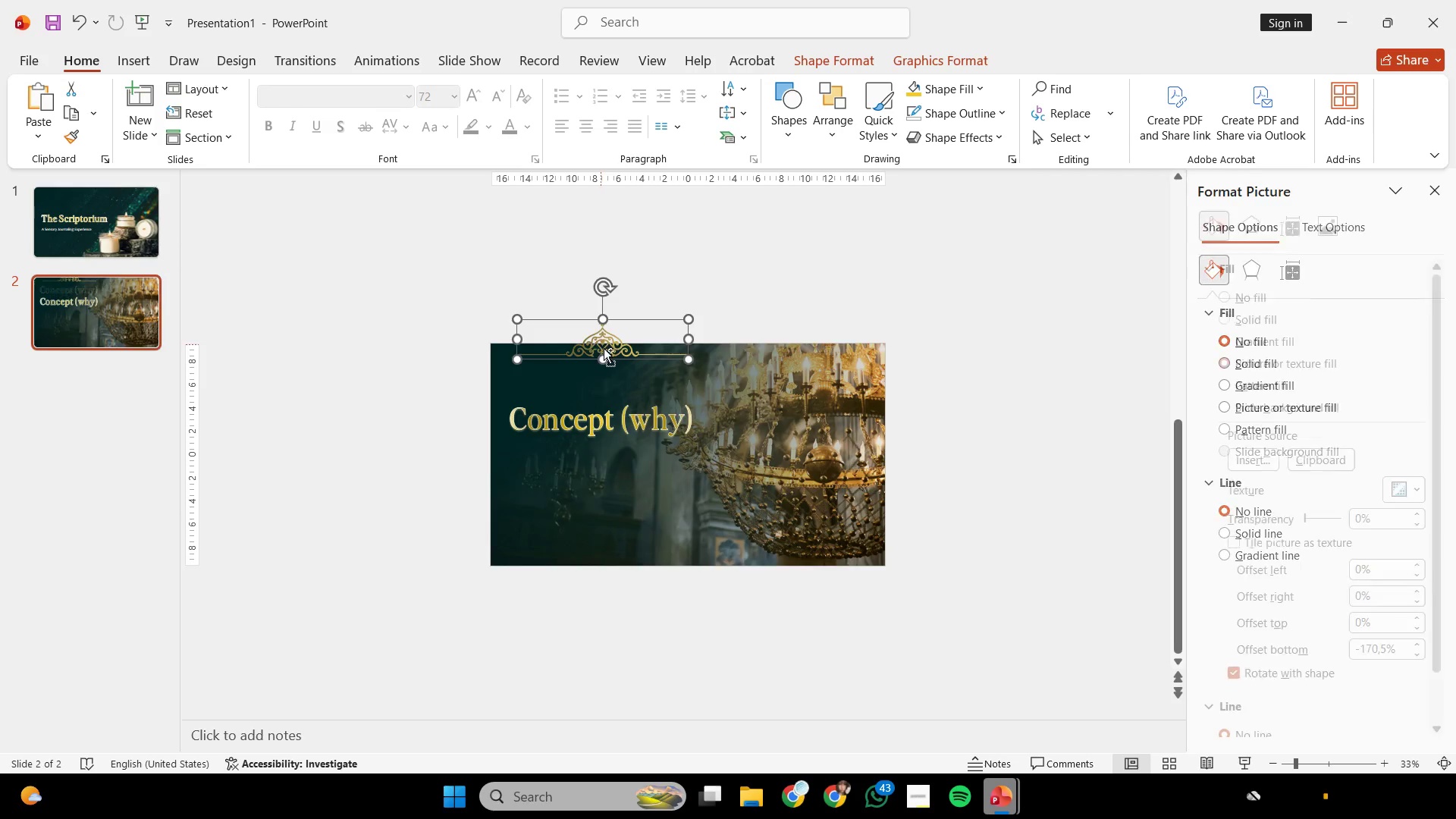 
hold_key(key=ControlLeft, duration=0.41)
 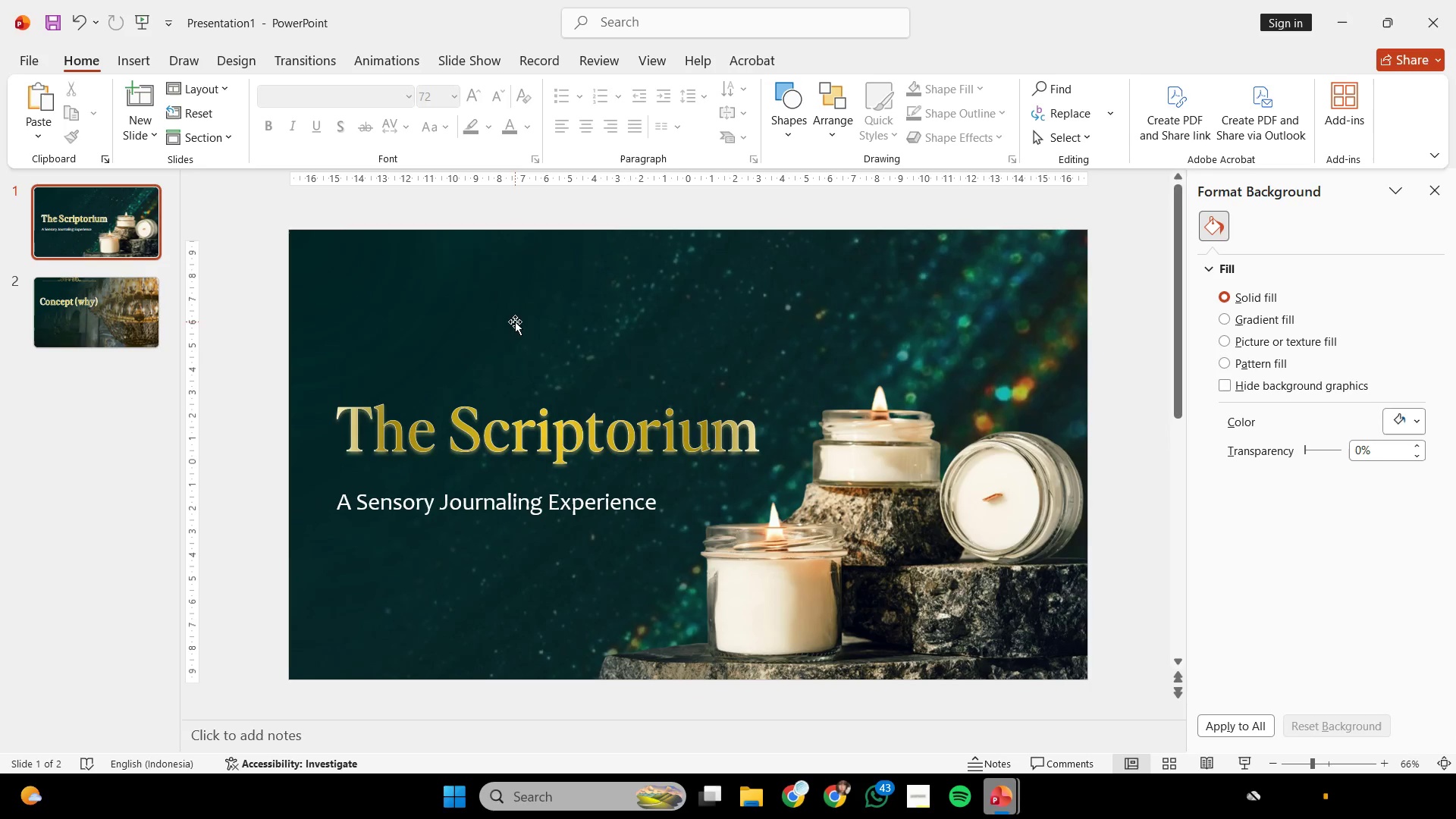 
key(Control+ControlLeft)
 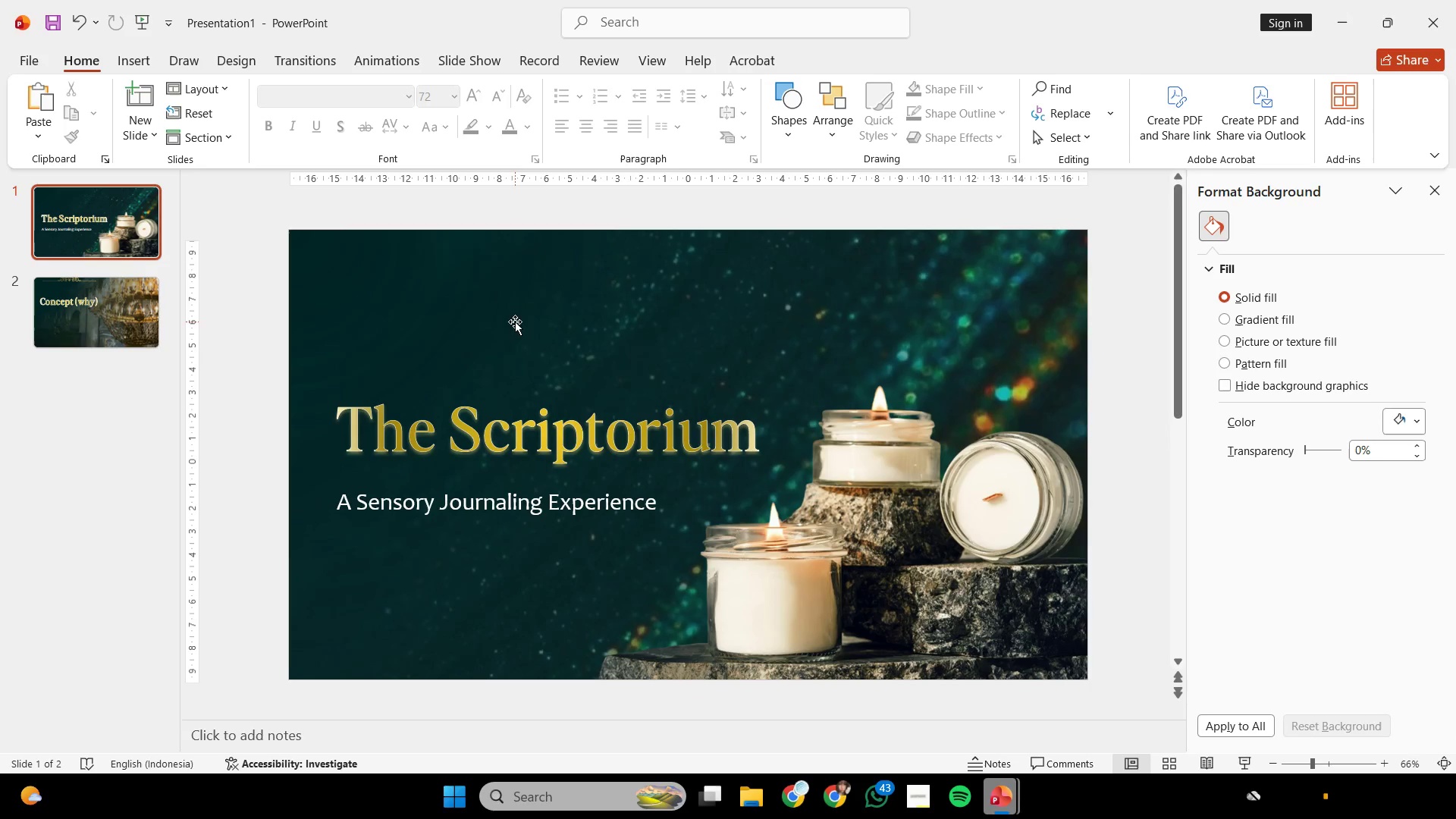 
left_click_drag(start_coordinate=[515, 322], to_coordinate=[505, 336])
 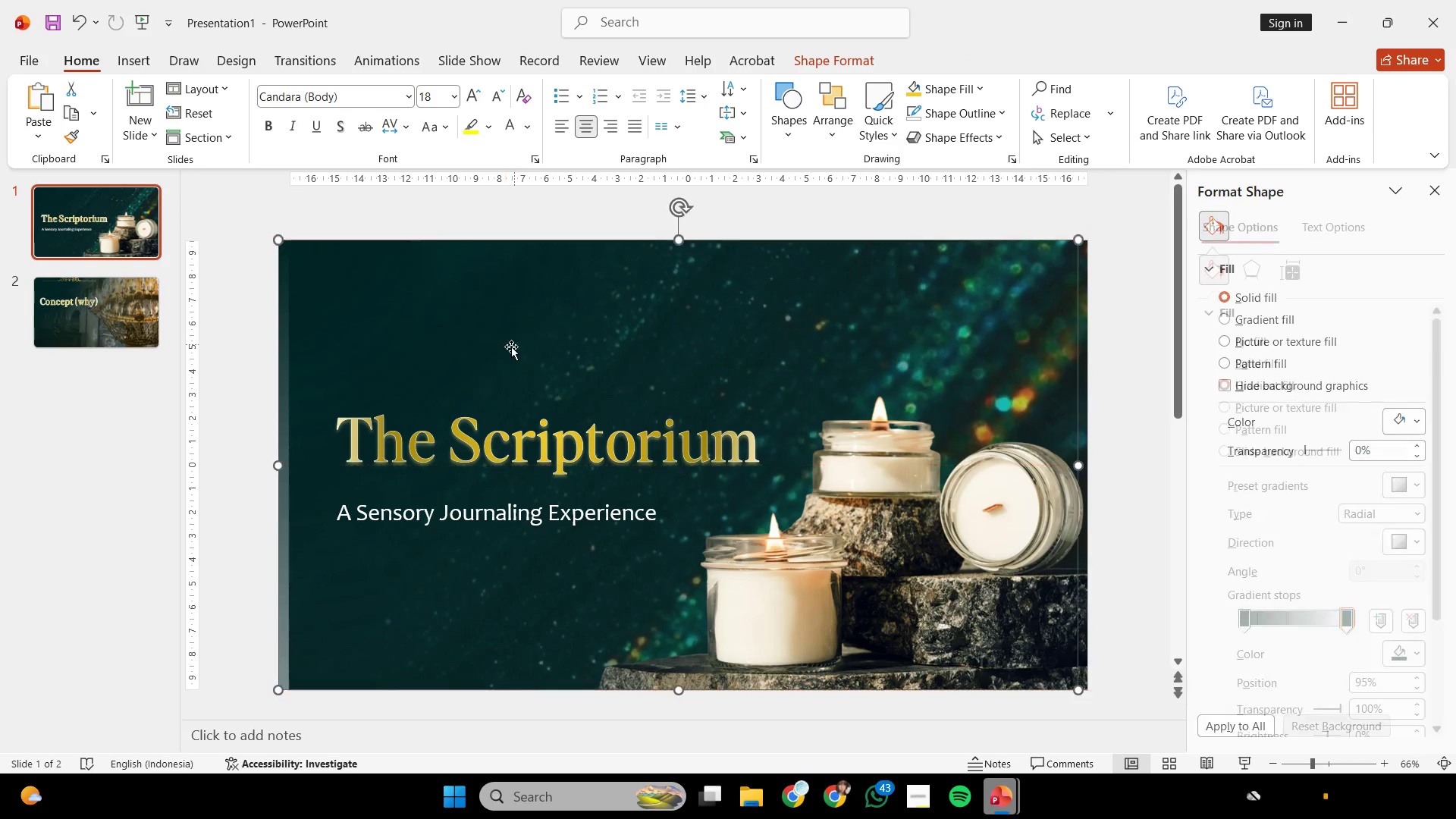 
scroll: coordinate [544, 340], scroll_direction: up, amount: 2.0
 